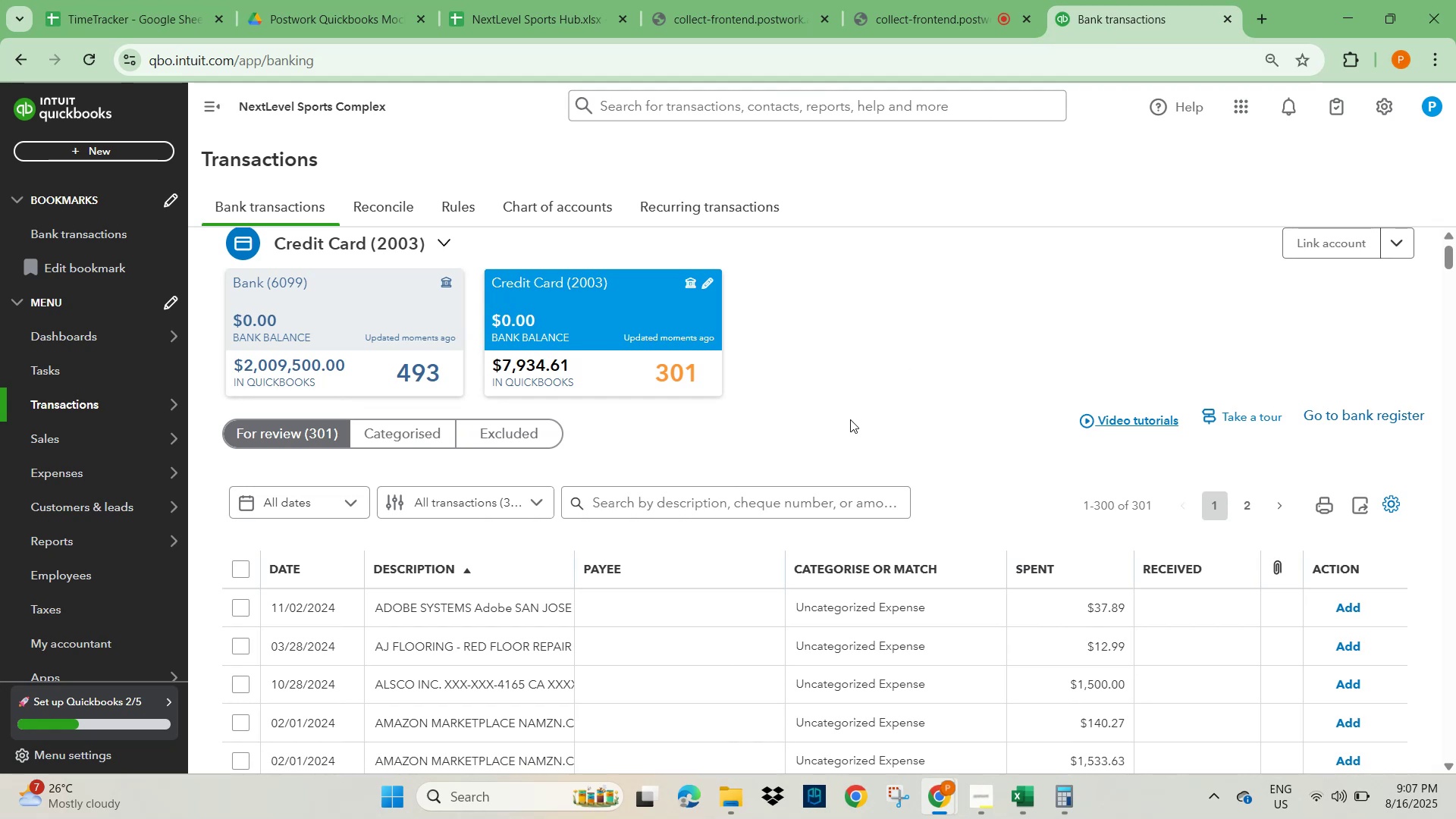 
left_click([522, 8])
 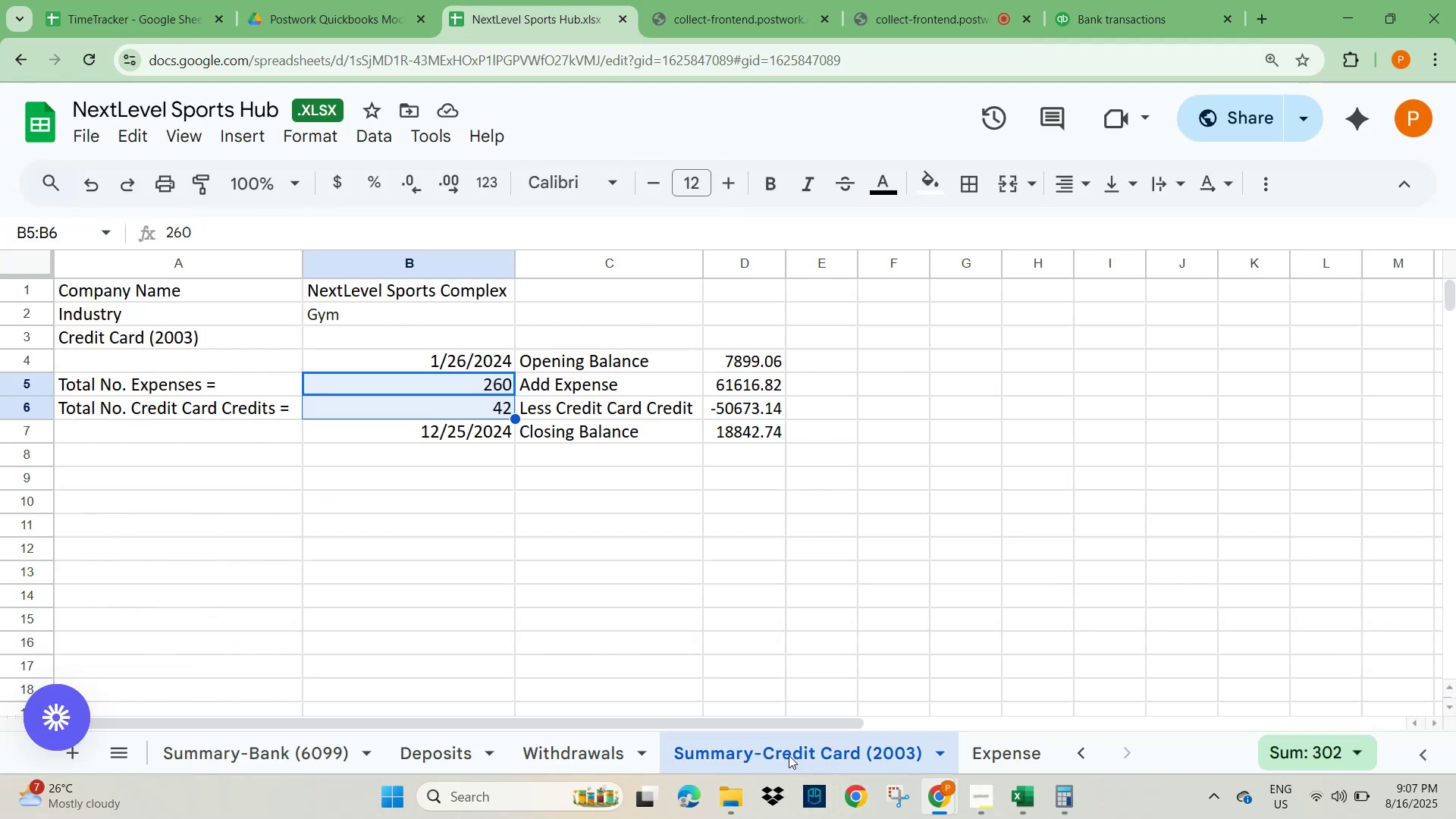 
wait(8.63)
 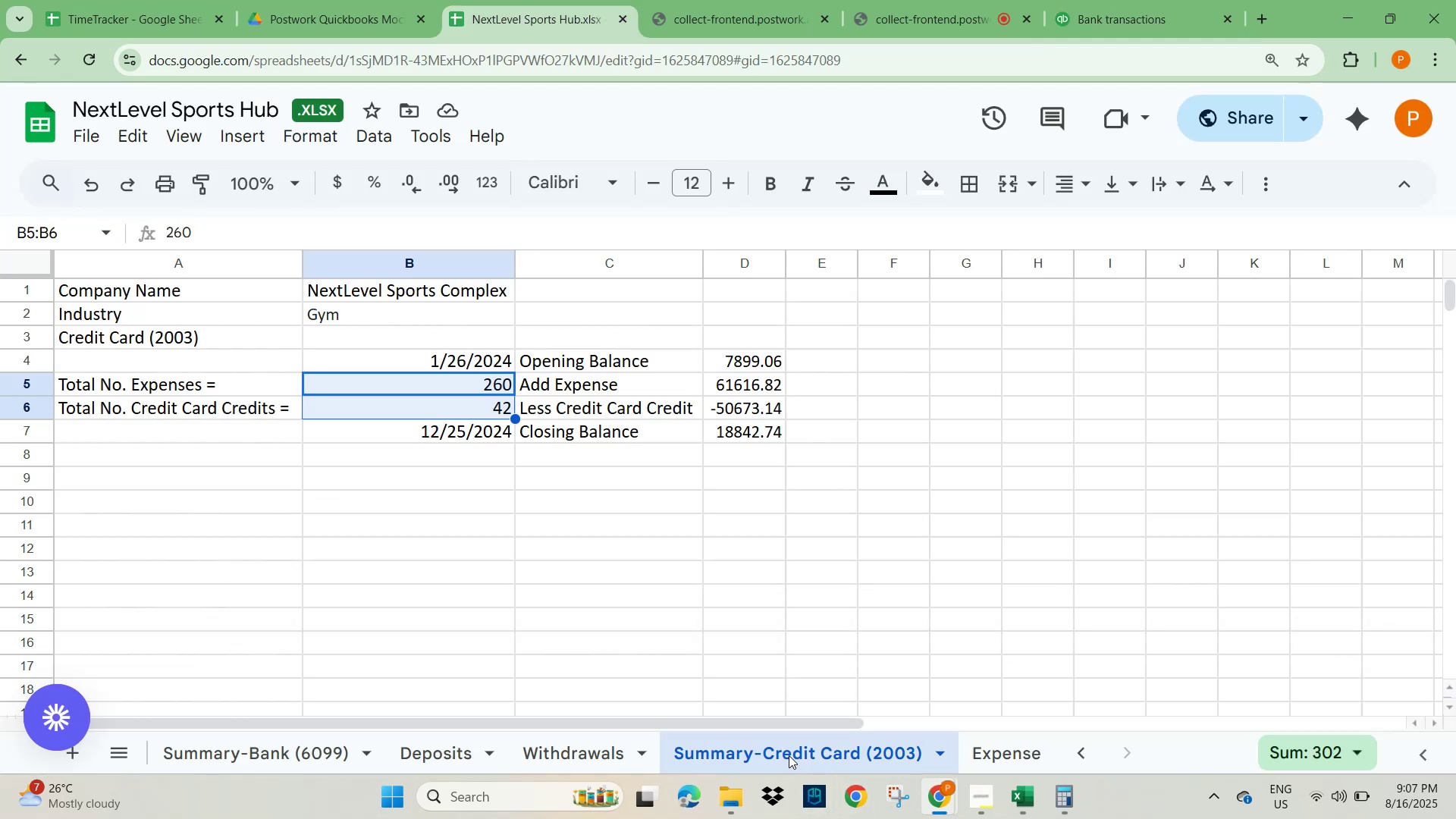 
left_click([1125, 17])
 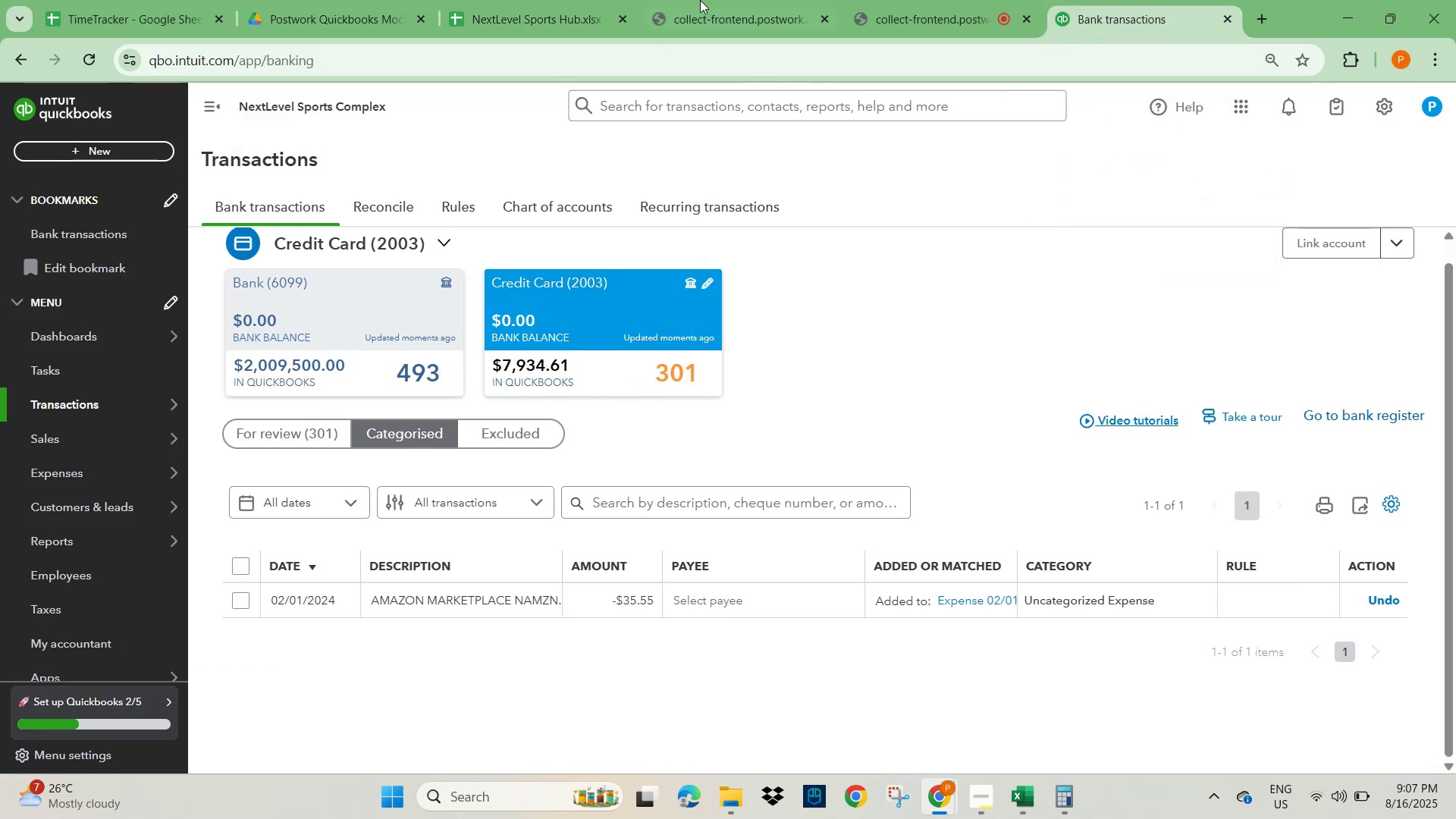 
left_click([498, 17])
 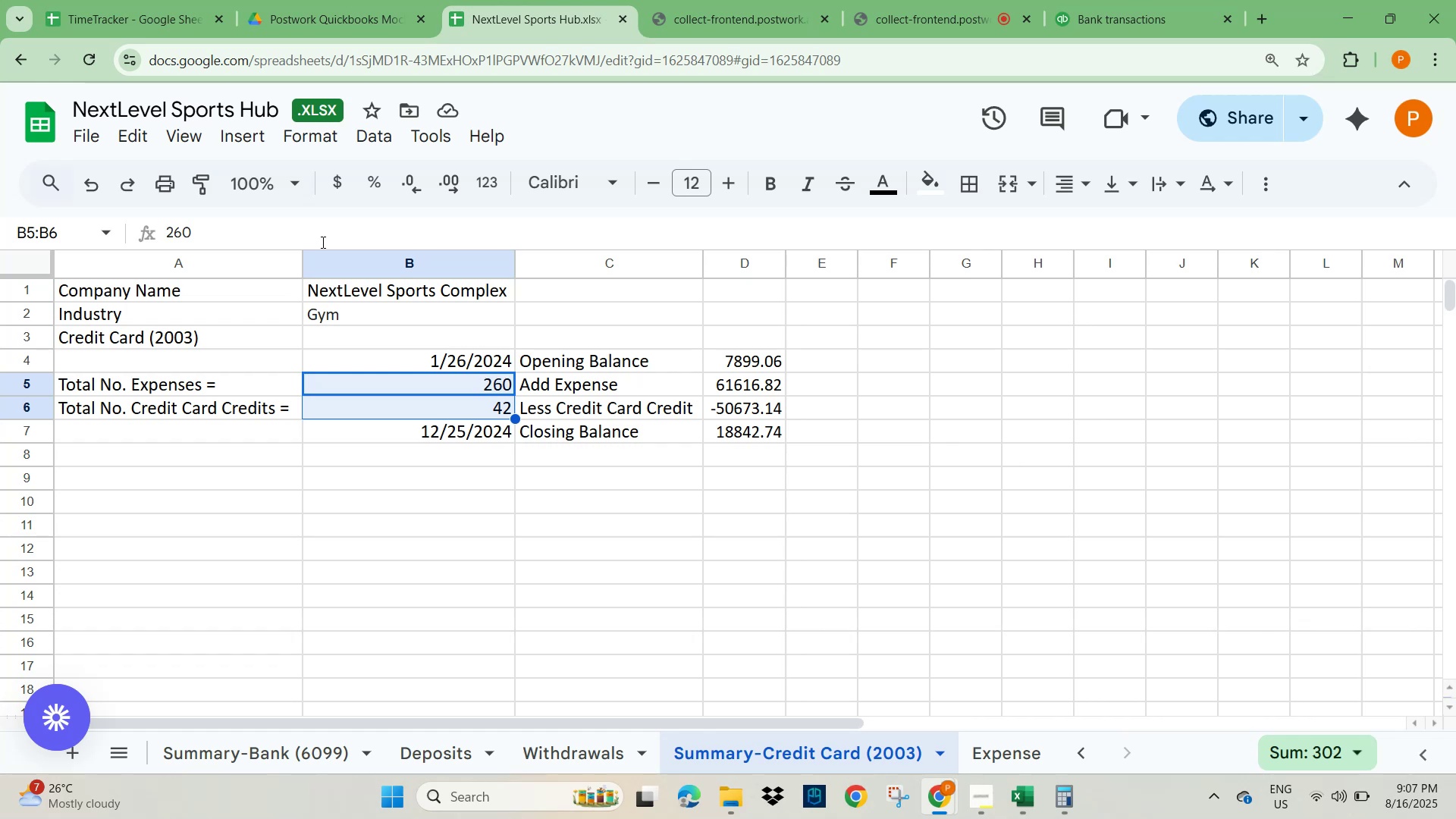 
left_click([1144, 13])
 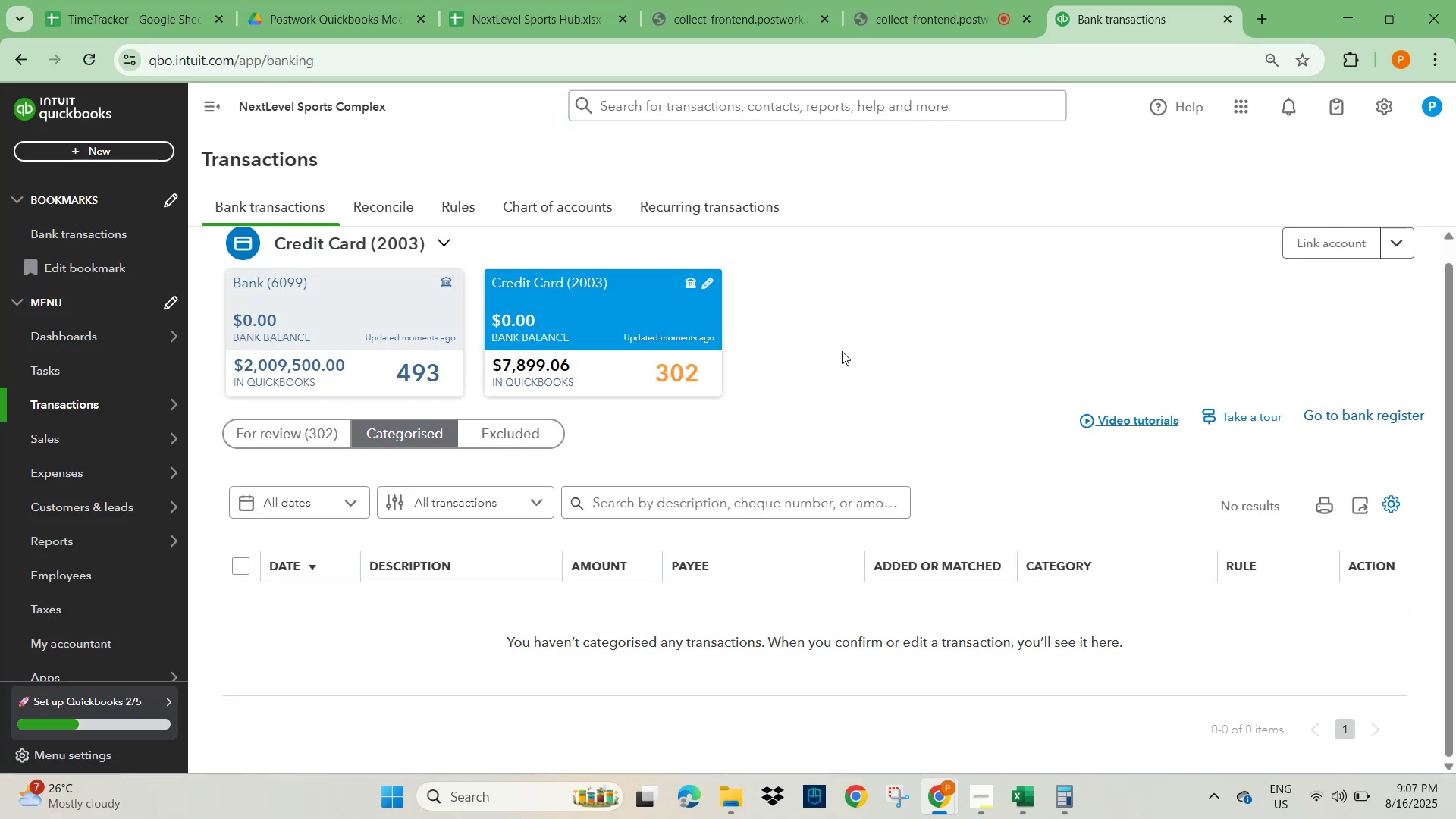 
wait(23.7)
 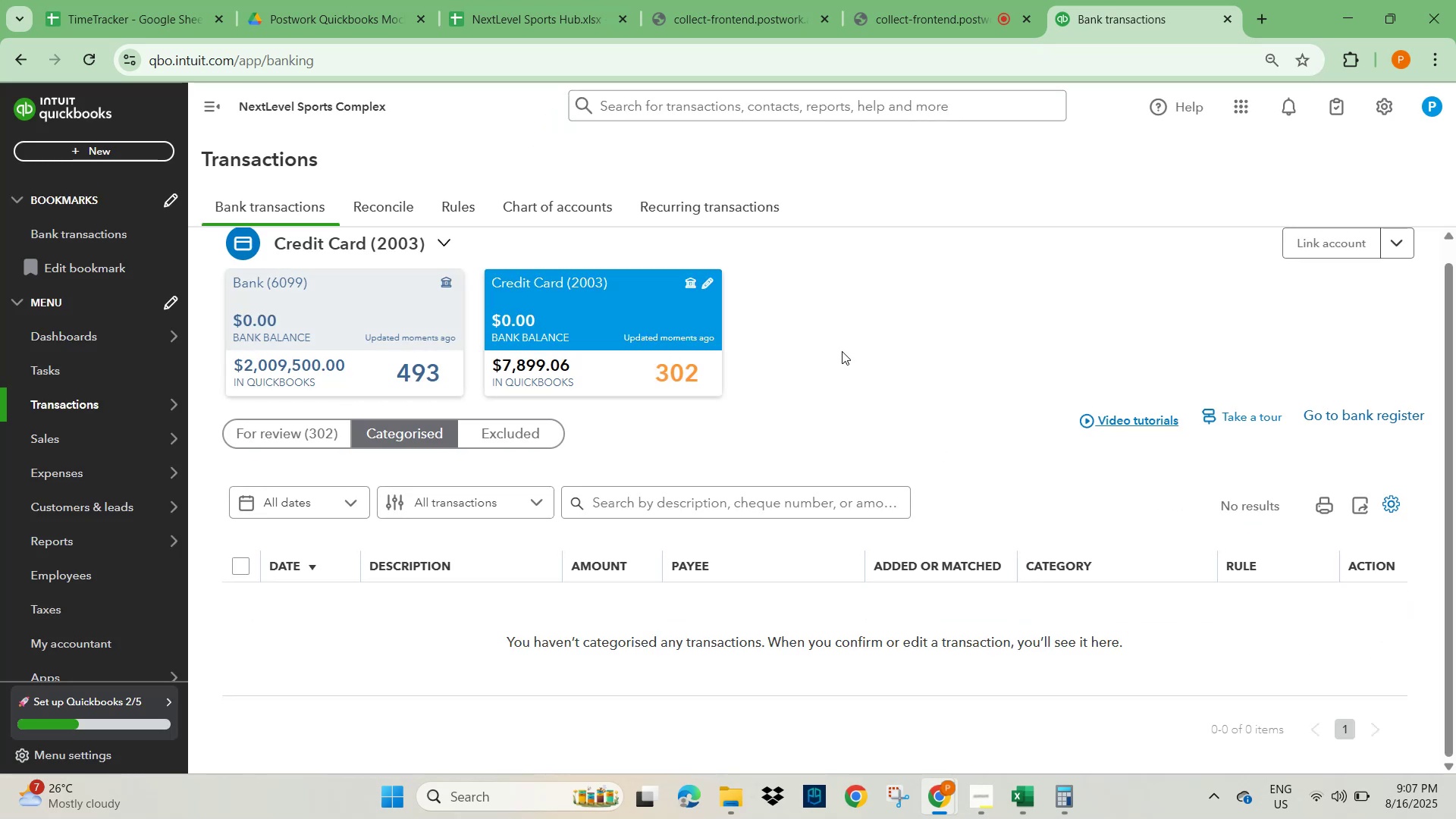 
left_click([840, 319])
 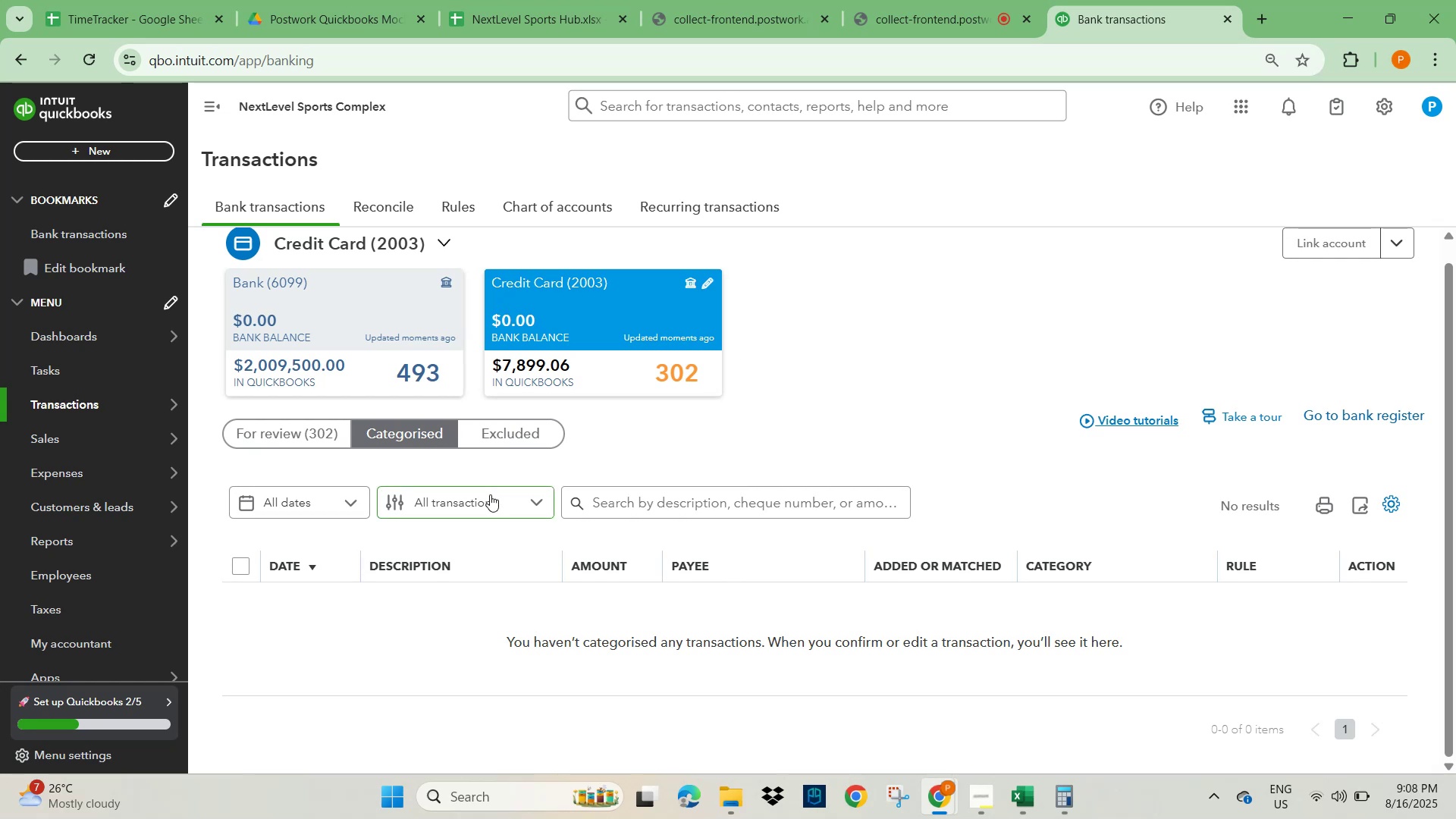 
scroll: coordinate [462, 601], scroll_direction: down, amount: 2.0
 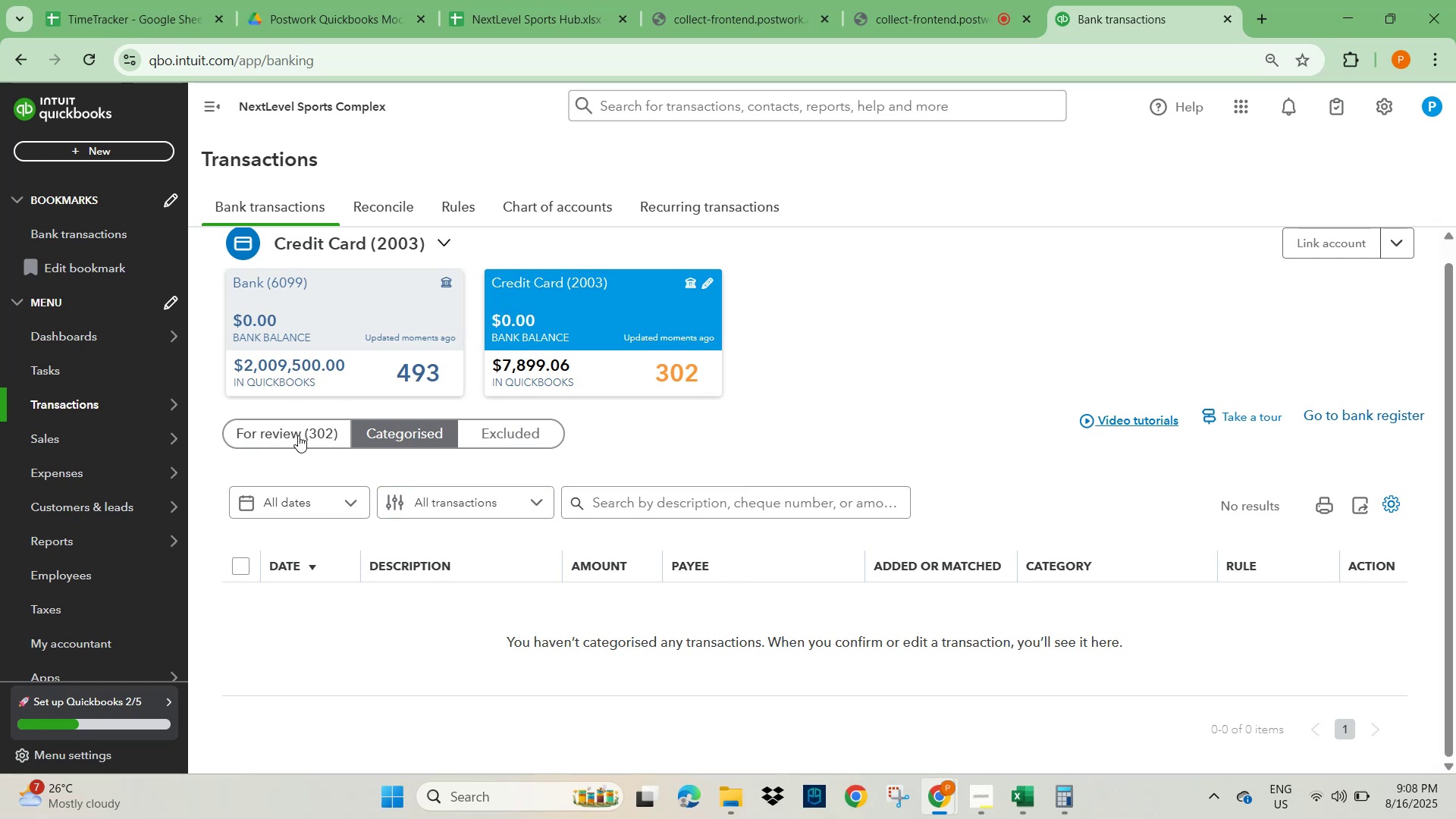 
left_click([298, 435])
 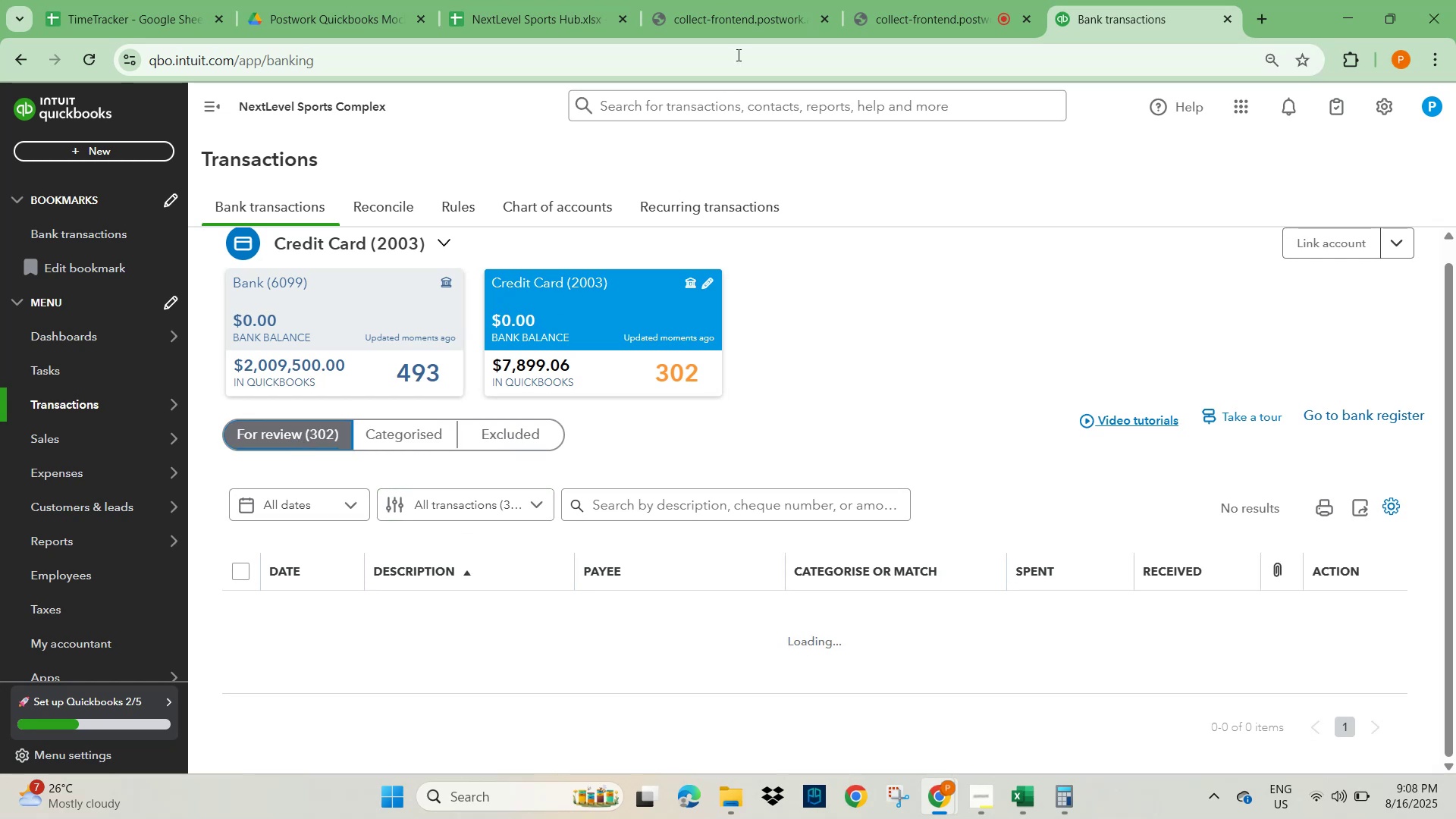 
mouse_move([557, 17])
 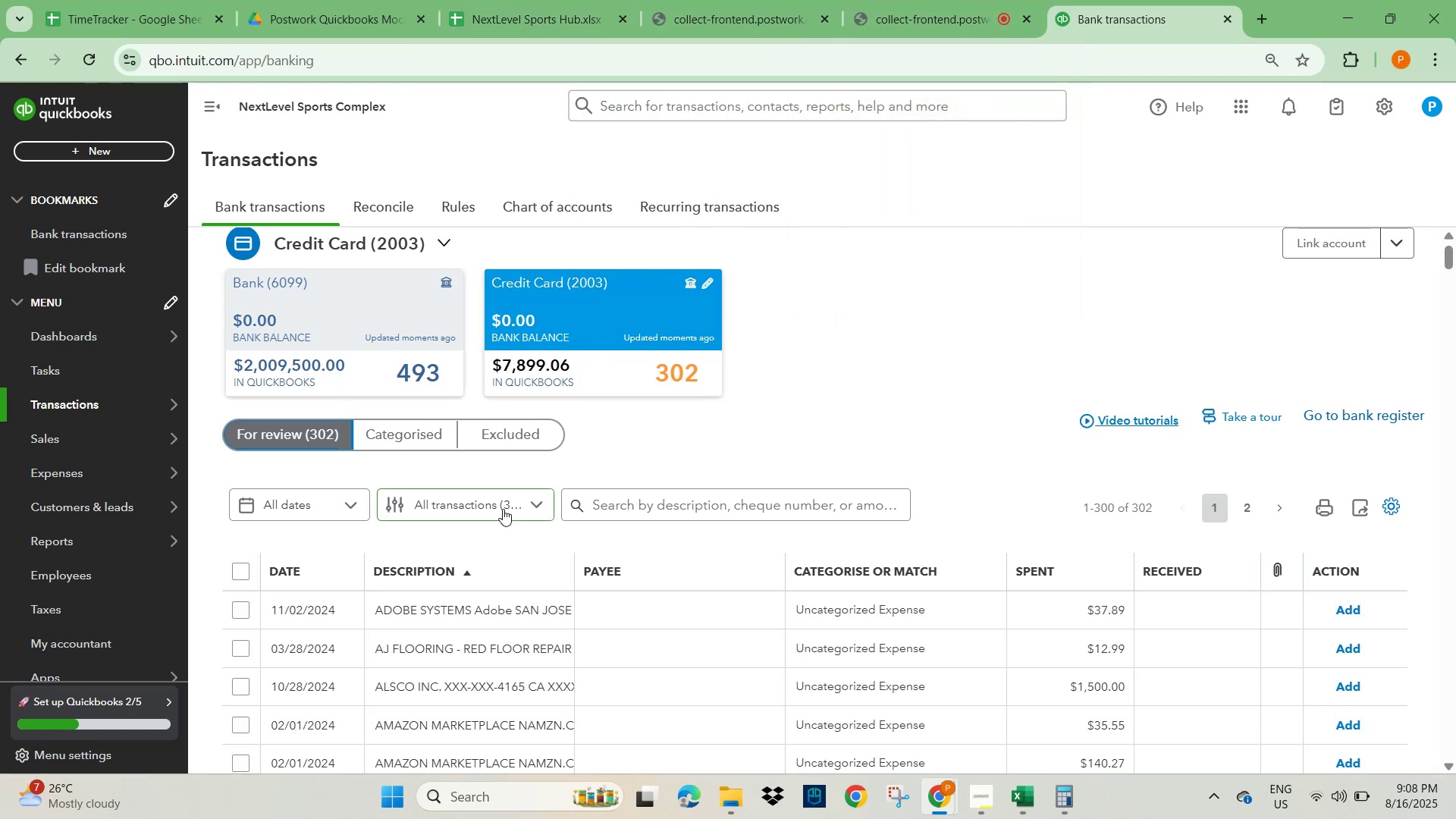 
wait(5.16)
 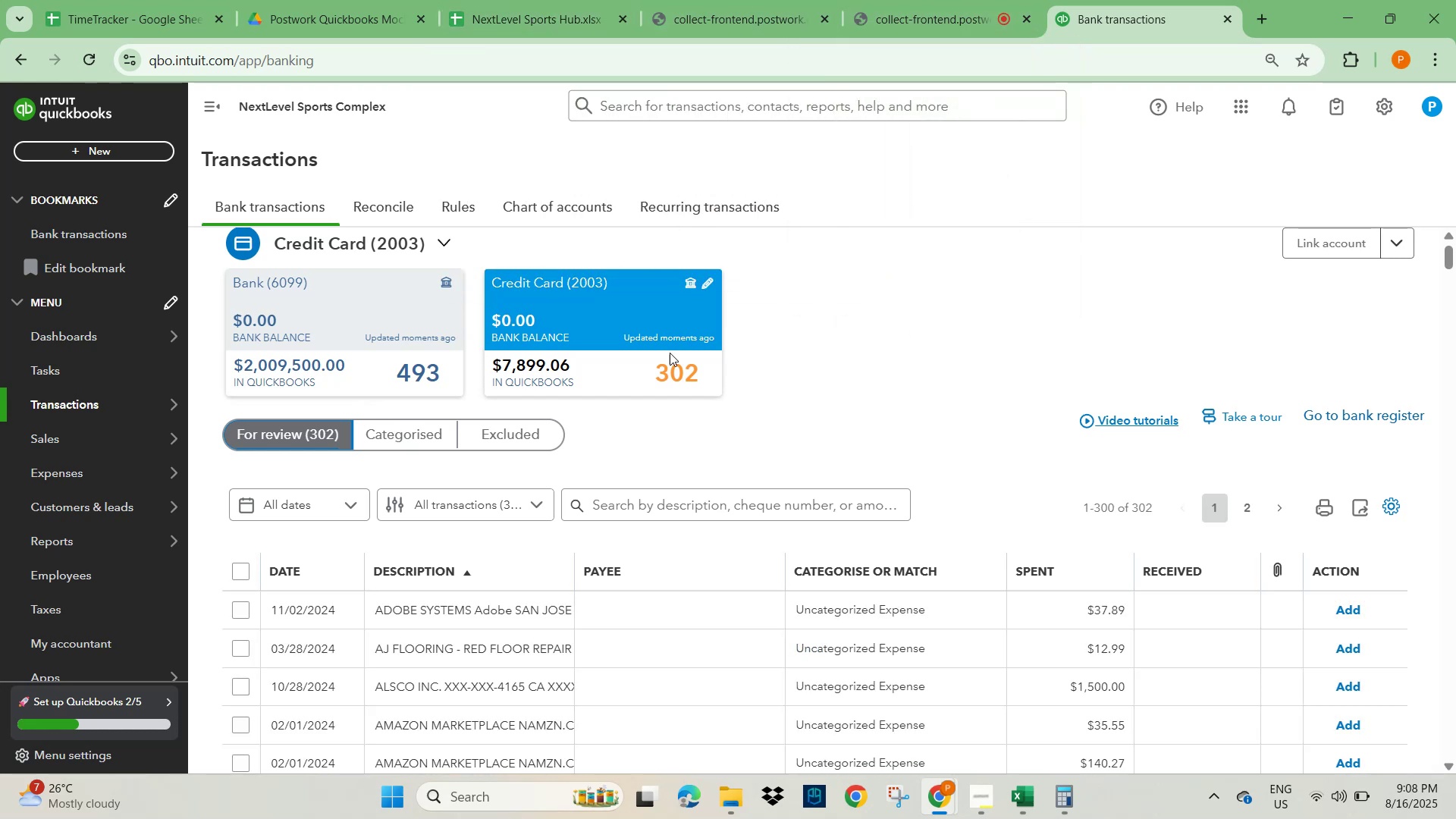 
left_click([376, 300])
 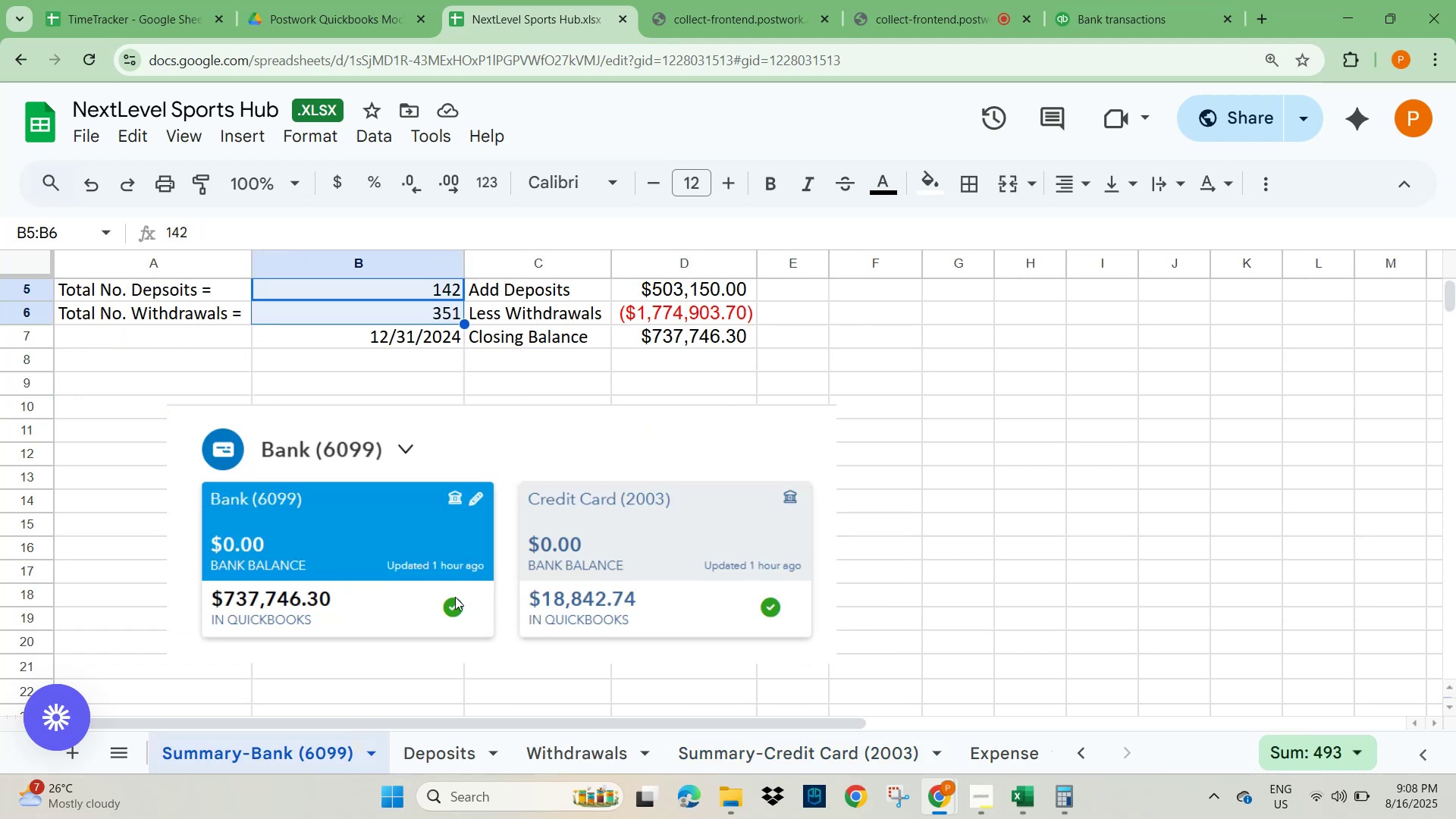 
wait(7.34)
 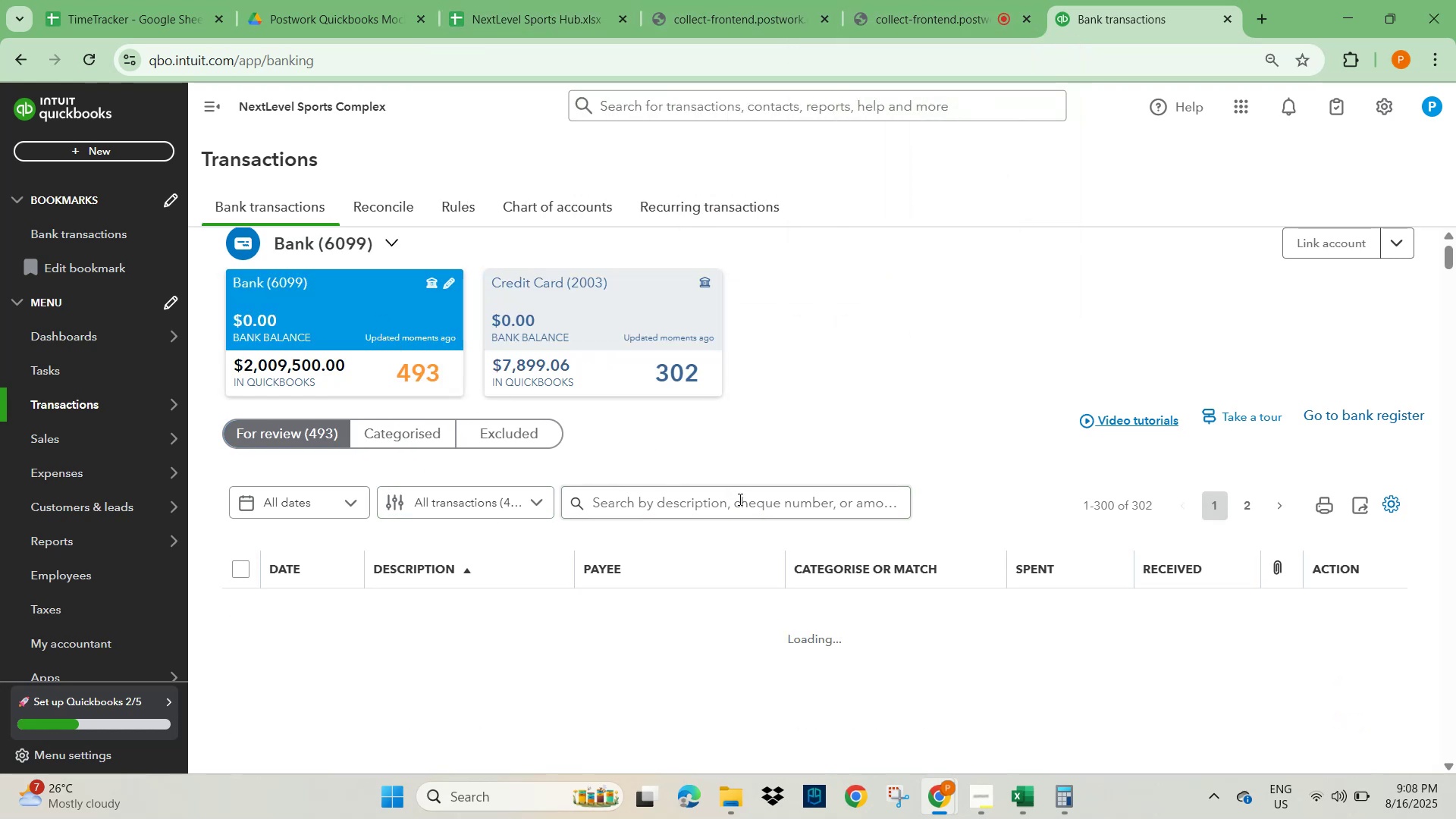 
mouse_move([1102, 24])
 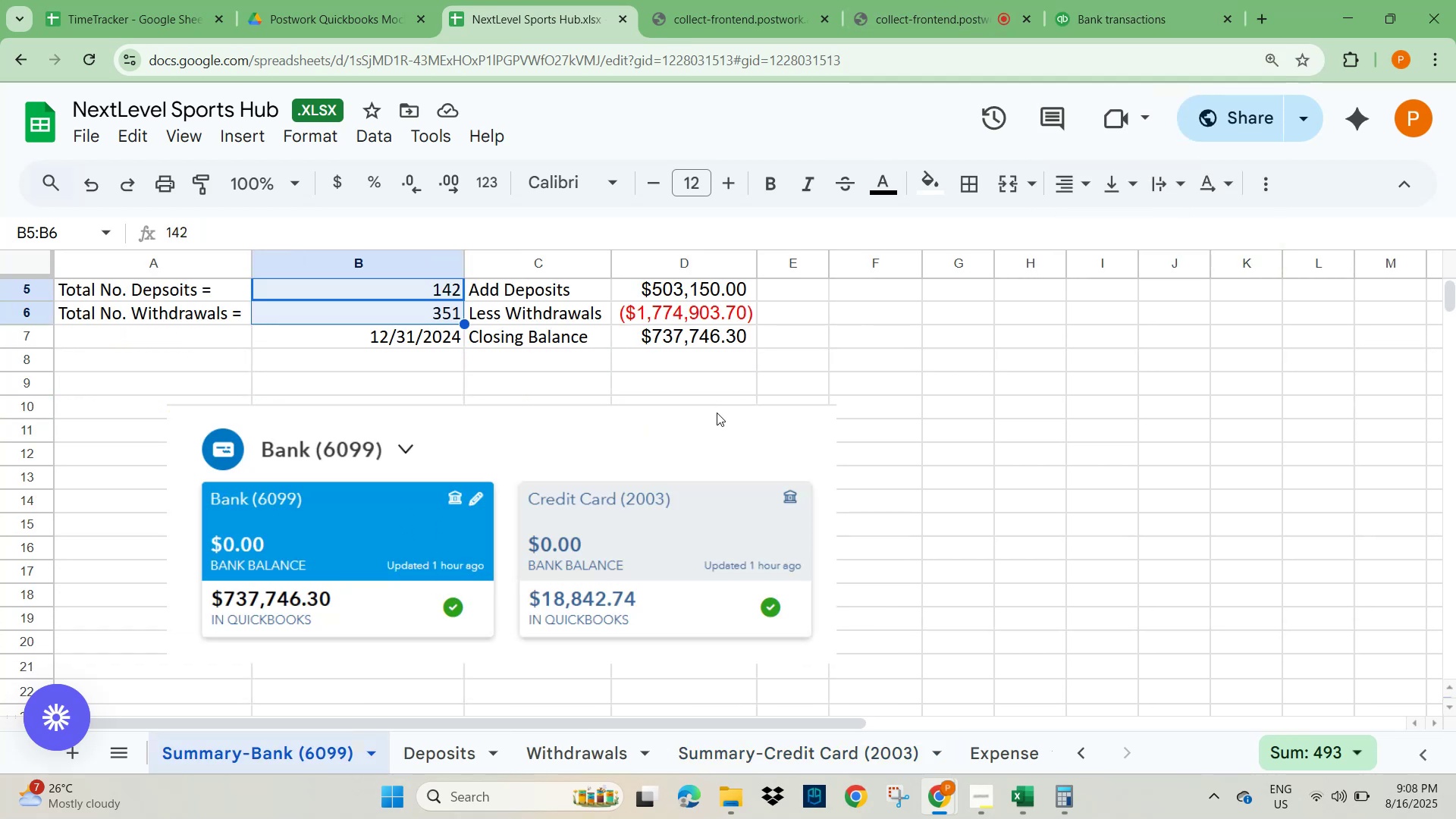 
scroll: coordinate [714, 416], scroll_direction: up, amount: 1.0
 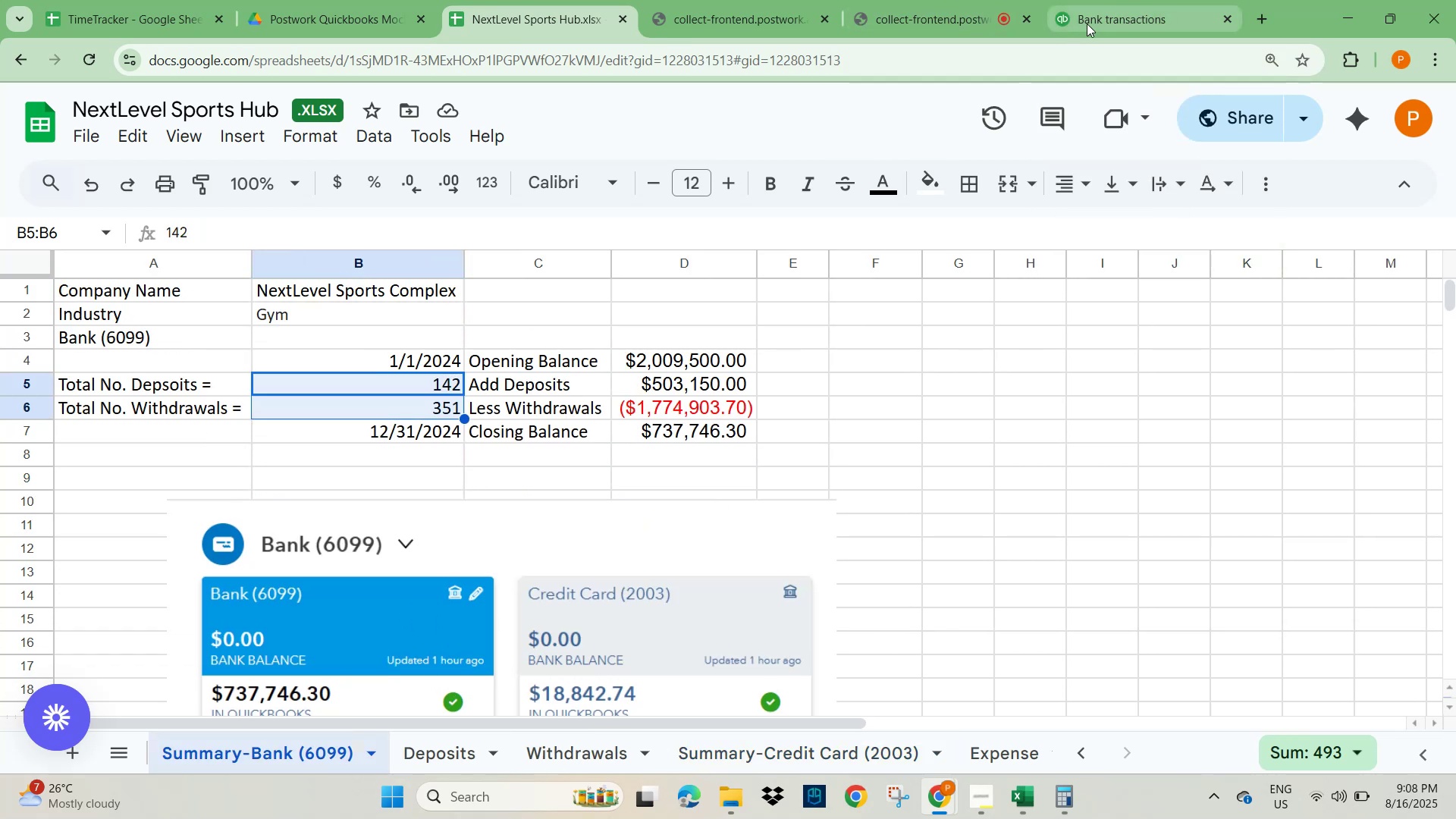 
left_click([1127, 12])
 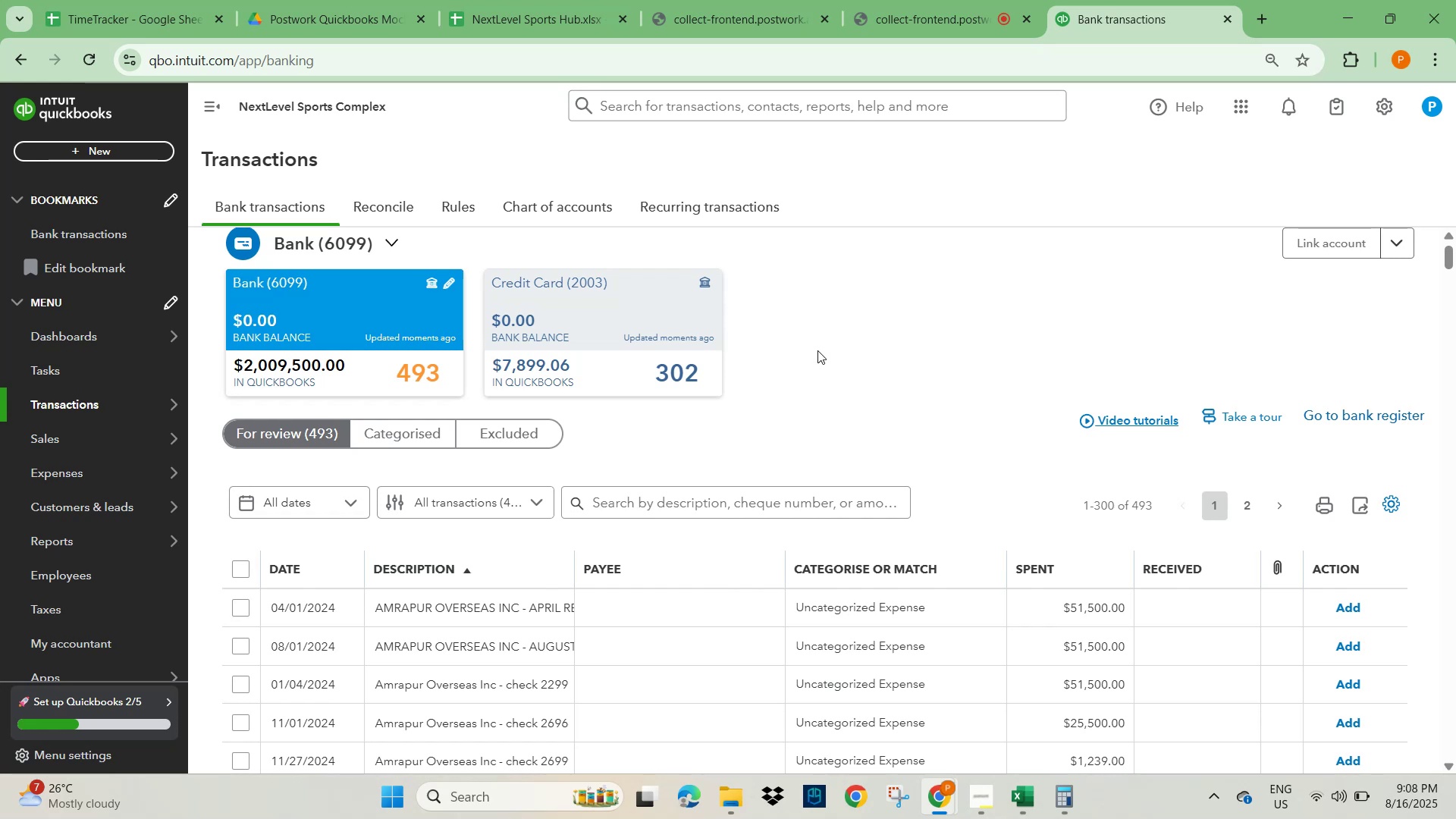 
scroll: coordinate [573, 519], scroll_direction: down, amount: 2.0
 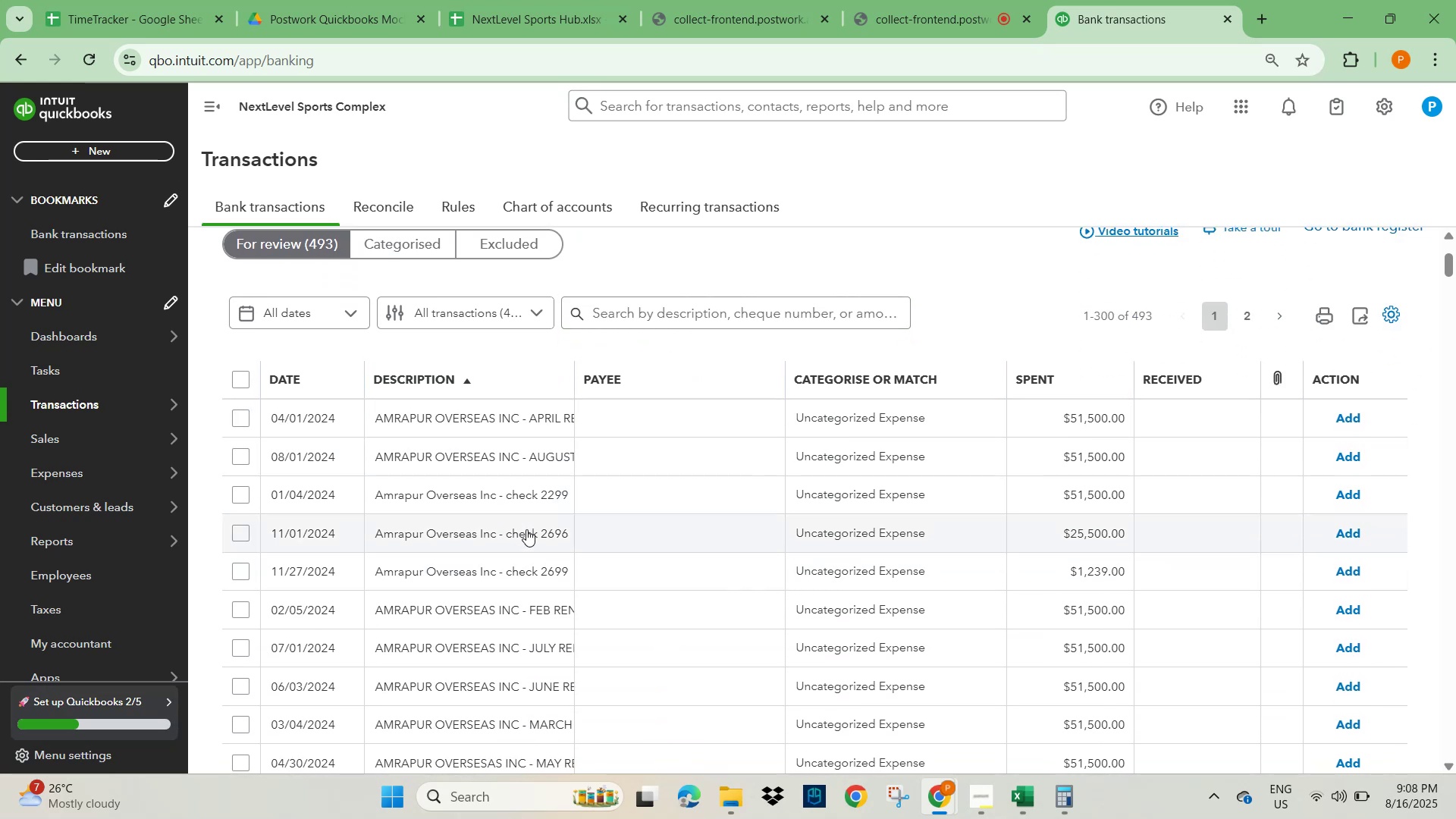 
wait(5.23)
 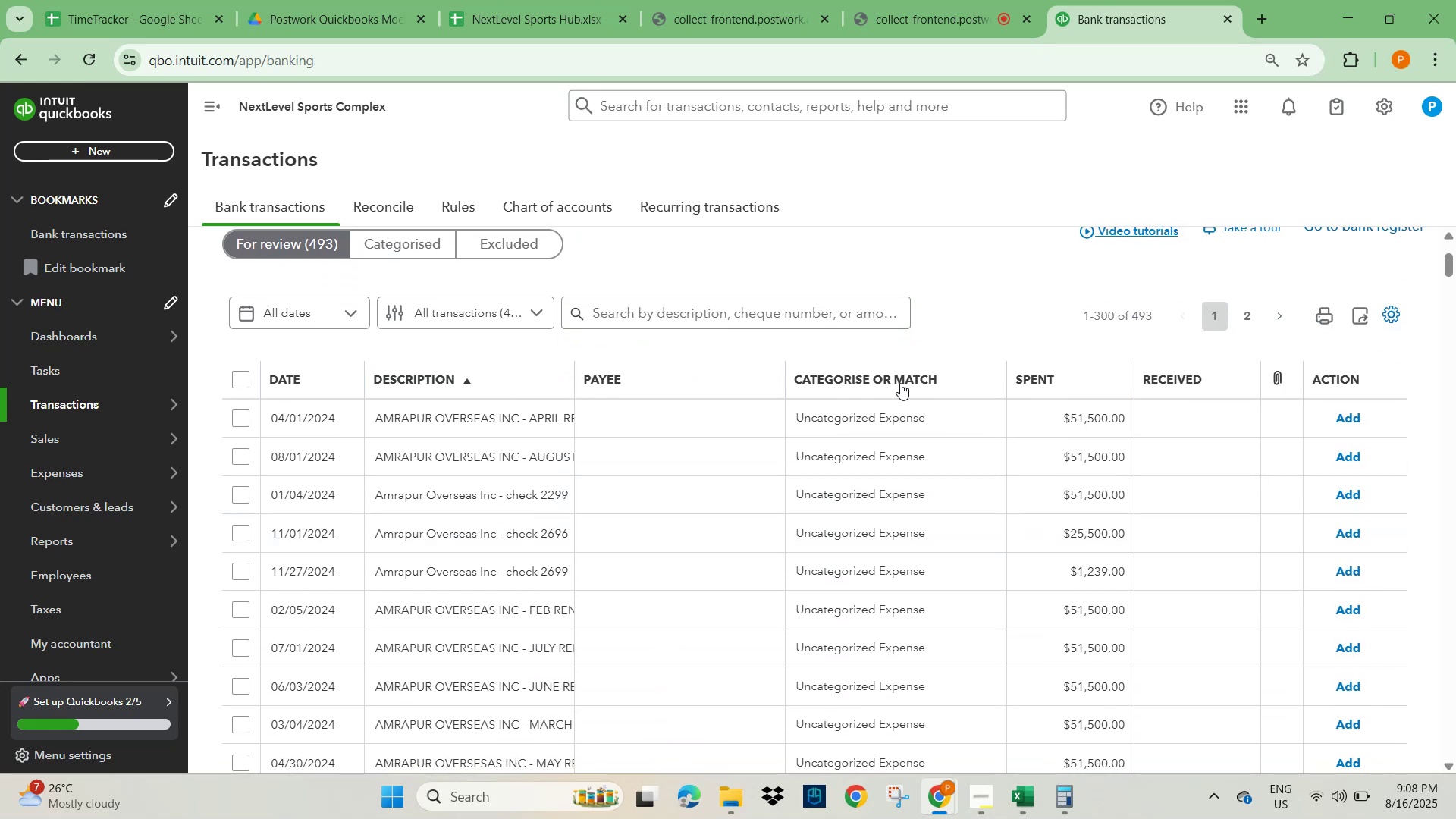 
scroll: coordinate [526, 529], scroll_direction: down, amount: 2.0
 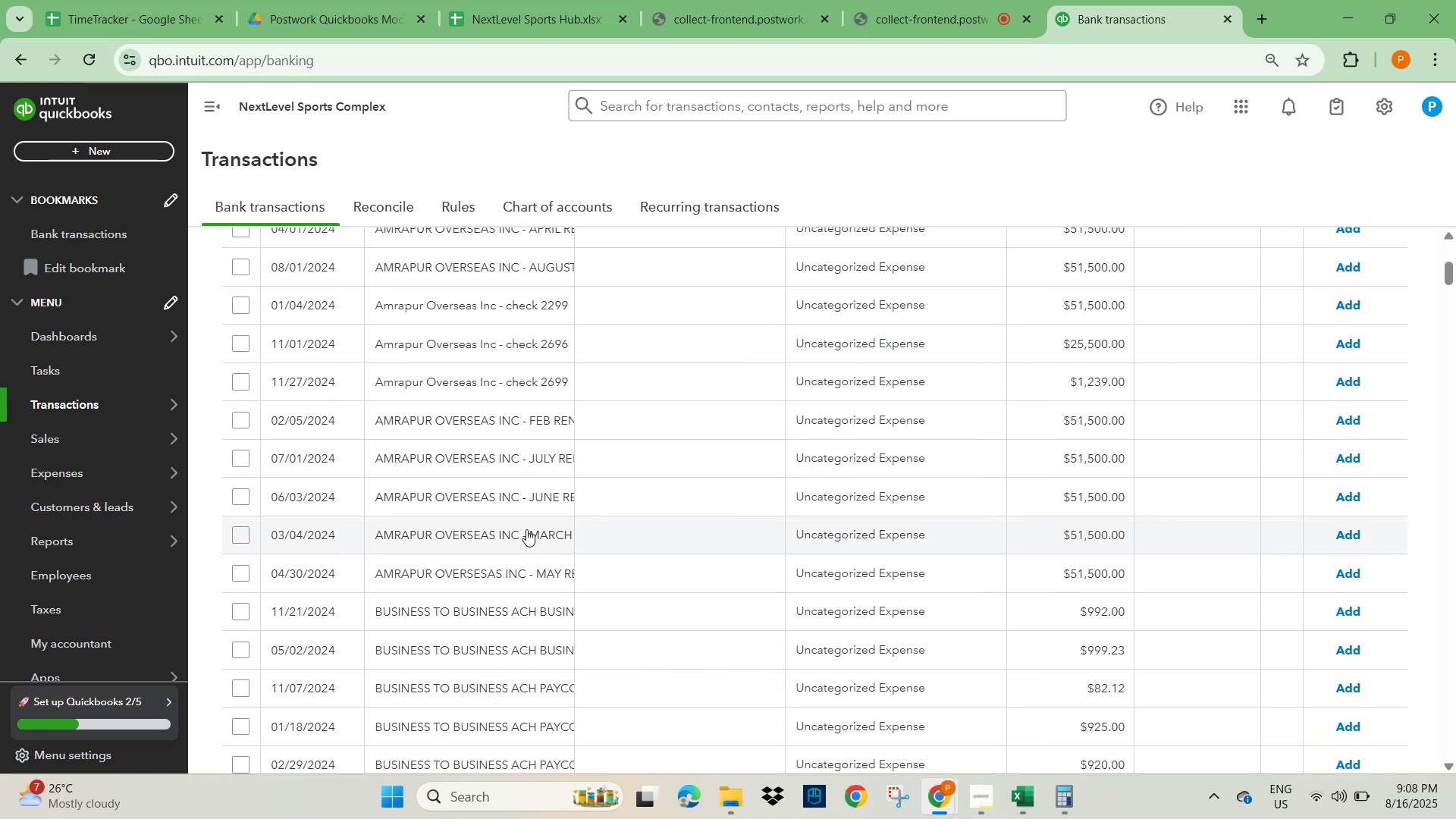 
scroll: coordinate [526, 529], scroll_direction: up, amount: 8.0
 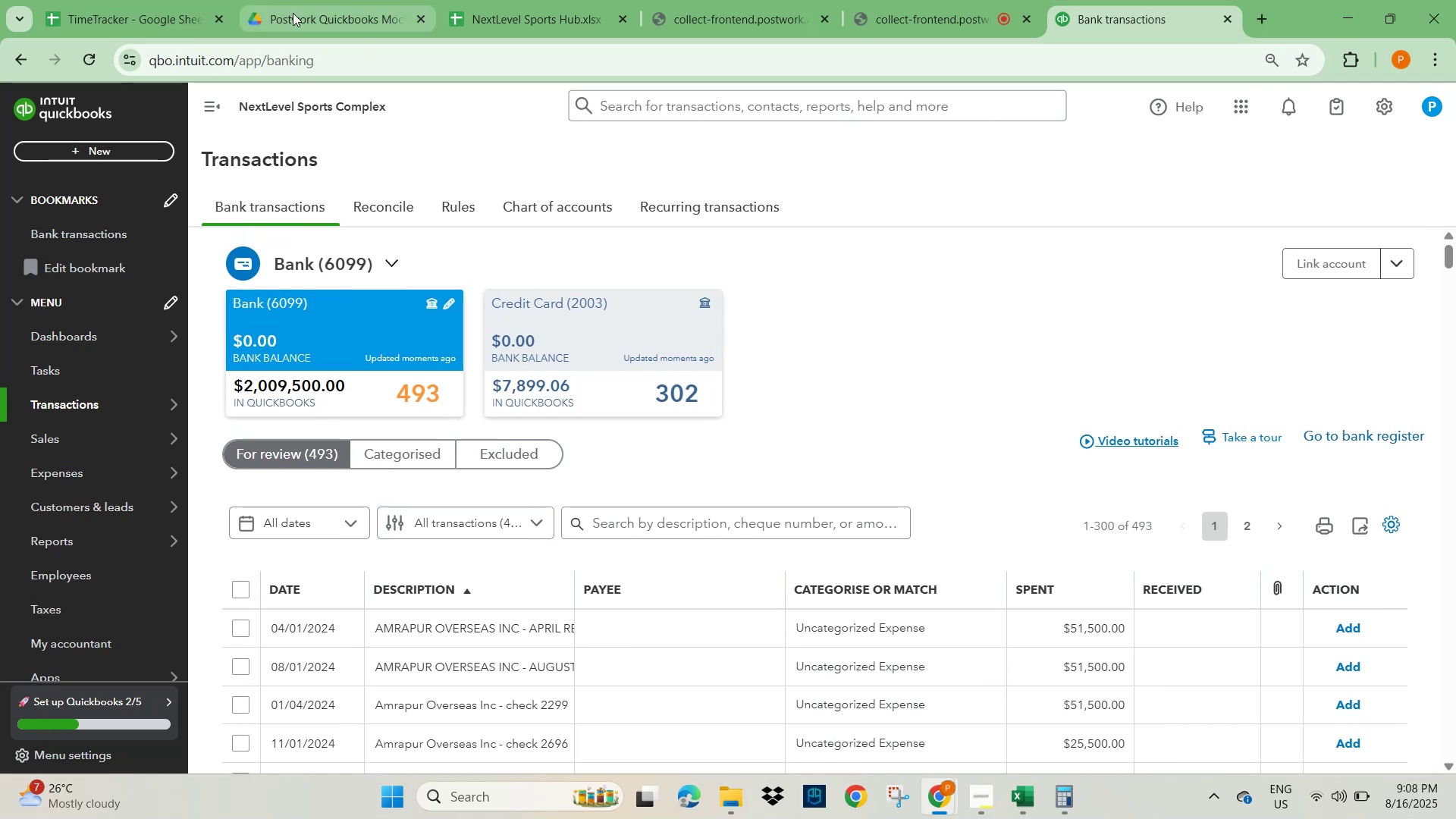 
left_click([520, 8])
 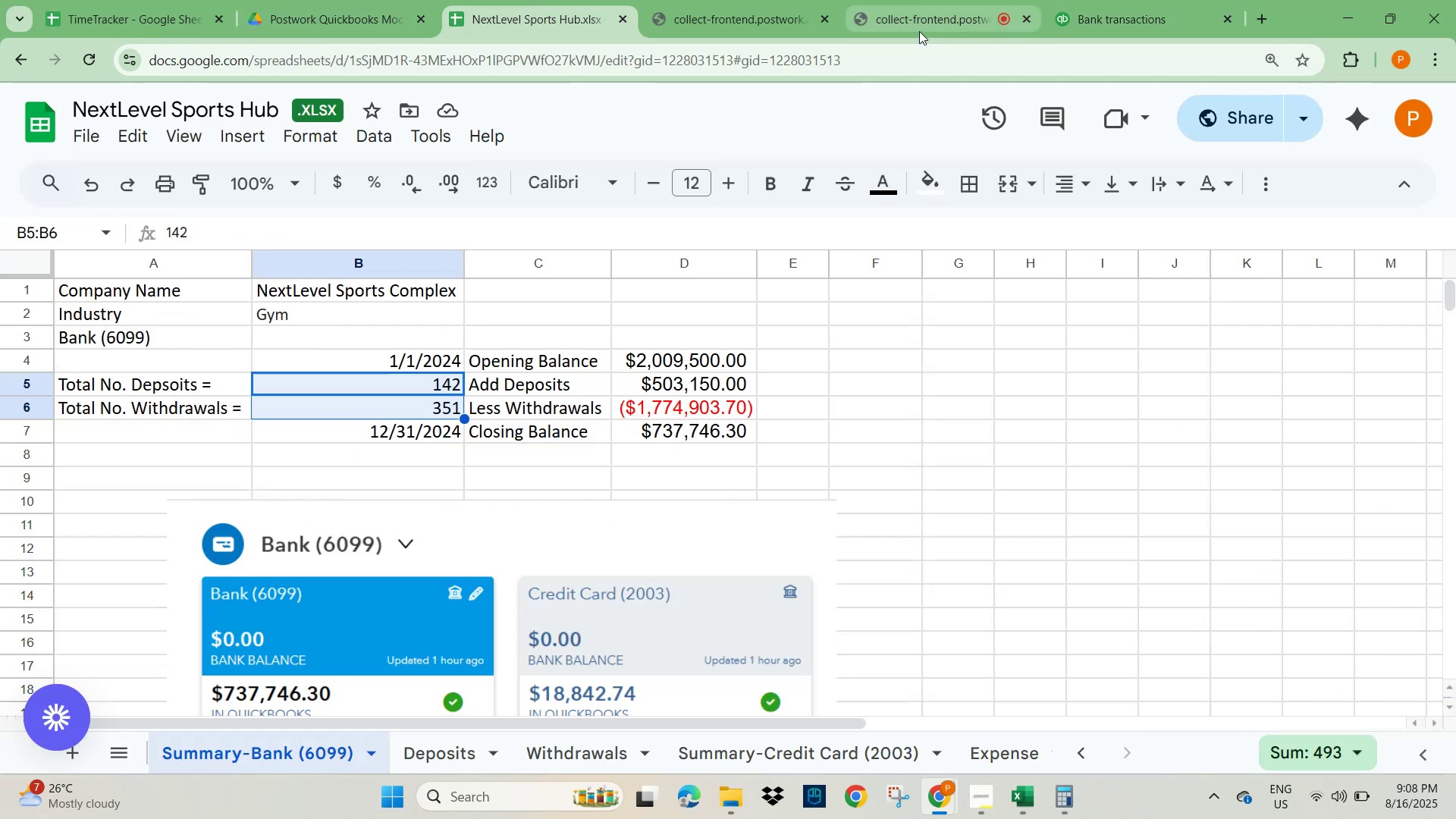 
left_click([1112, 8])
 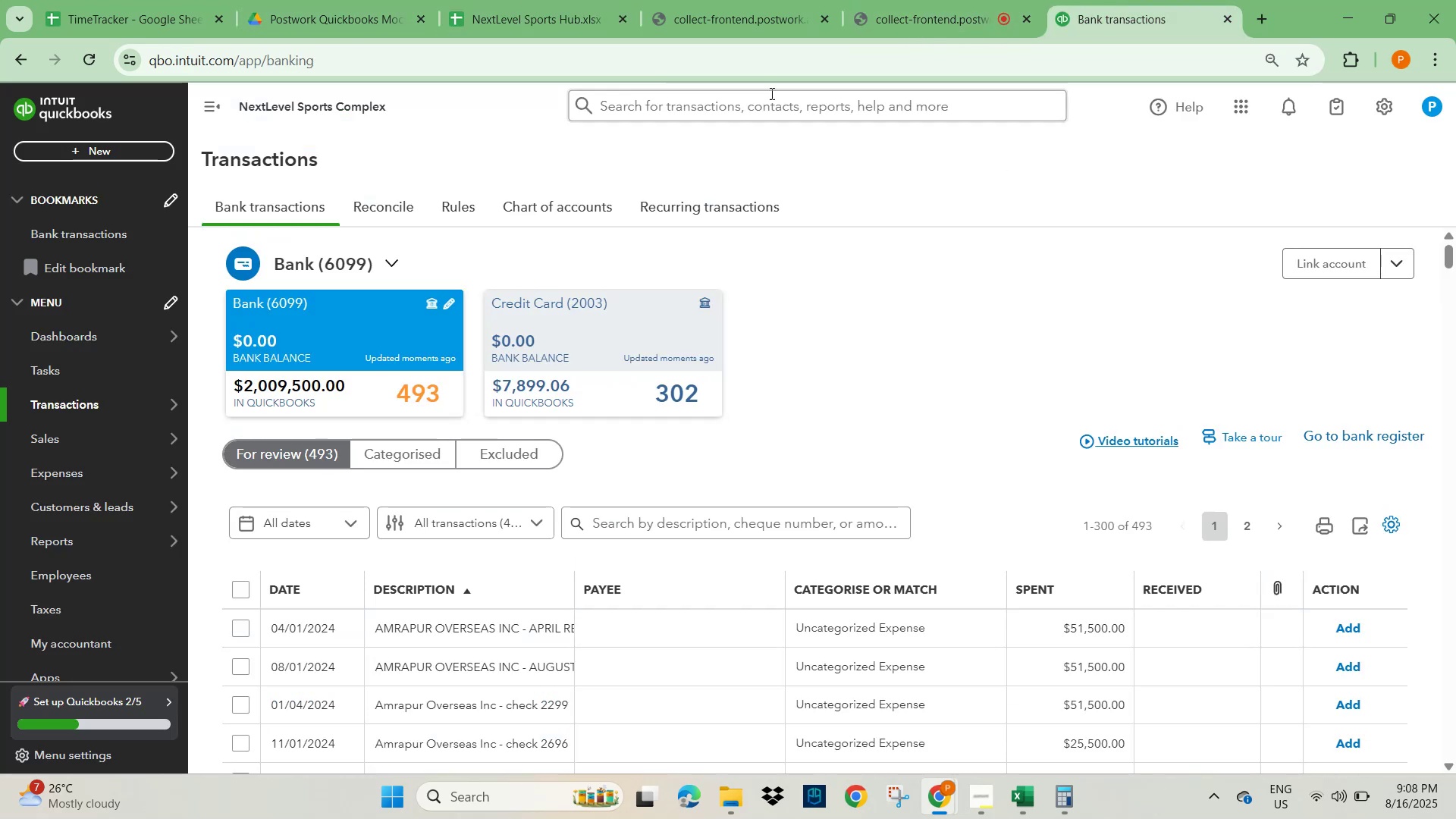 
left_click([906, 26])
 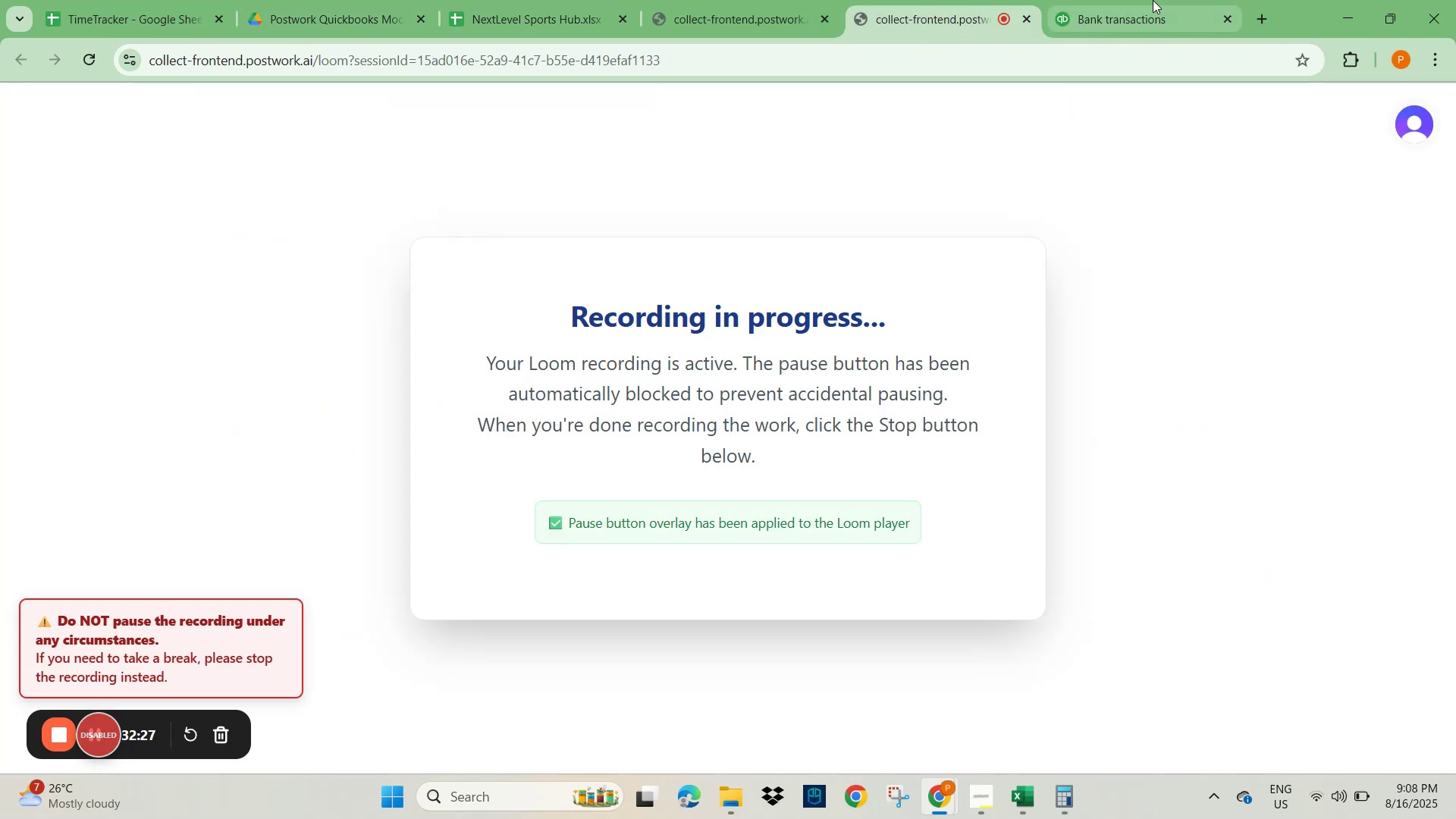 
left_click([1158, 17])
 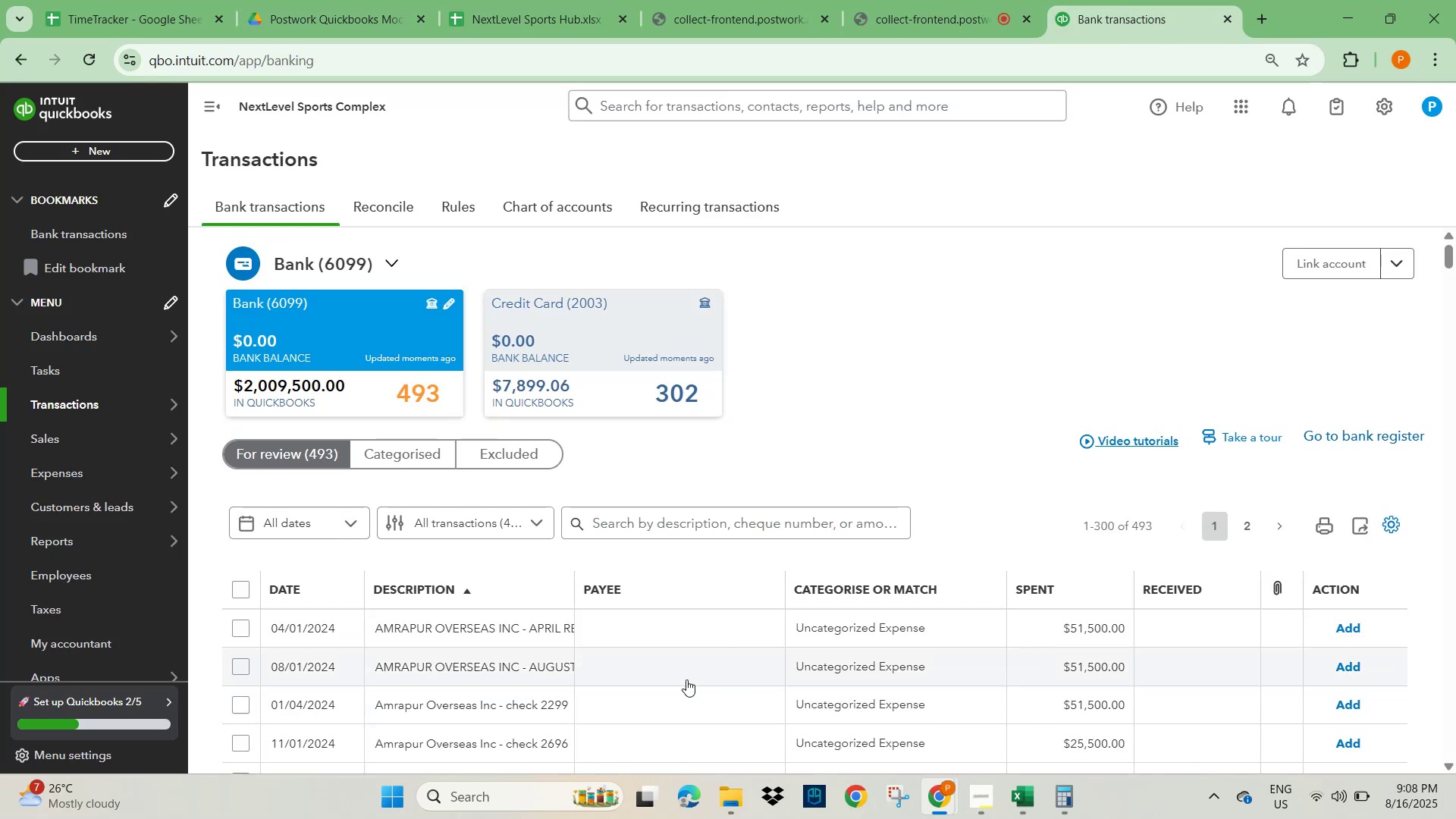 
scroll: coordinate [925, 556], scroll_direction: down, amount: 73.0
 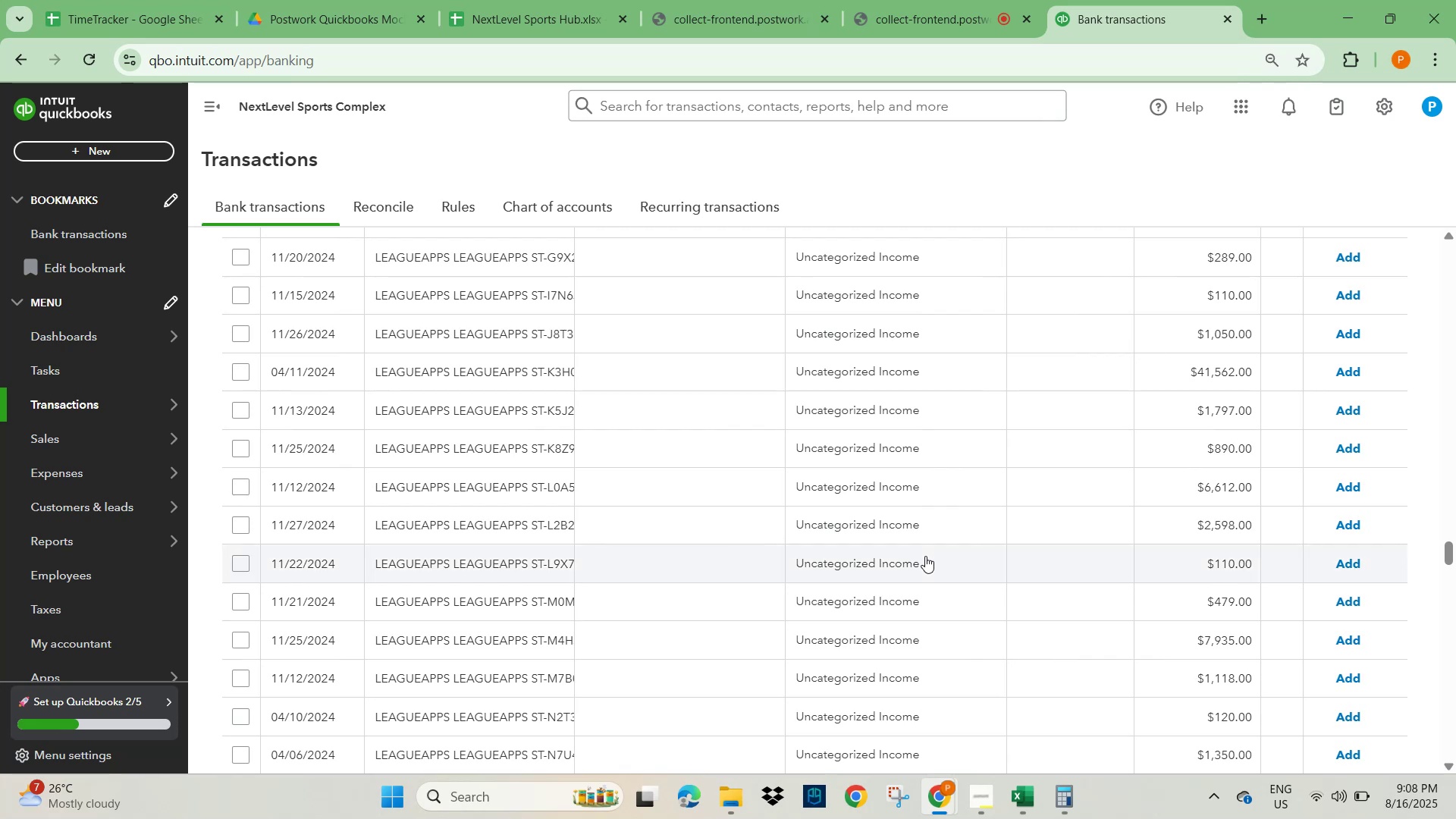 
scroll: coordinate [934, 593], scroll_direction: down, amount: 58.0
 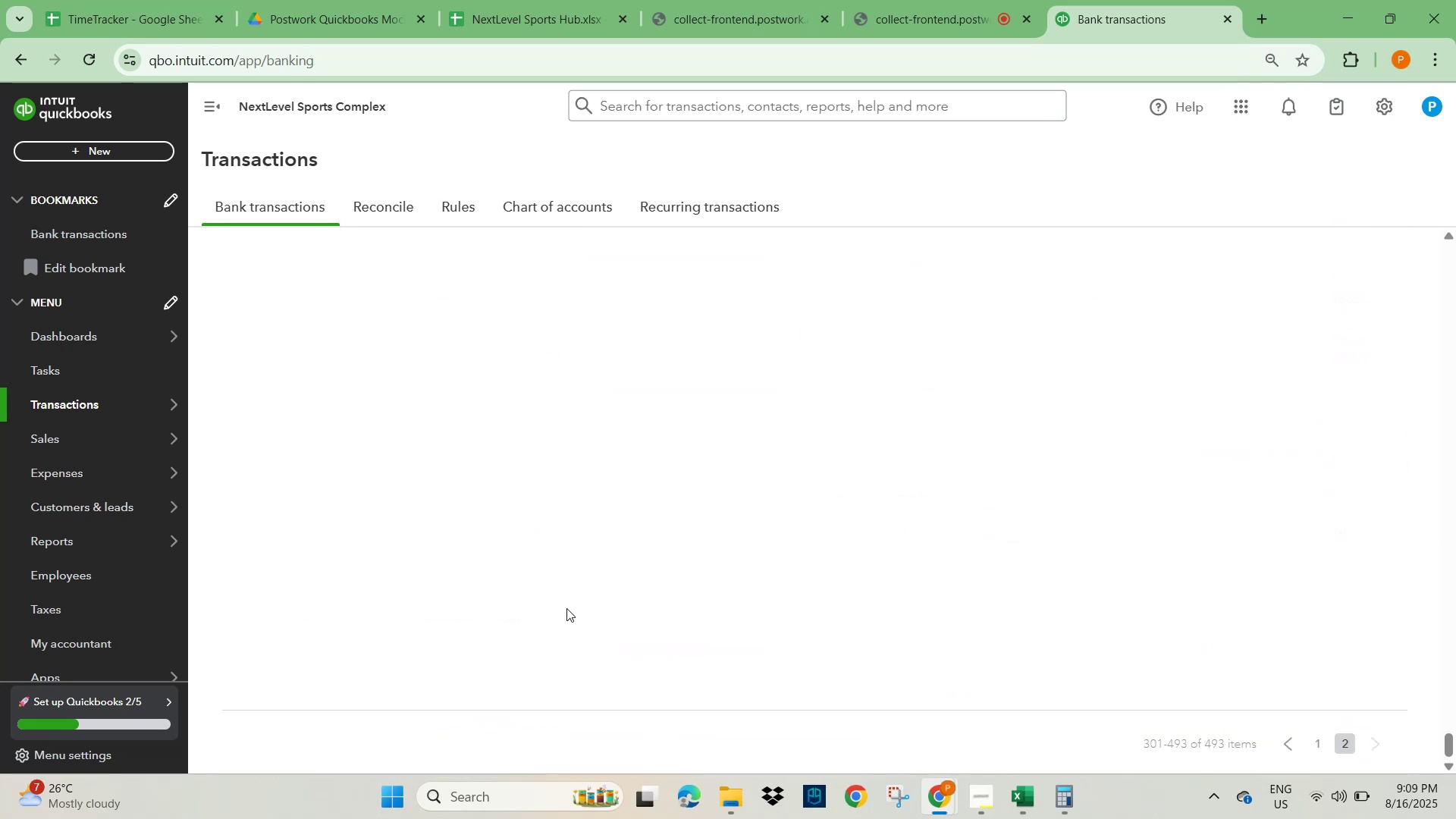 
wait(6.6)
 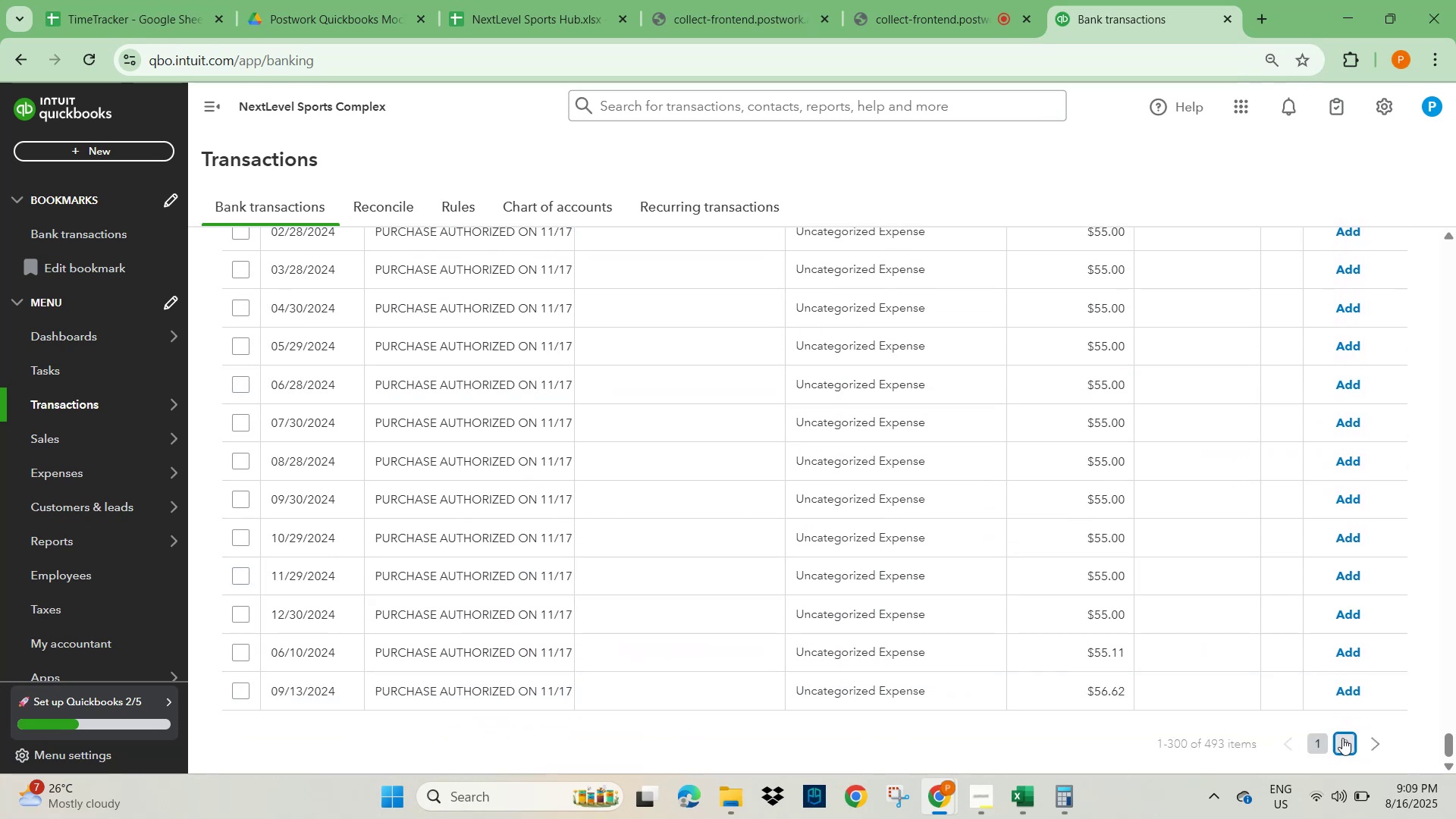 
scroll: coordinate [516, 472], scroll_direction: down, amount: 4.0
 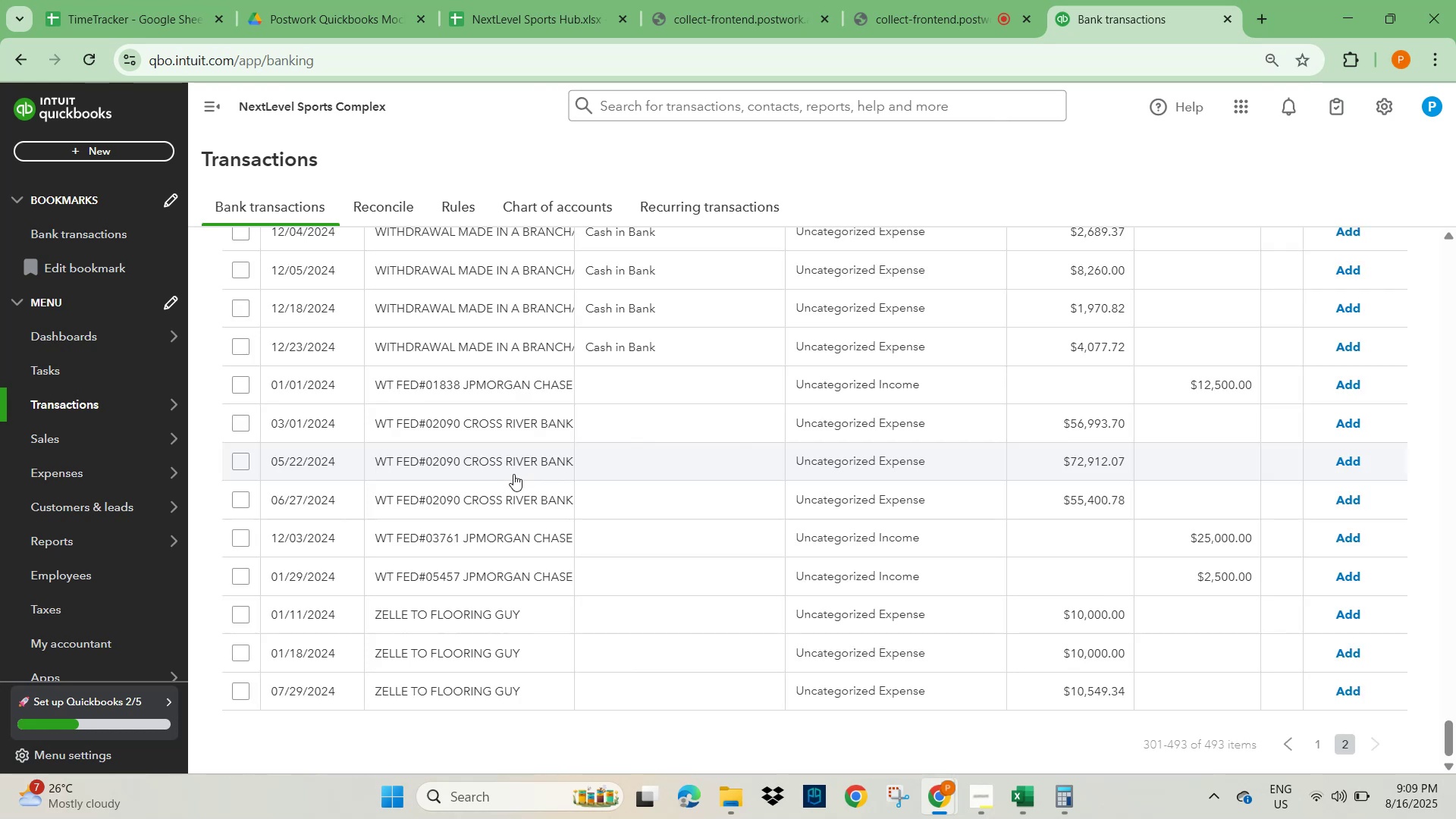 
scroll: coordinate [511, 486], scroll_direction: up, amount: 47.0
 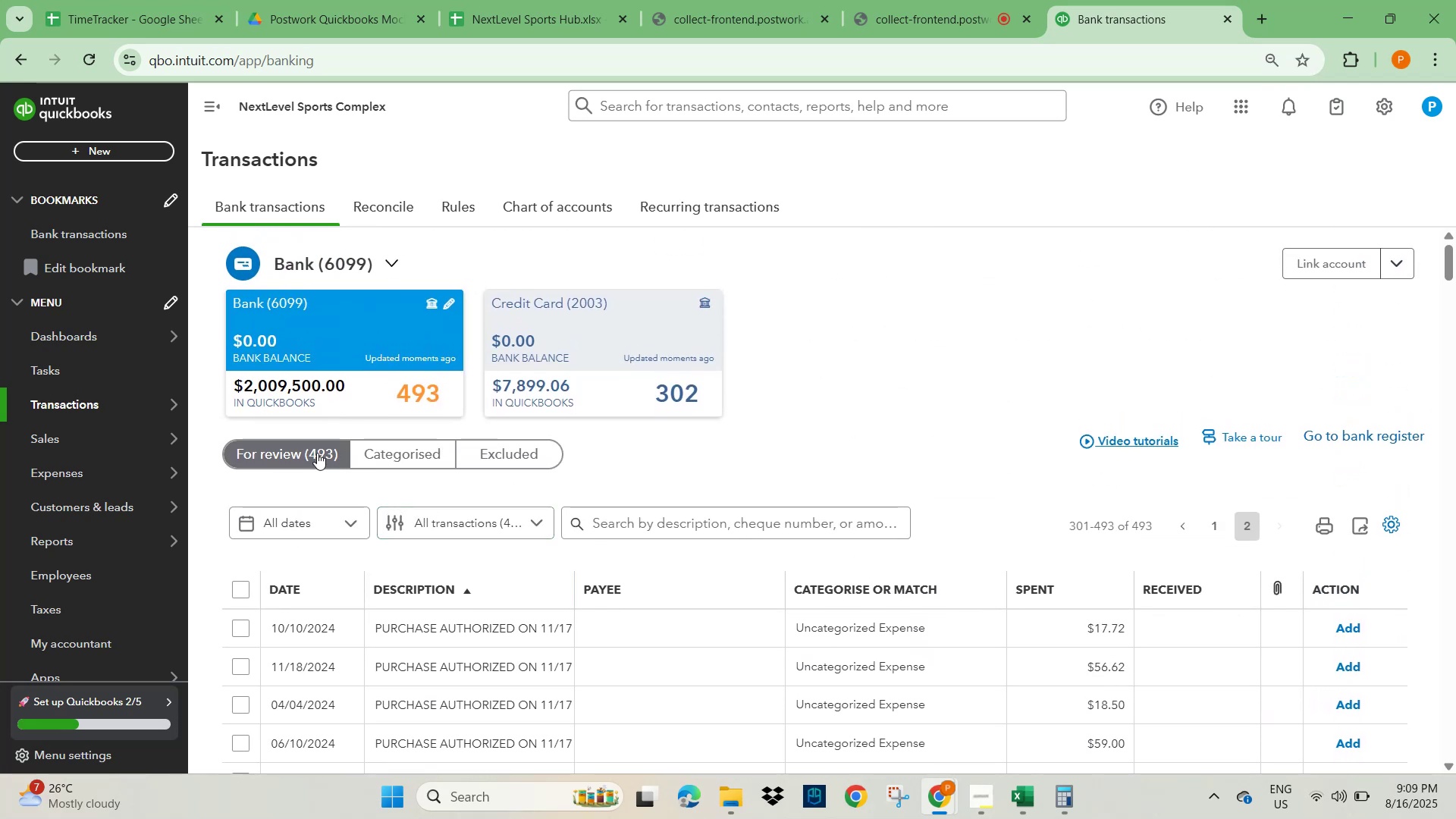 
left_click([291, 457])
 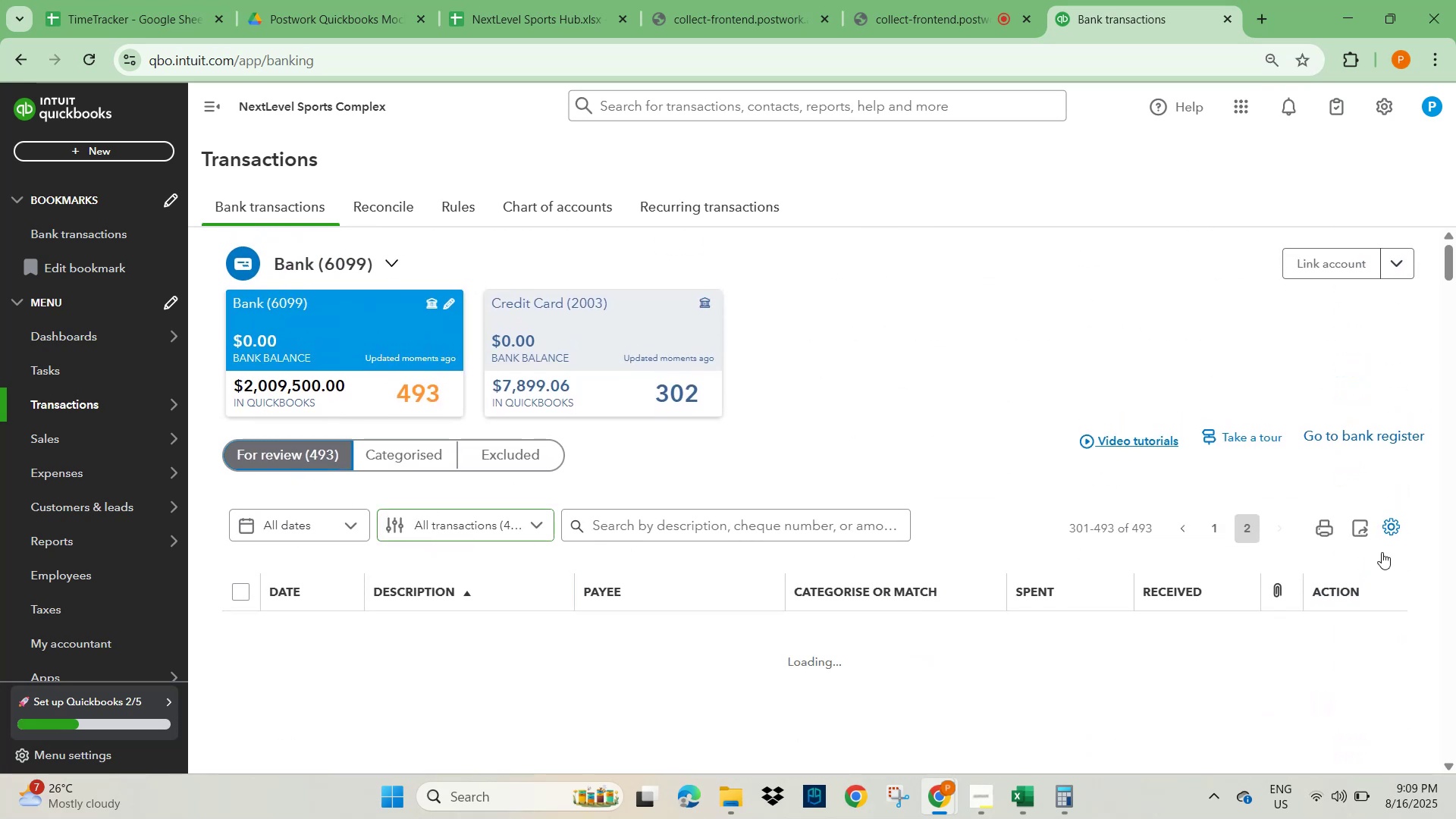 
left_click([1211, 531])
 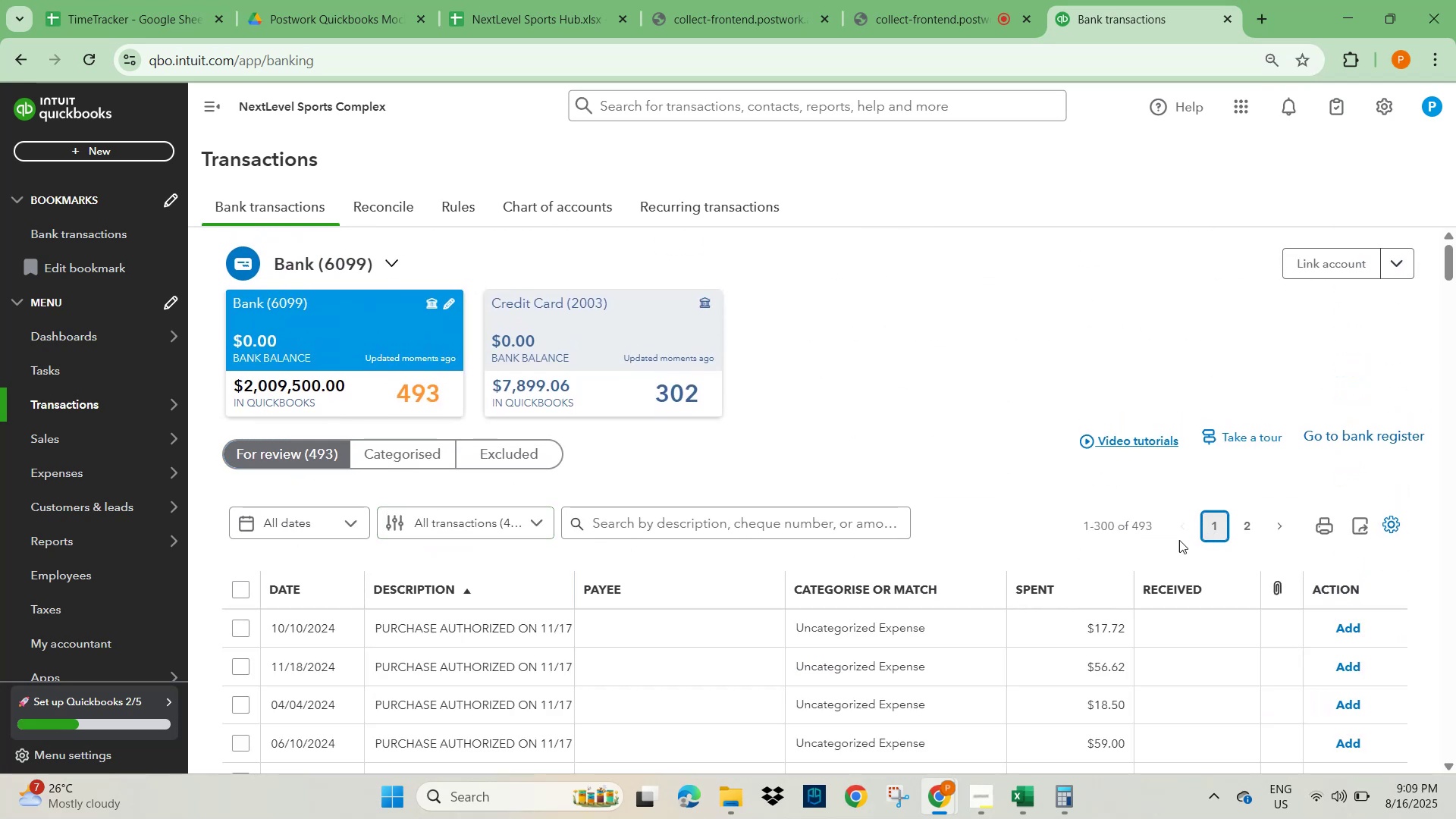 
scroll: coordinate [443, 632], scroll_direction: down, amount: 3.0
 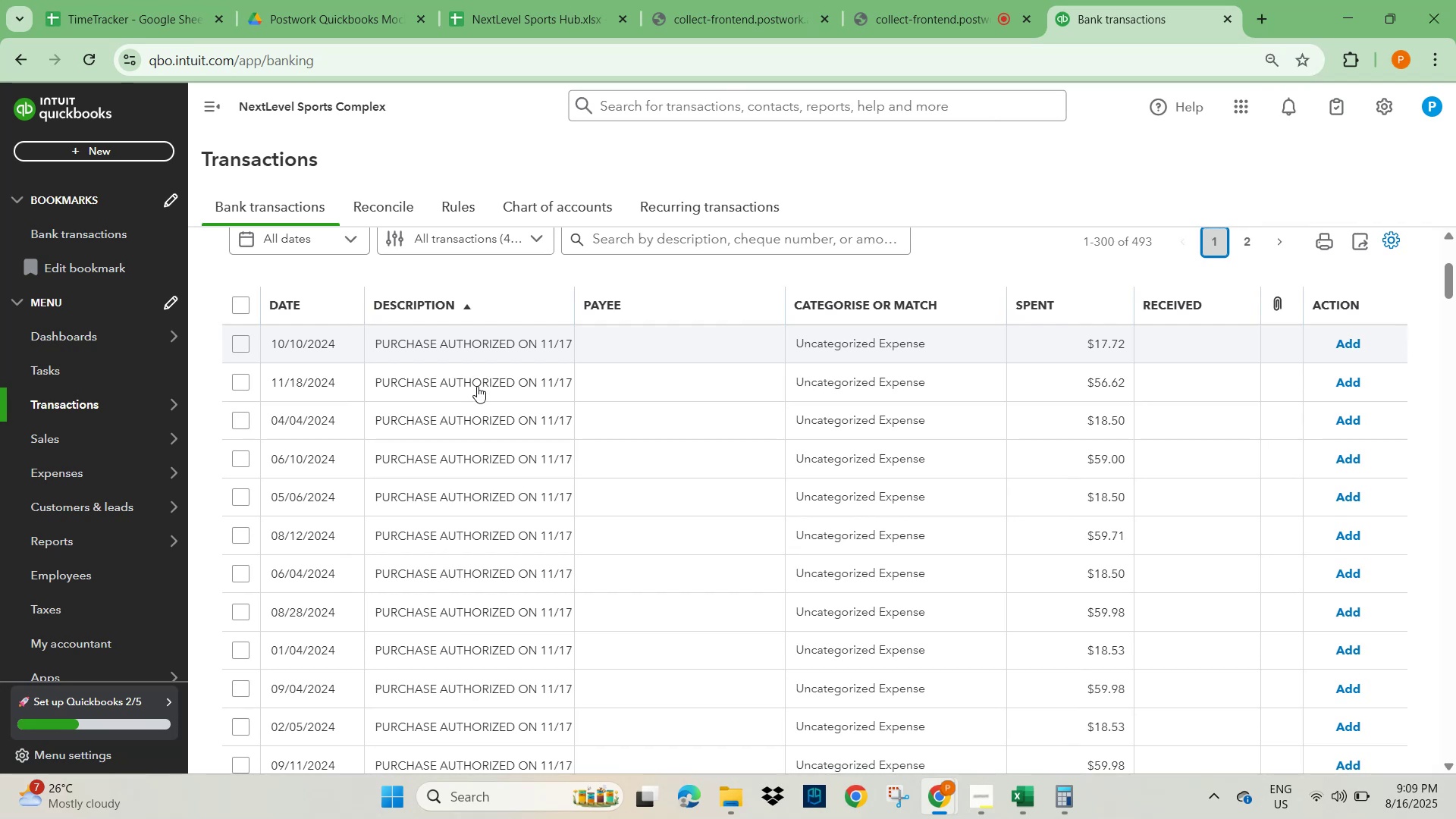 
left_click([491, 343])
 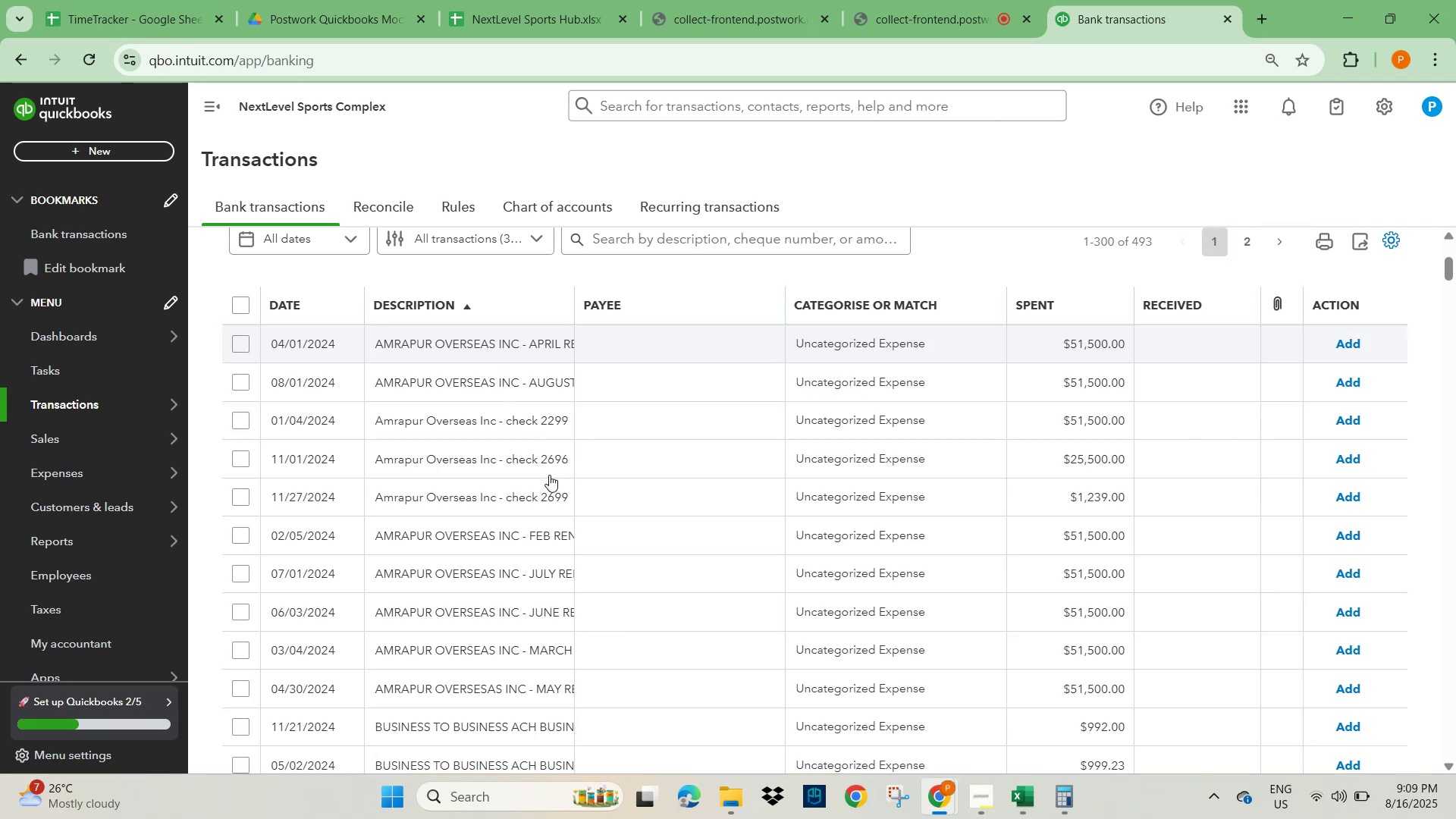 
wait(5.63)
 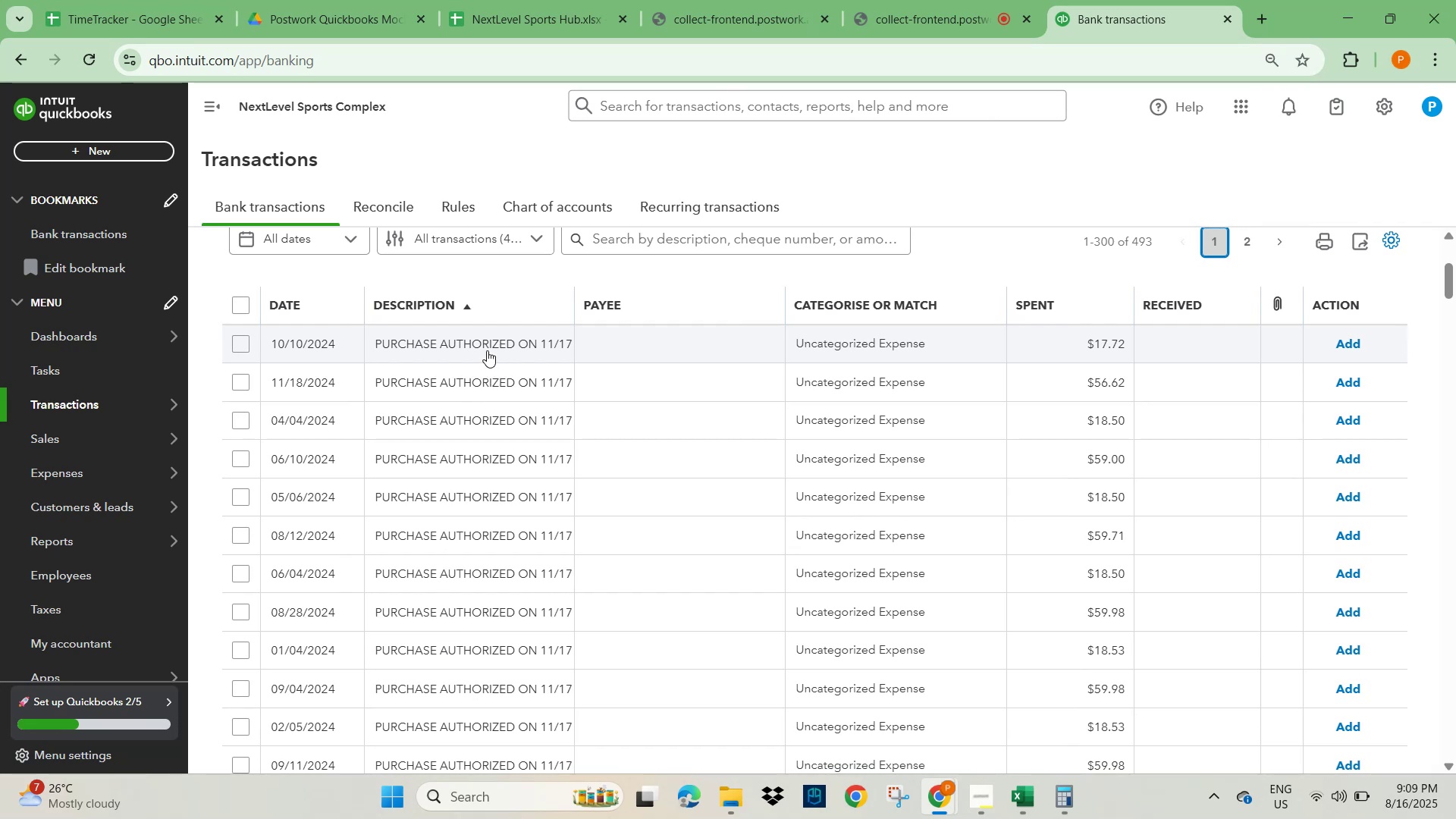 
left_click([475, 340])
 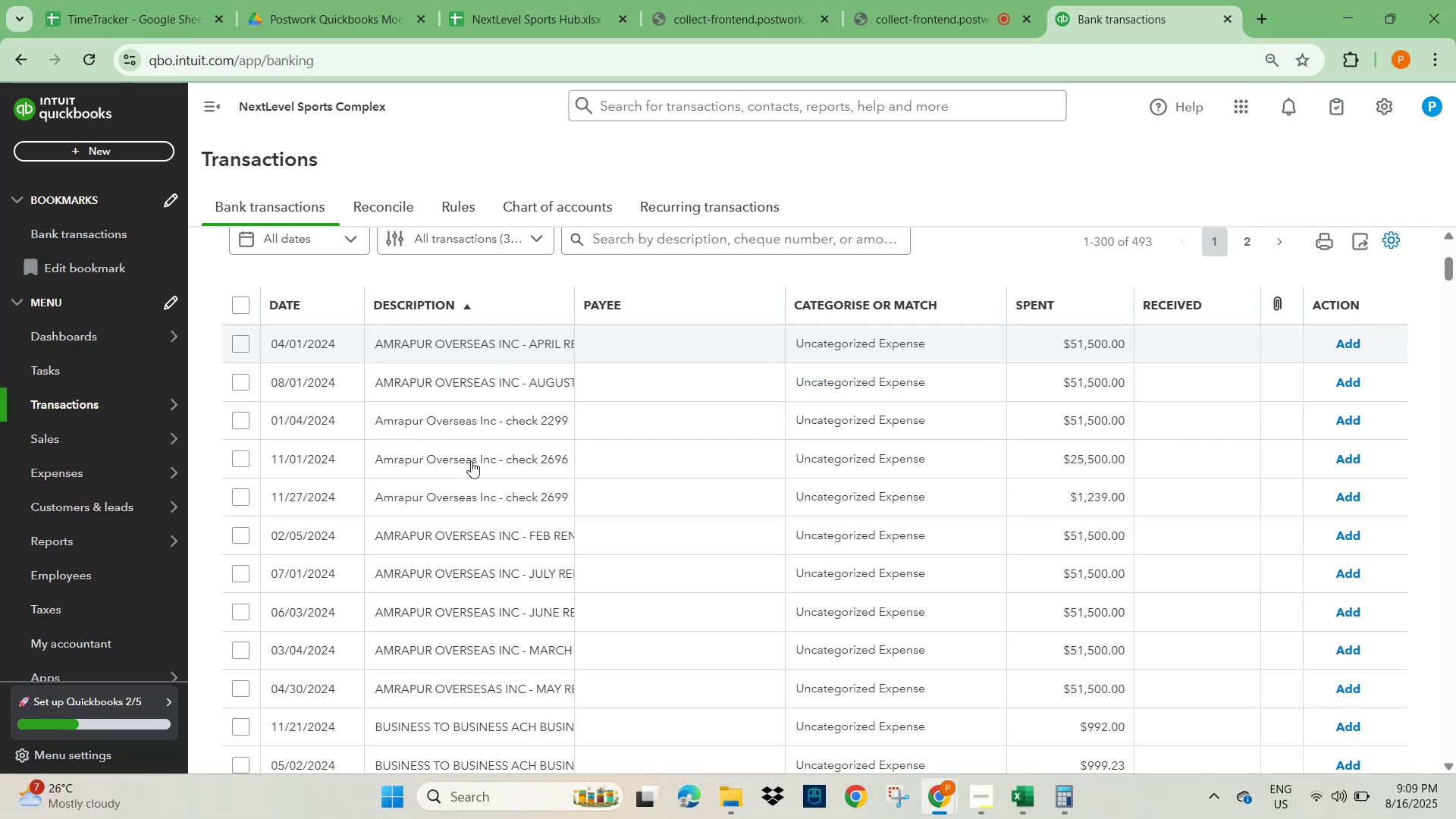 
scroll: coordinate [463, 534], scroll_direction: down, amount: 3.0
 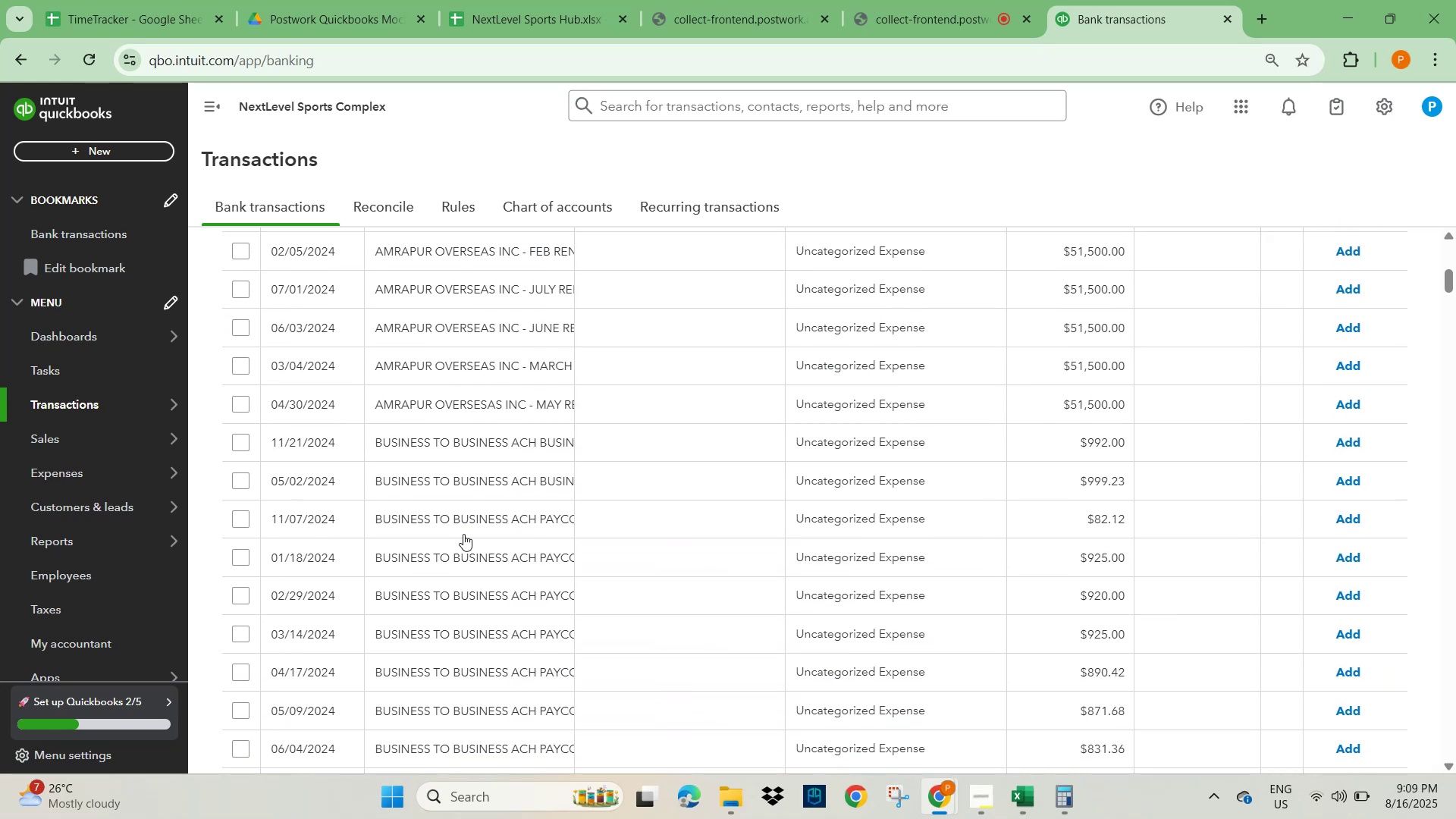 
scroll: coordinate [463, 534], scroll_direction: up, amount: 4.0
 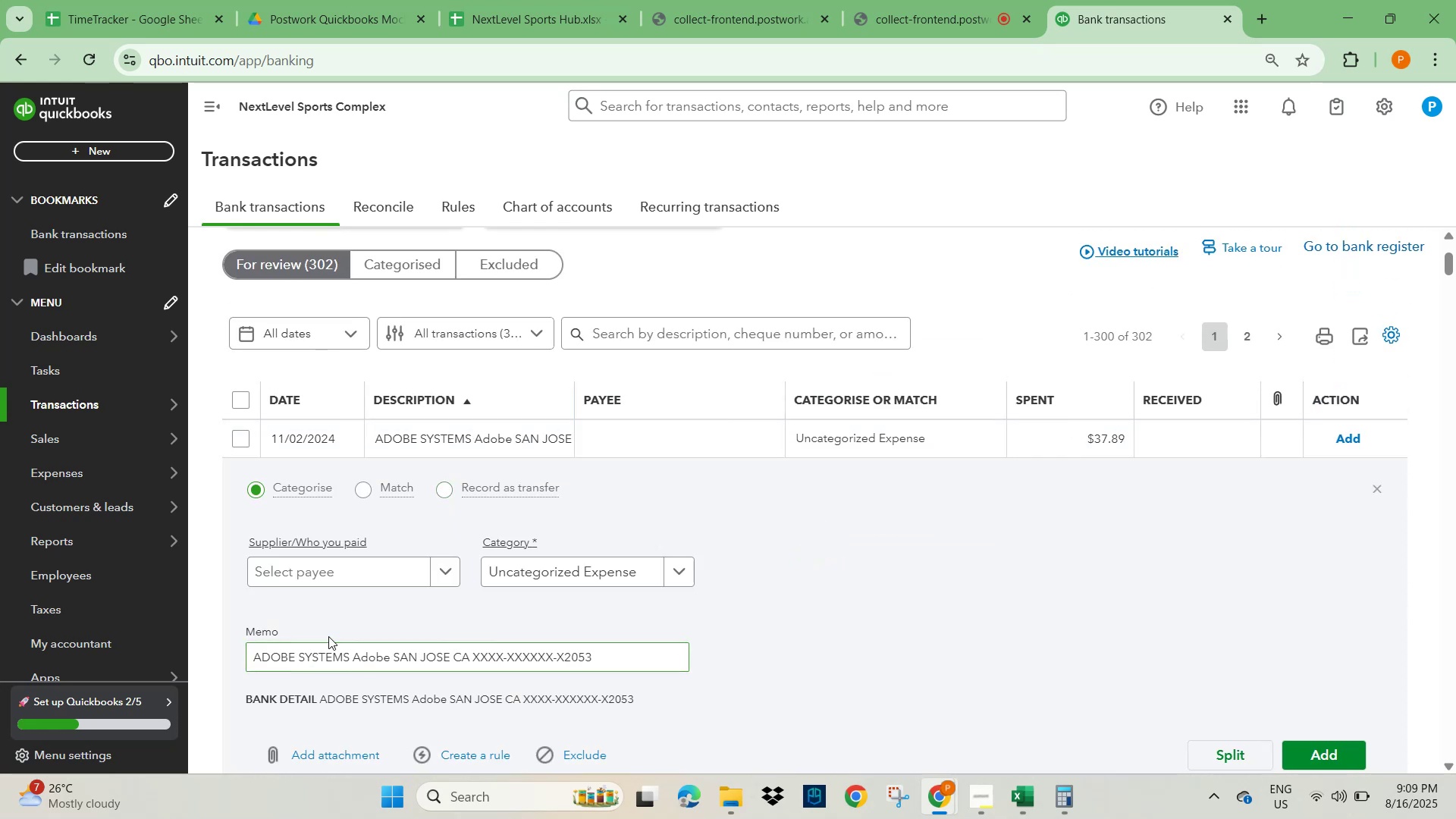 
wait(7.77)
 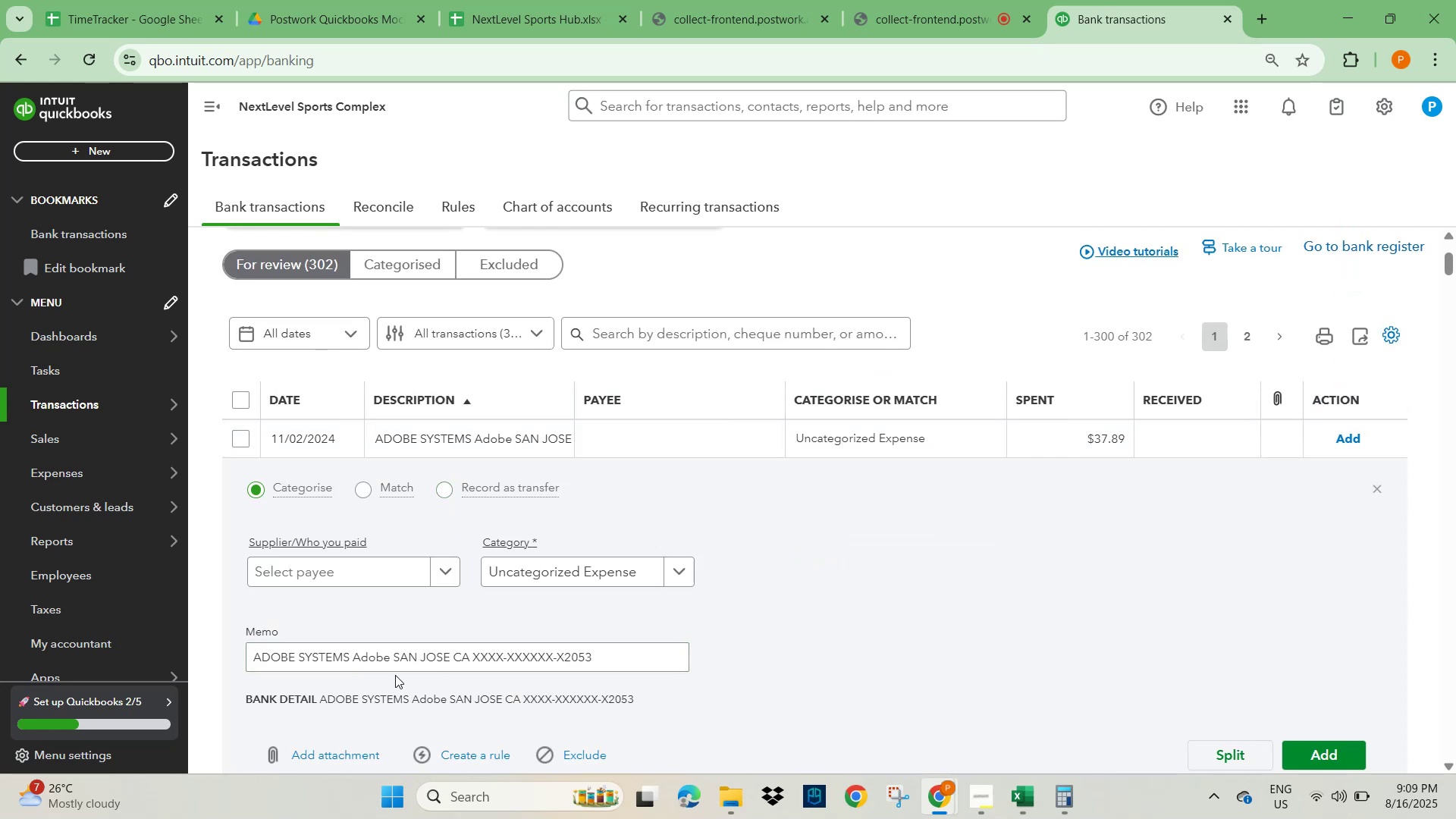 
scroll: coordinate [330, 635], scroll_direction: down, amount: 2.0
 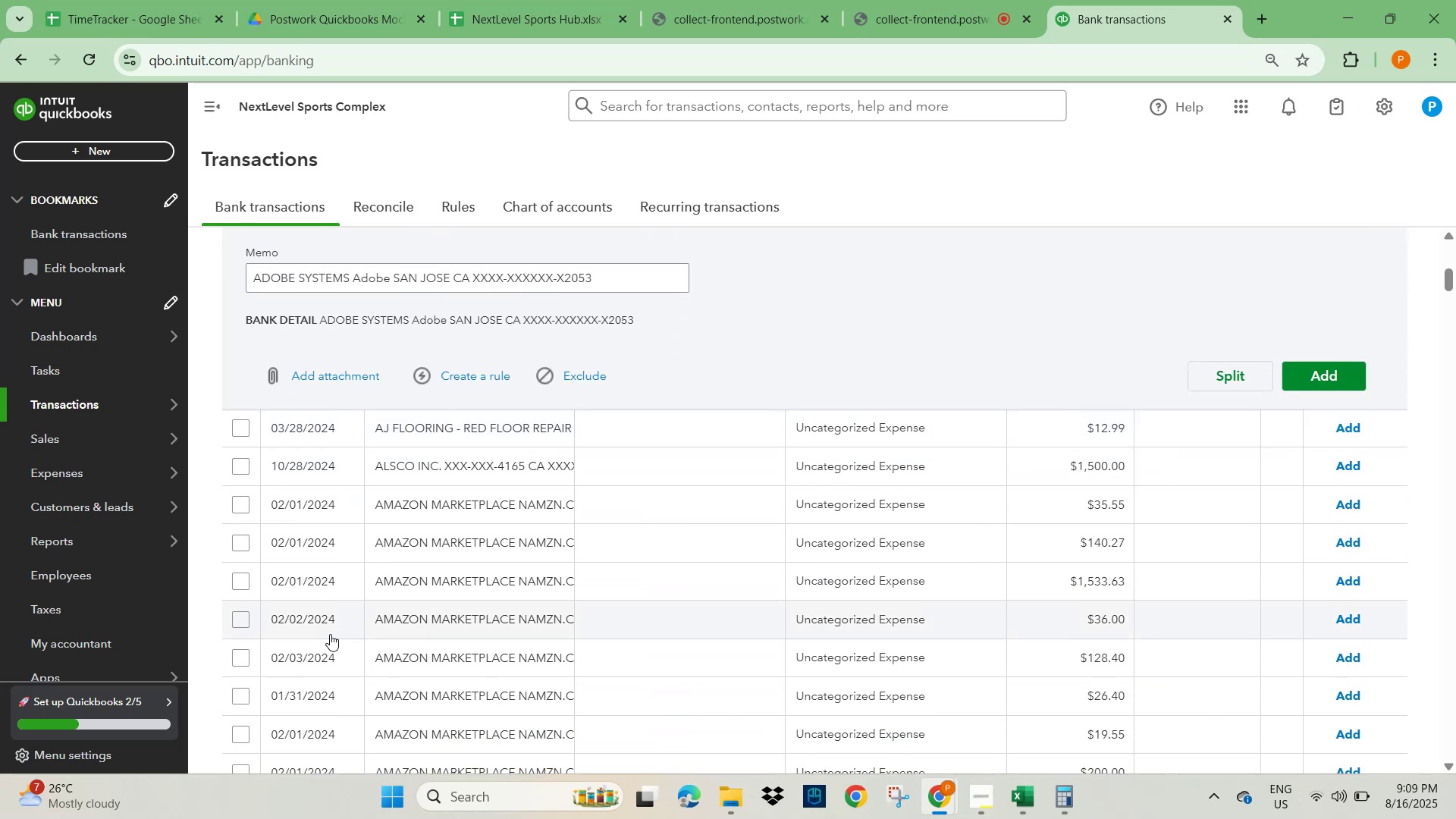 
scroll: coordinate [330, 634], scroll_direction: up, amount: 2.0
 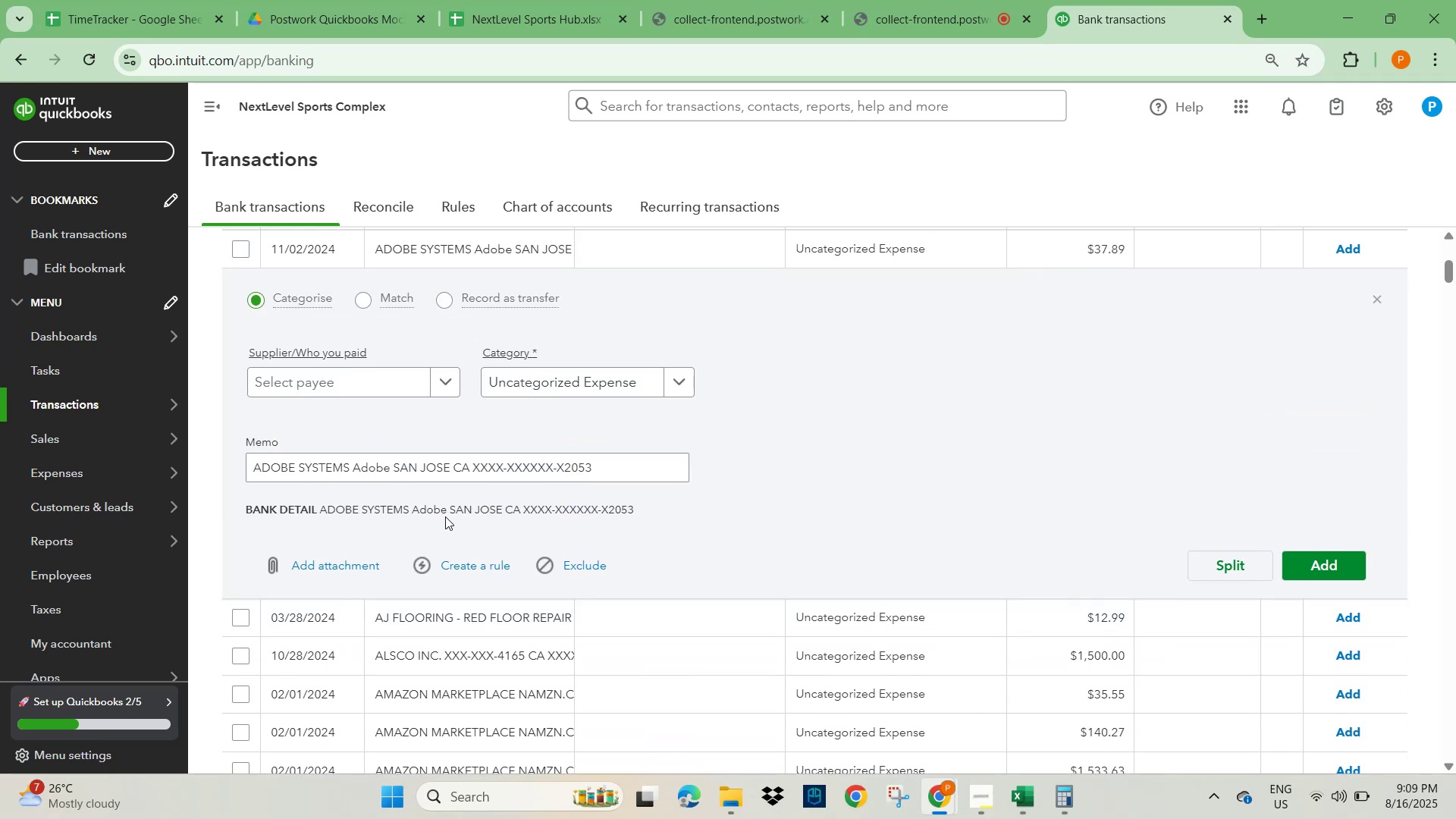 
left_click_drag(start_coordinate=[253, 465], to_coordinate=[636, 463])
 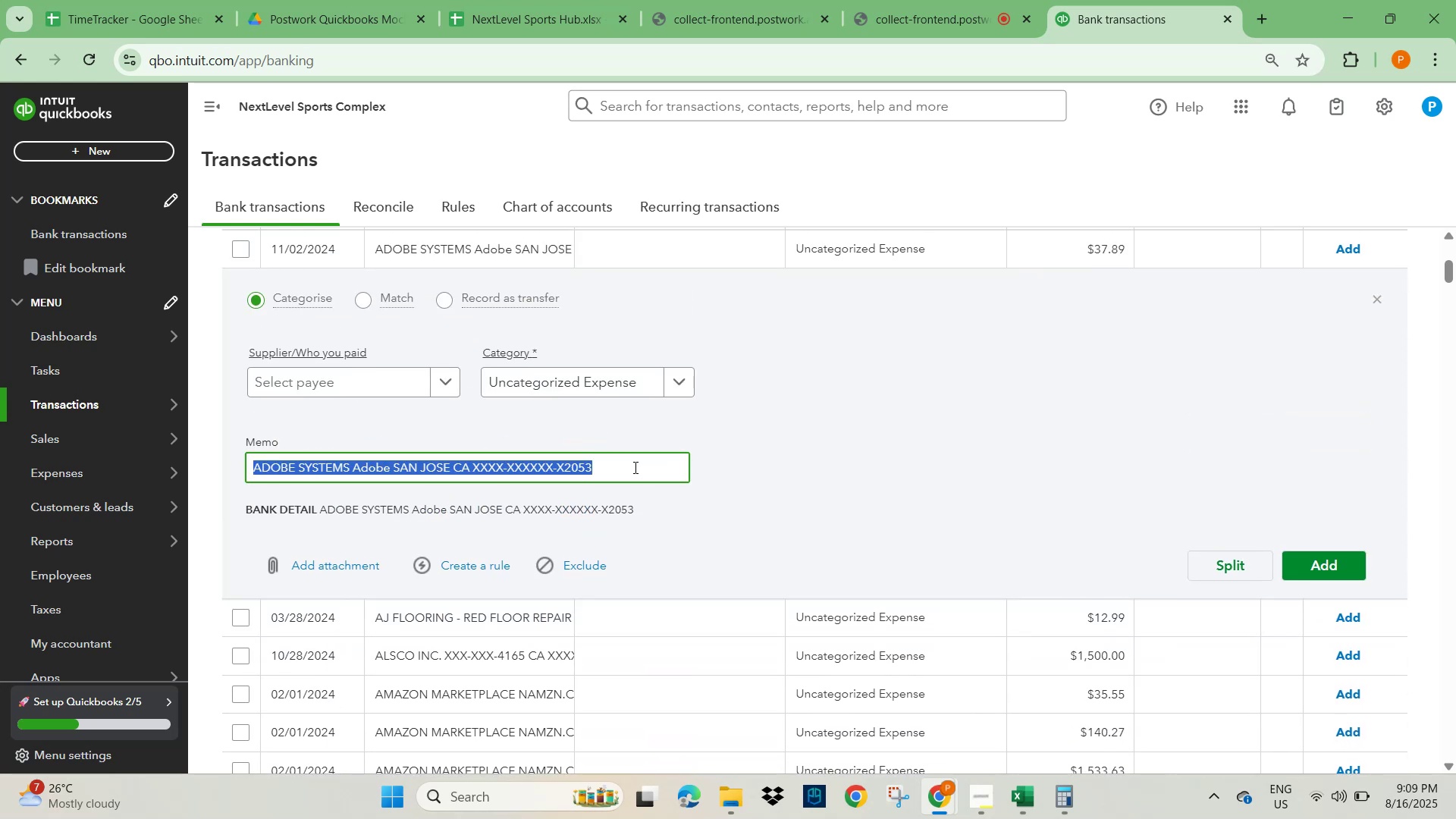 
key(Control+C)
 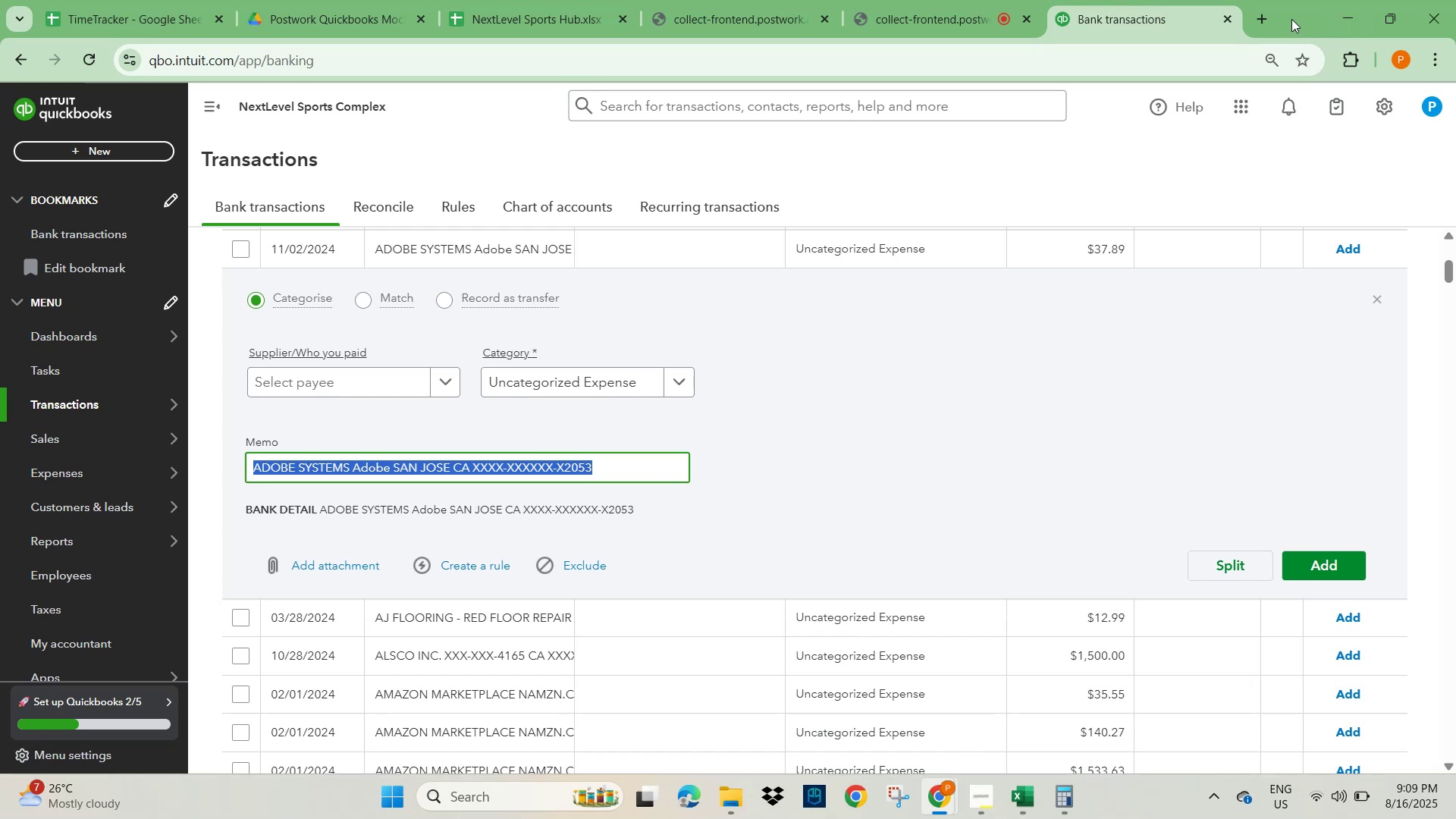 
left_click([1263, 17])
 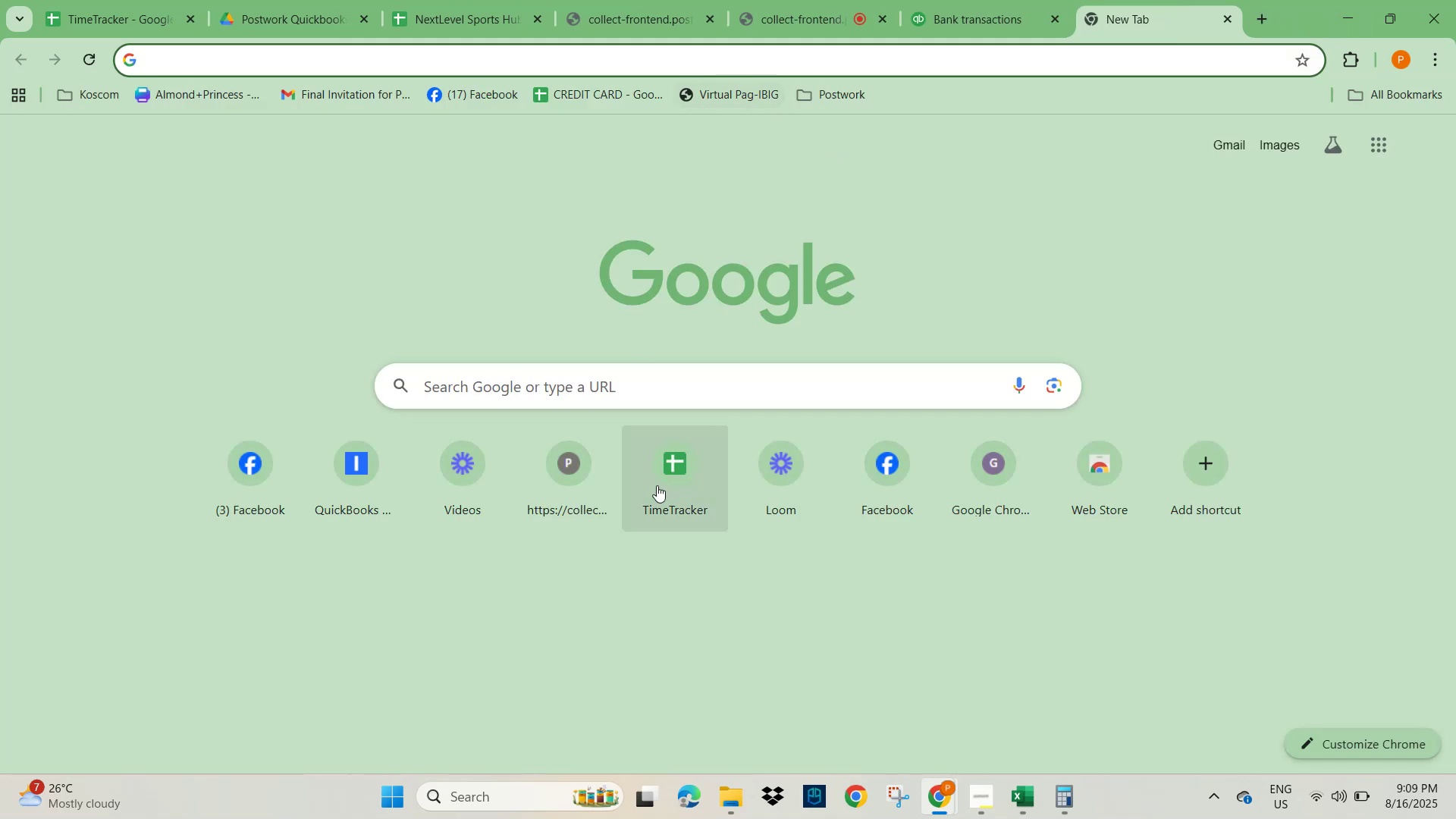 
left_click([642, 373])
 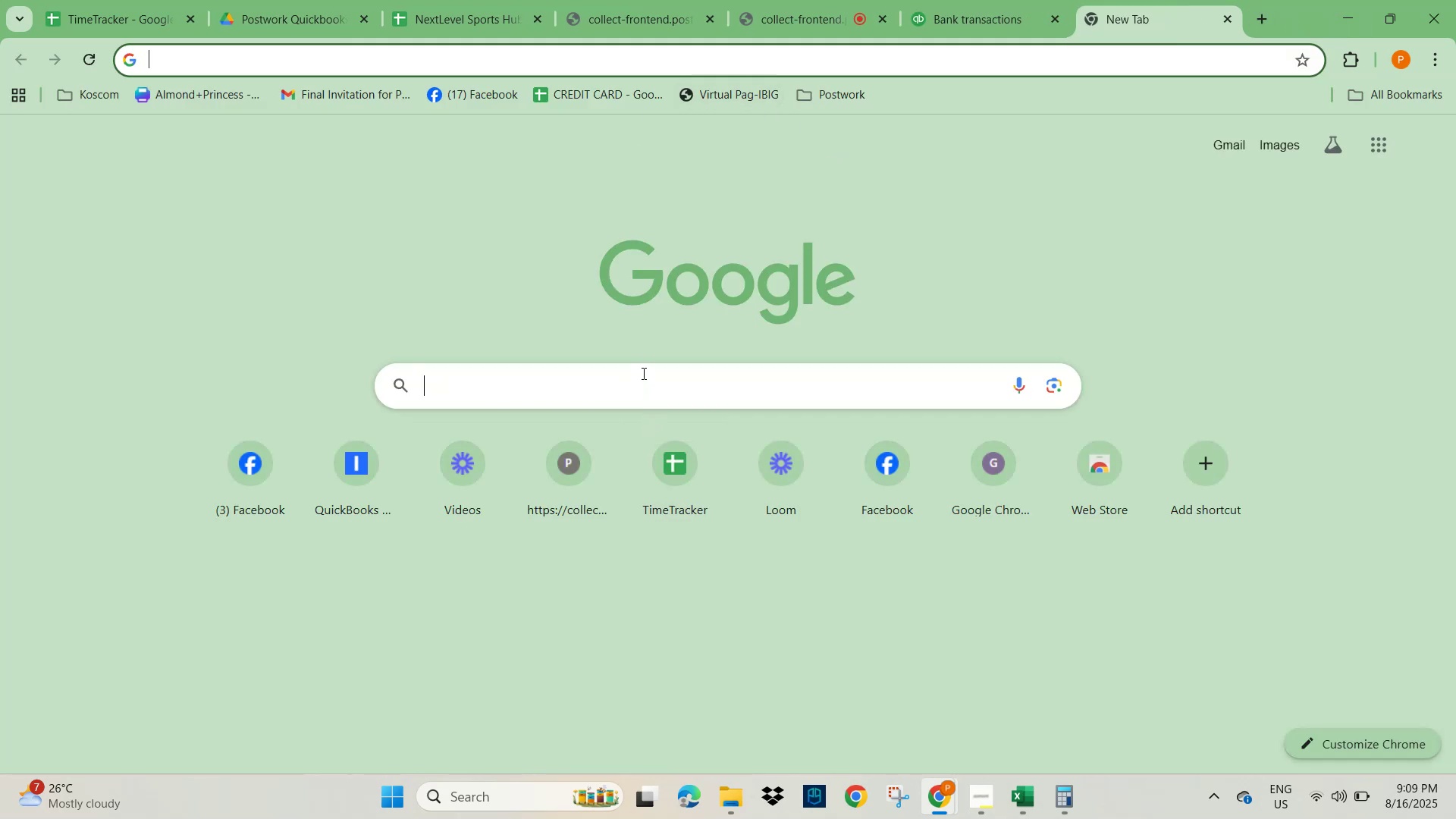 
key(Control+V)
 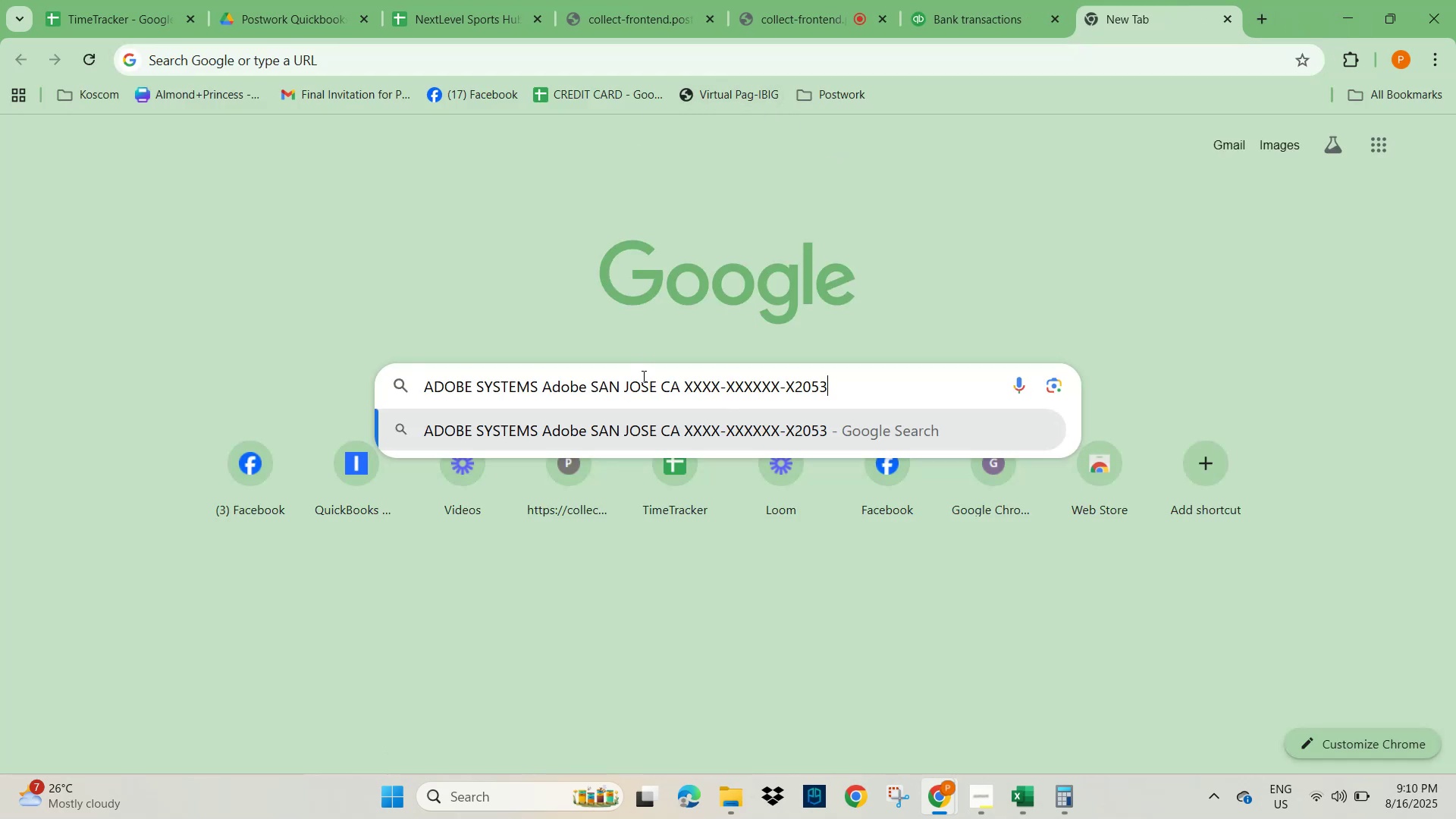 
key(NumpadEnter)
 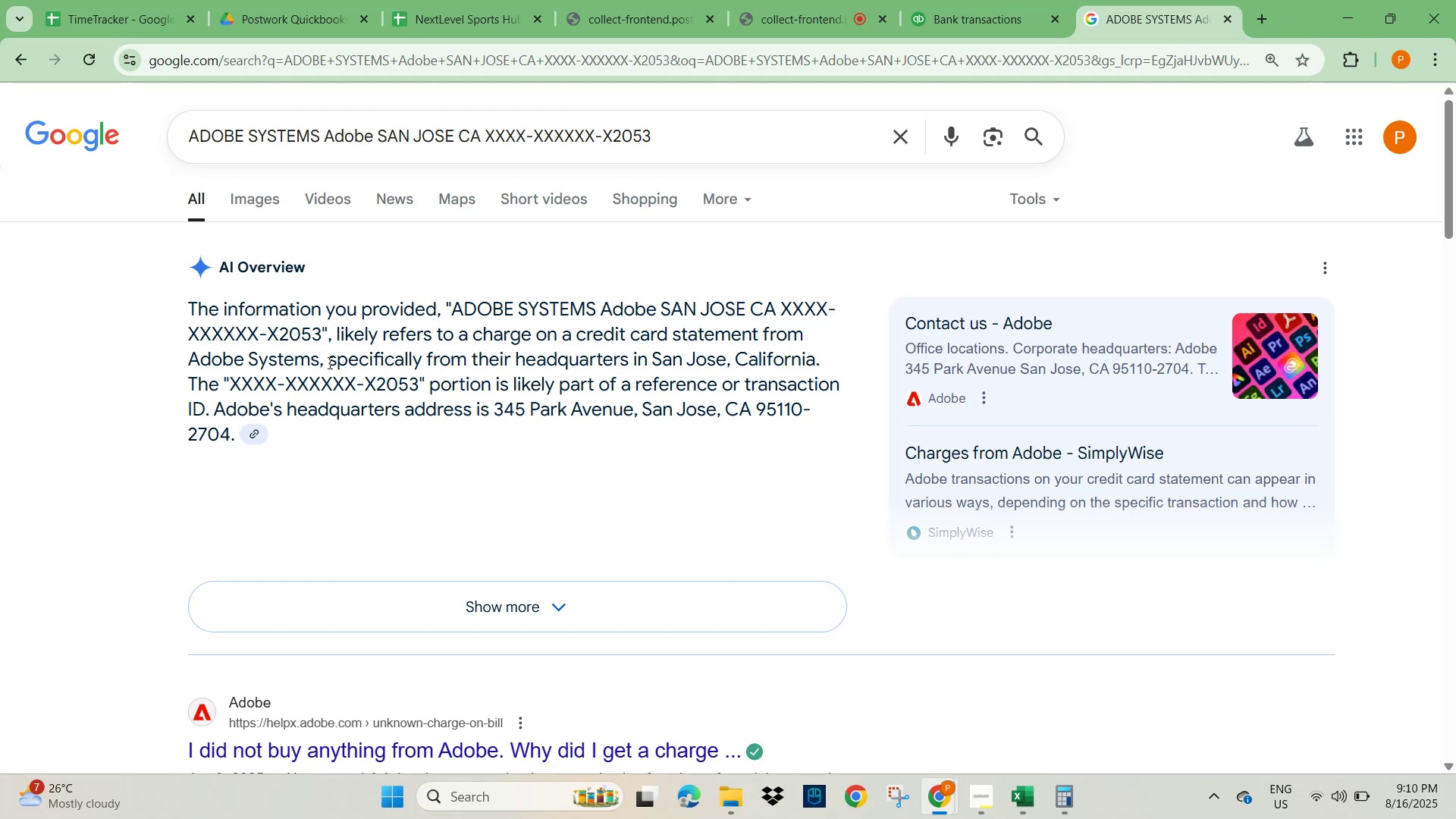 
wait(13.45)
 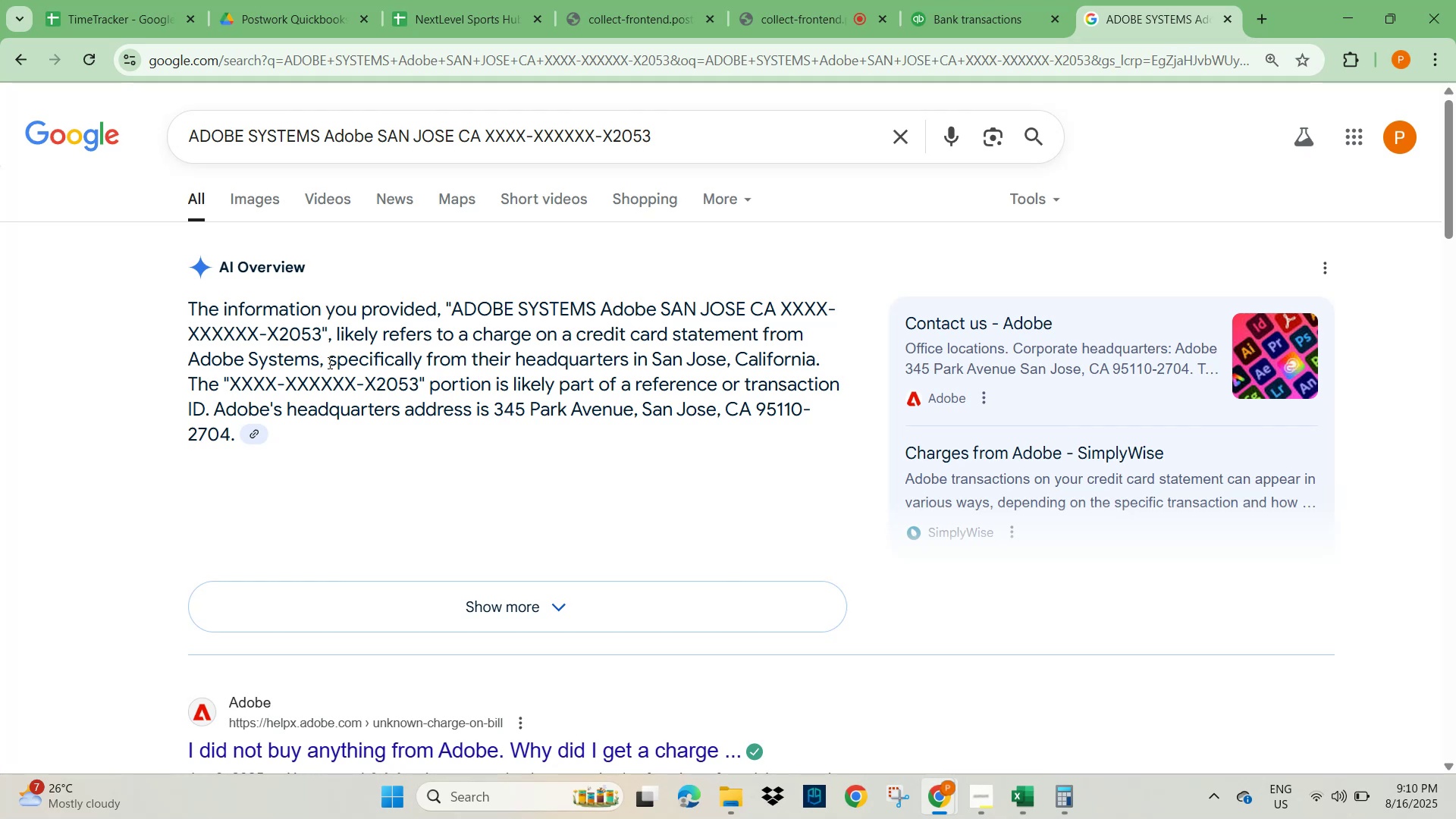 
left_click([975, 17])
 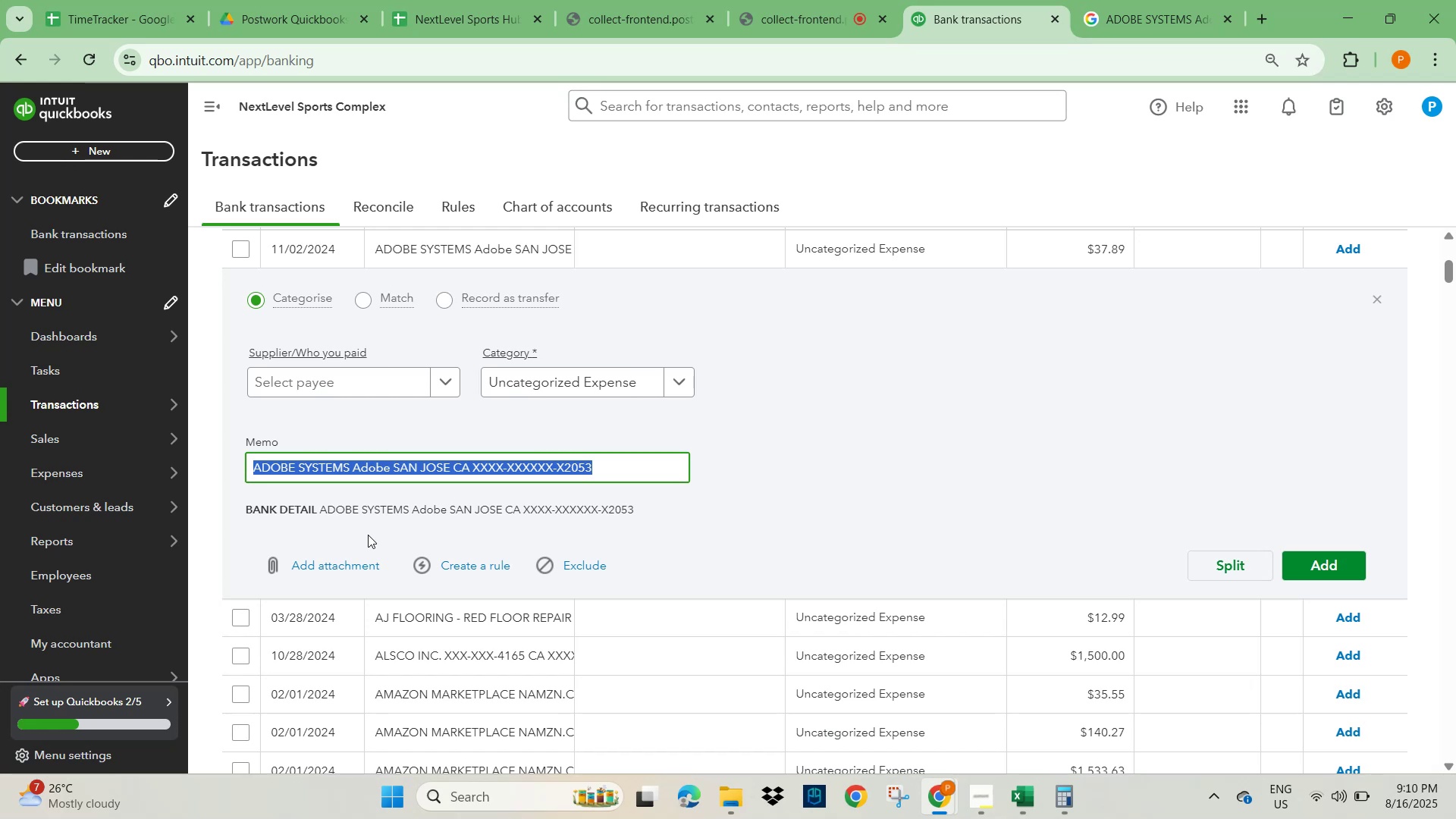 
wait(8.1)
 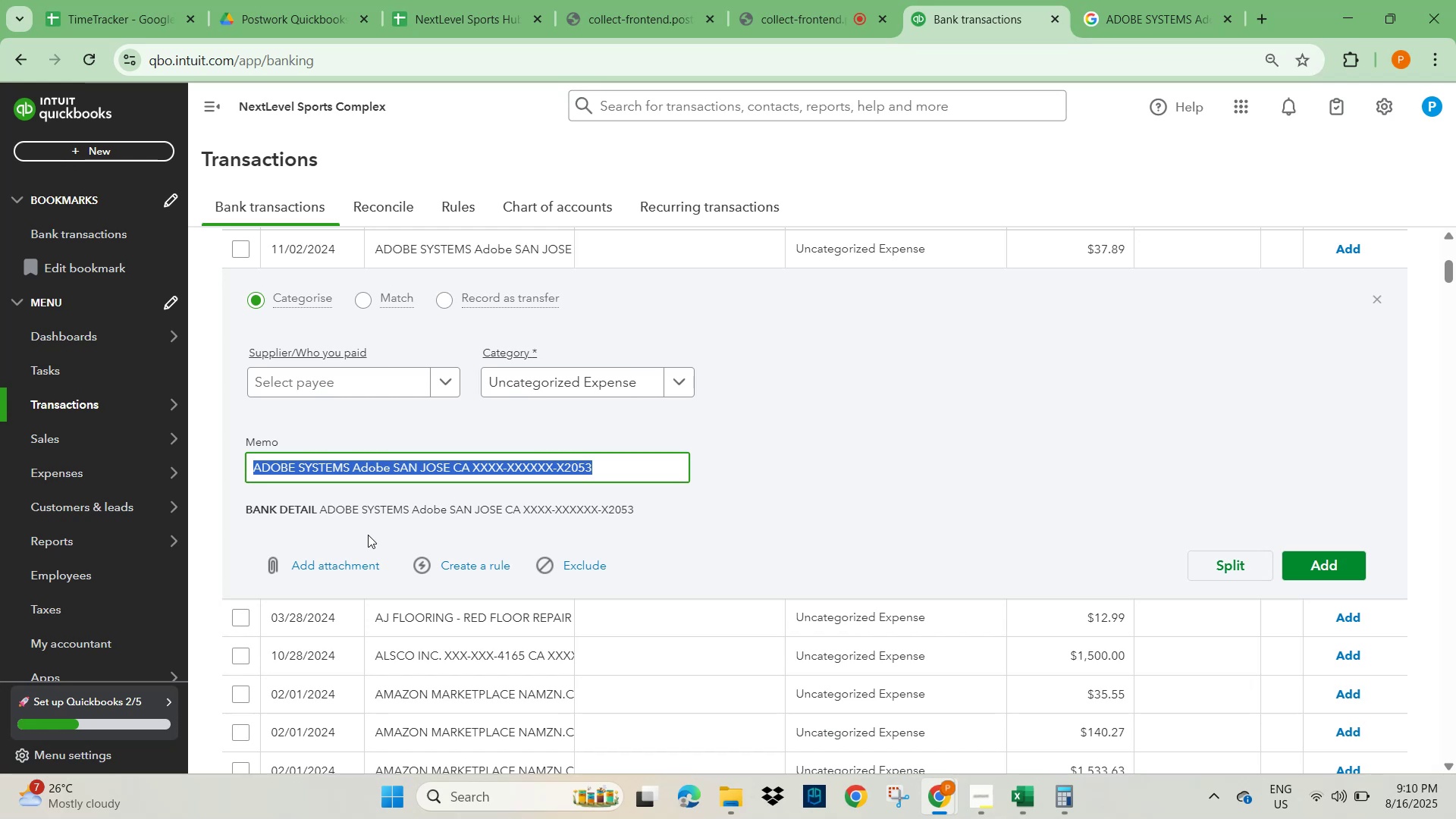 
scroll: coordinate [671, 452], scroll_direction: up, amount: 3.0
 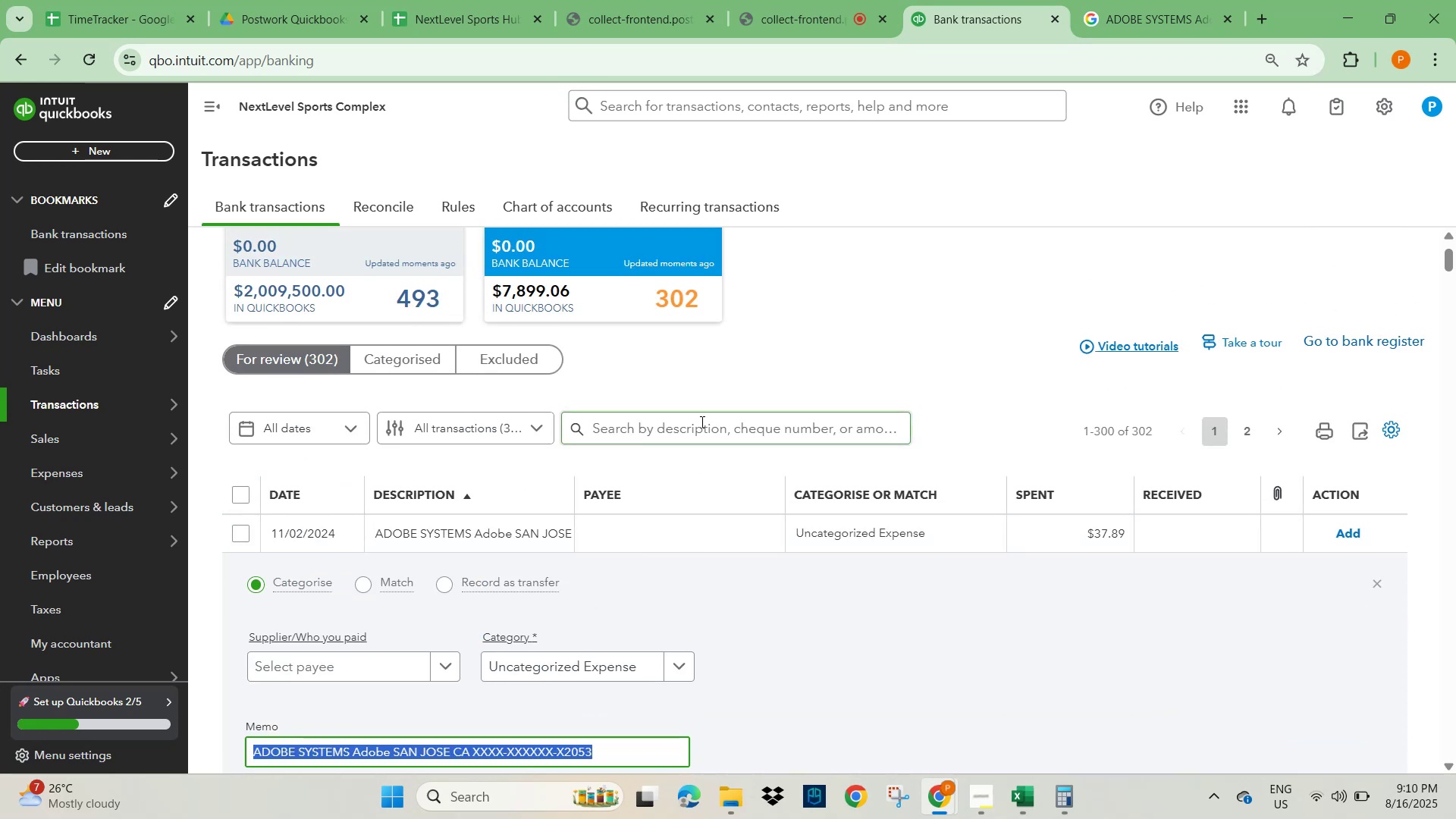 
scroll: coordinate [315, 716], scroll_direction: down, amount: 1.0
 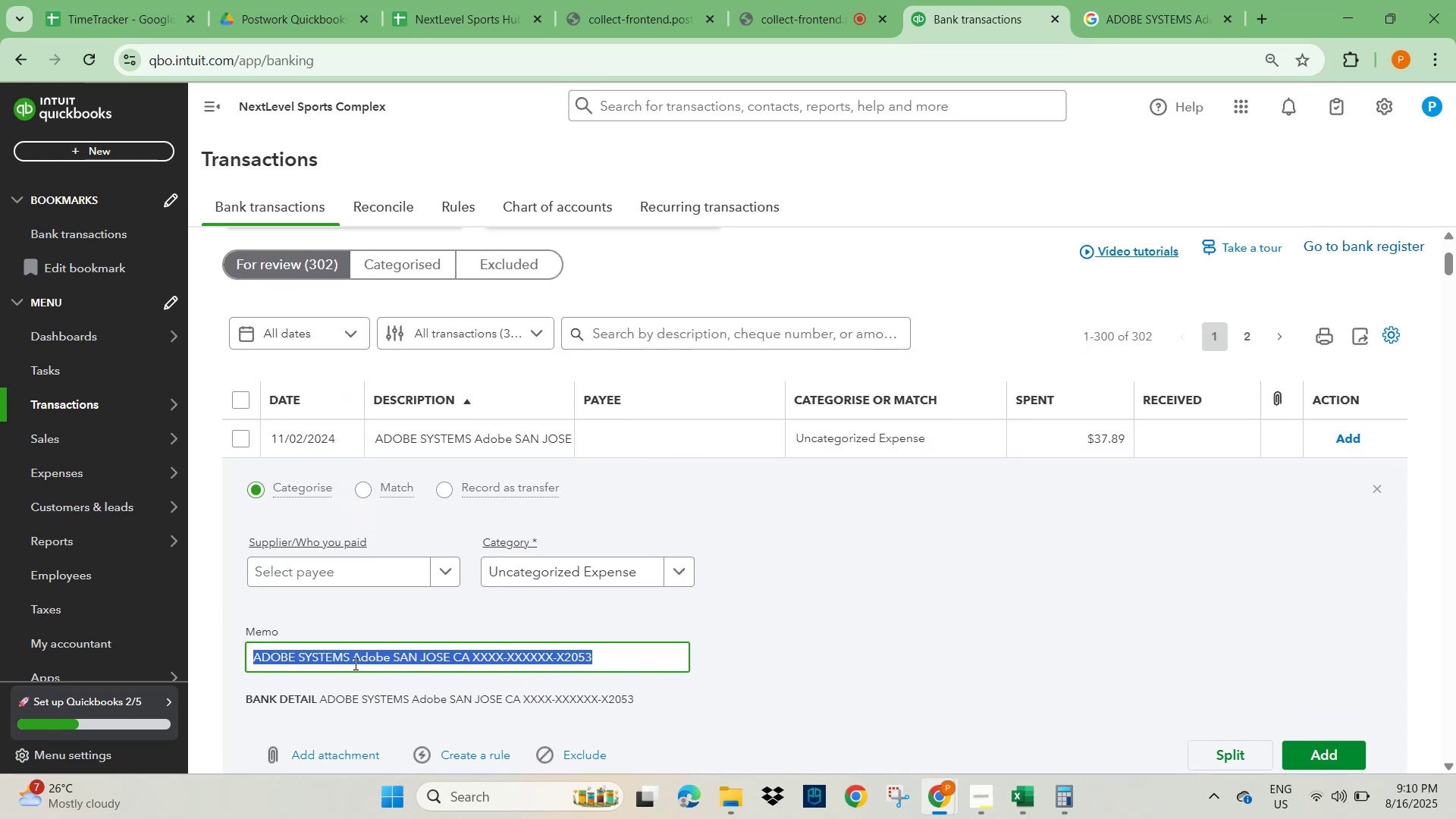 
left_click_drag(start_coordinate=[347, 657], to_coordinate=[221, 663])
 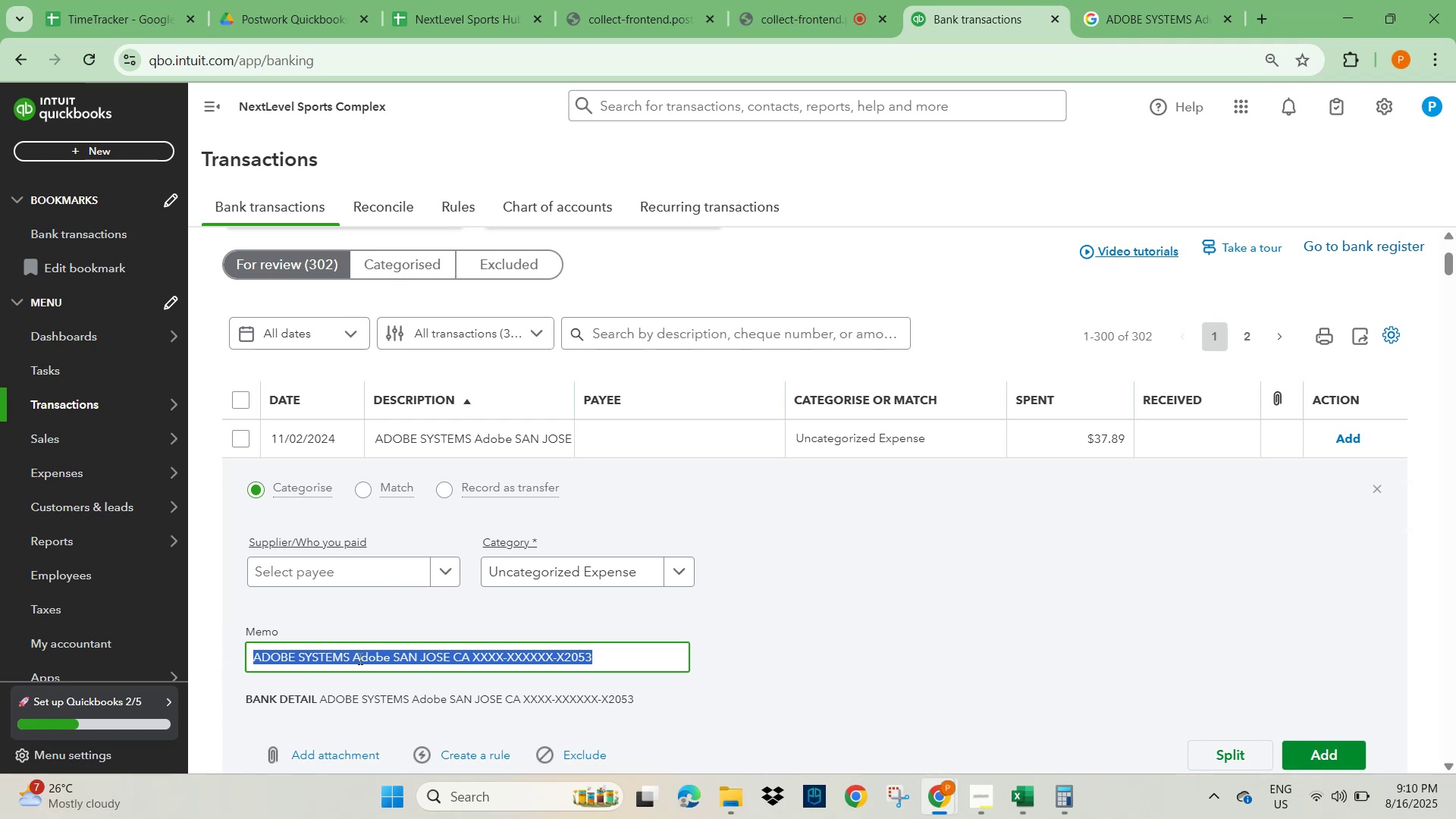 
left_click([369, 658])
 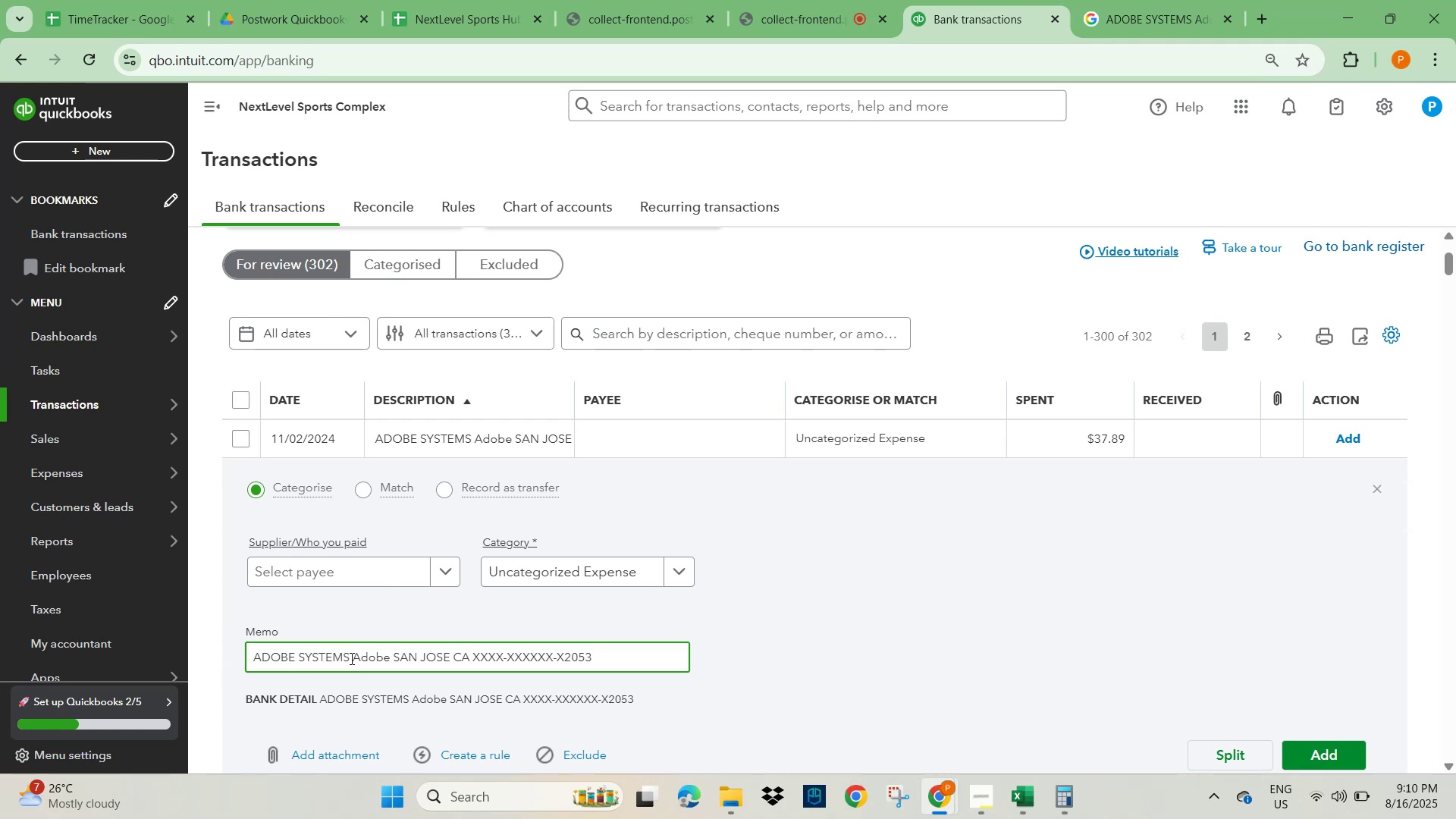 
left_click_drag(start_coordinate=[347, 658], to_coordinate=[242, 658])
 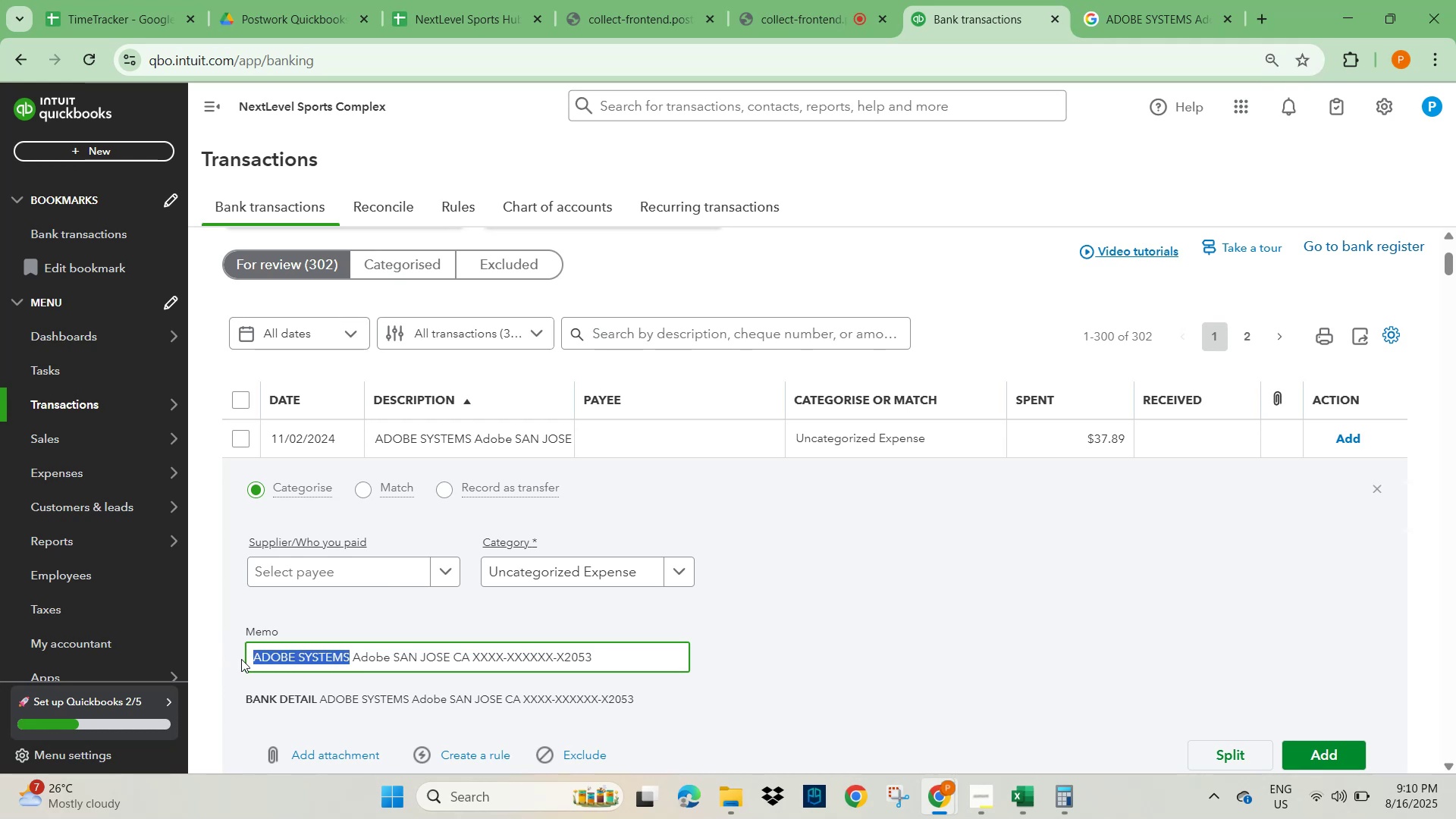 
key(Control+C)
 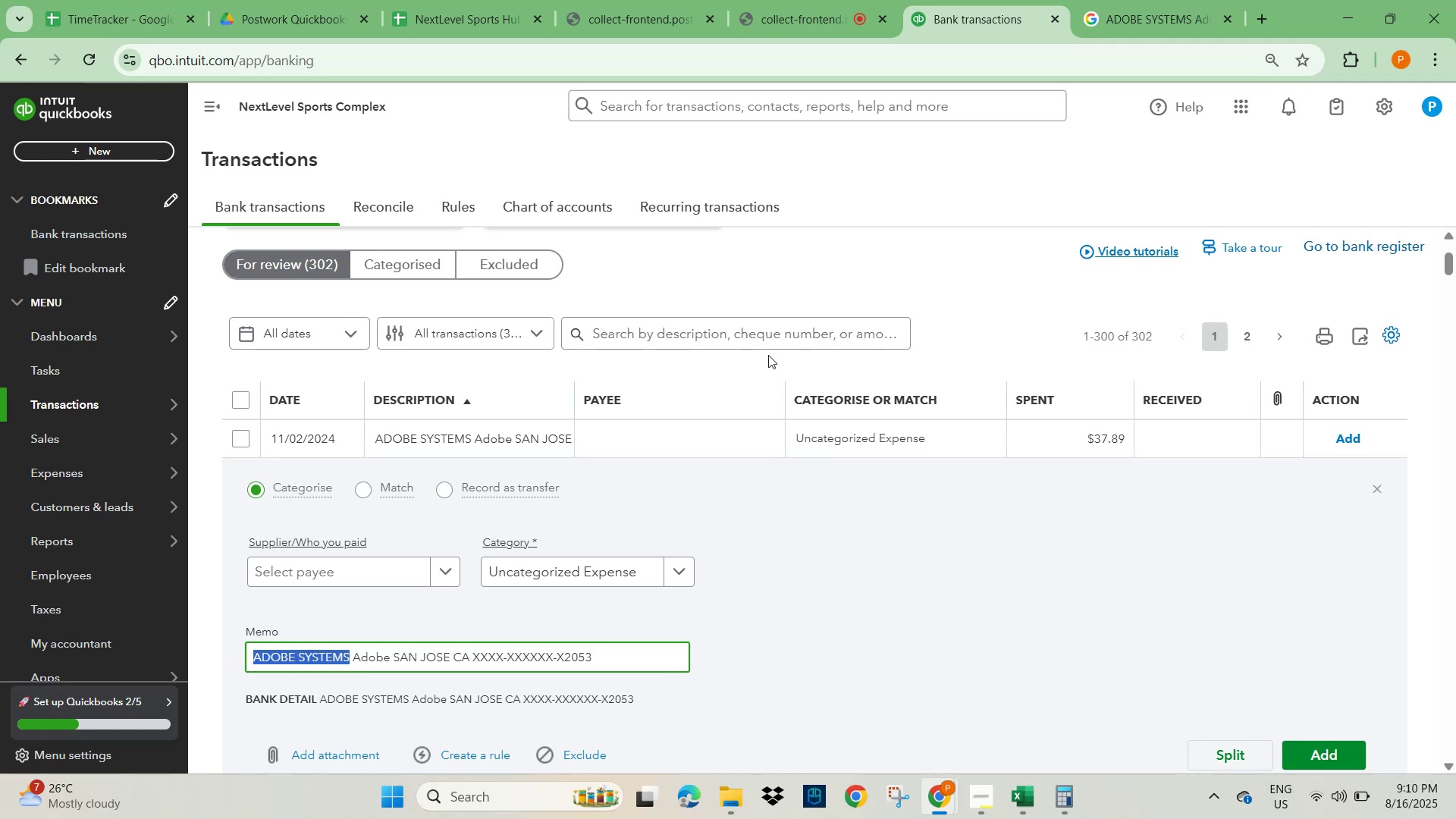 
left_click([753, 334])
 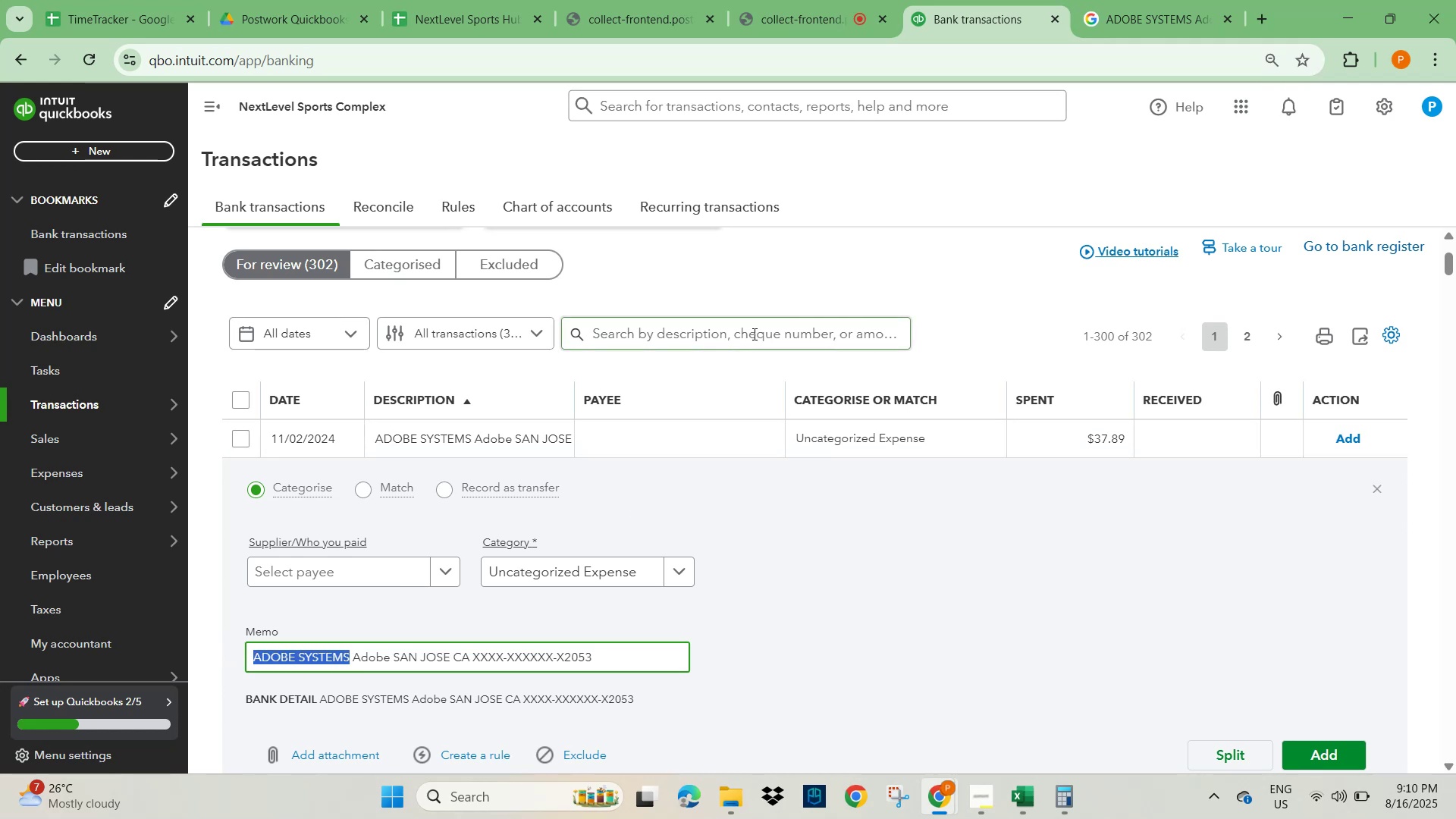 
key(Control+V)
 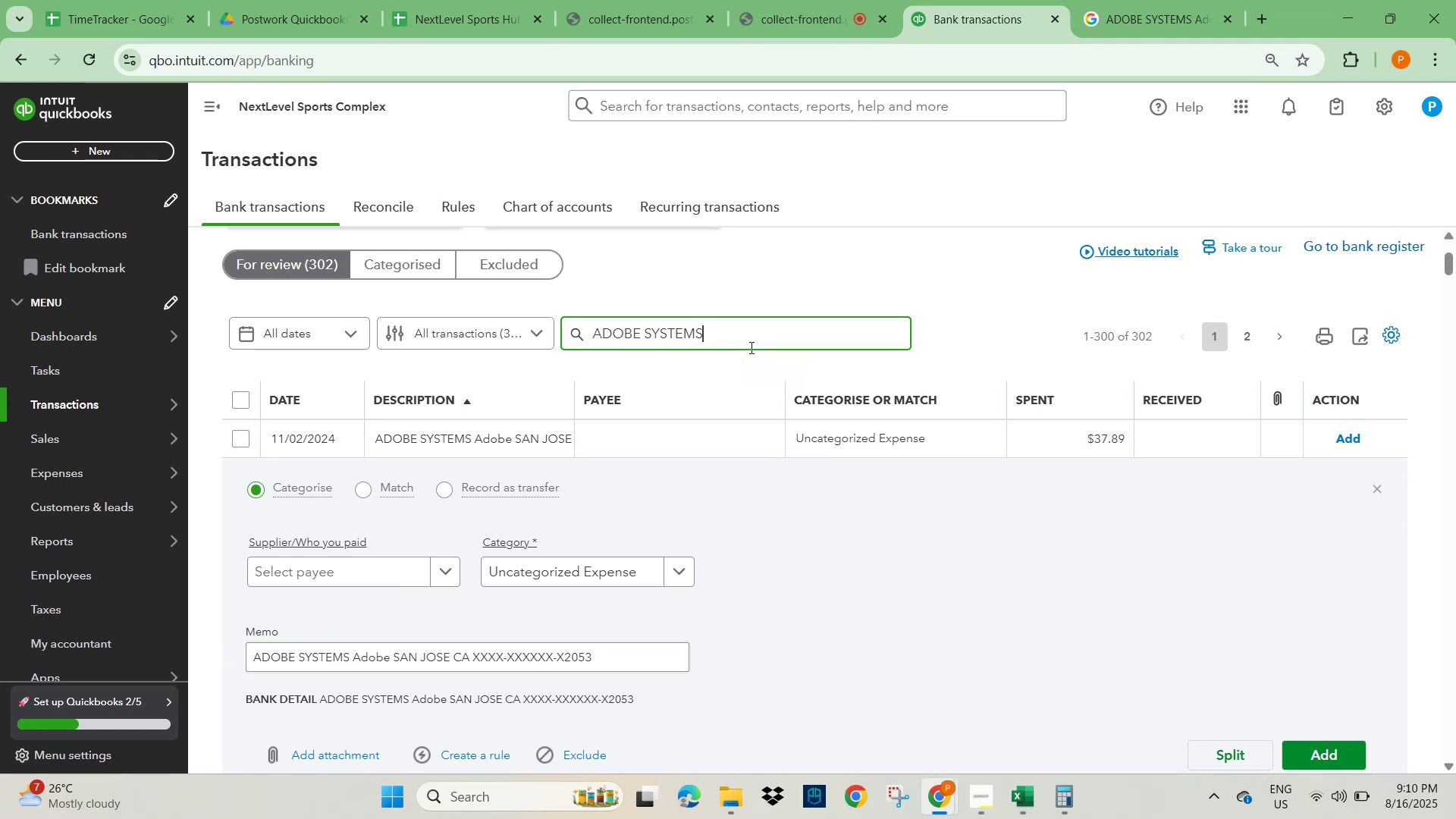 
key(NumpadEnter)
 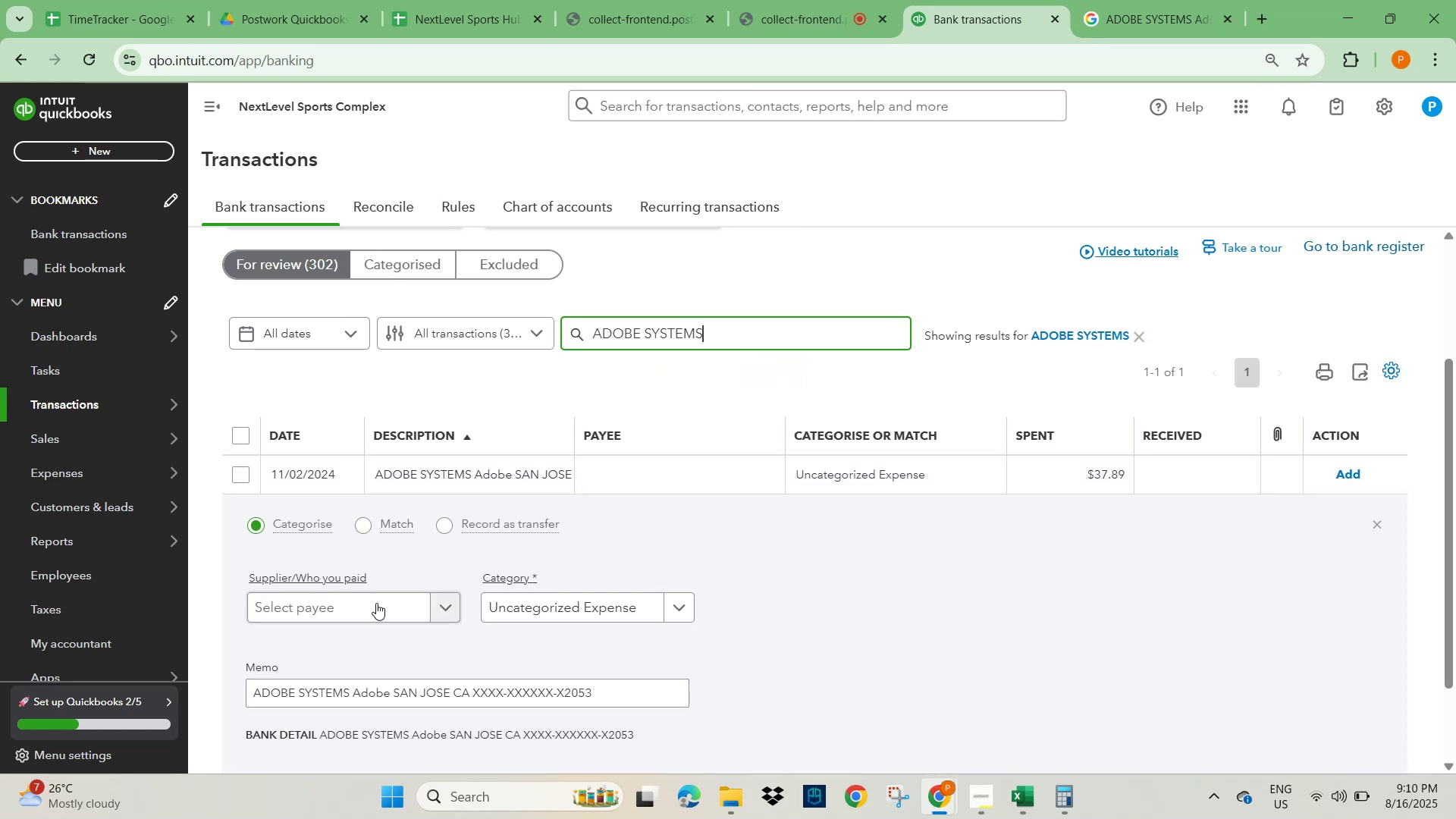 
scroll: coordinate [409, 562], scroll_direction: down, amount: 1.0
 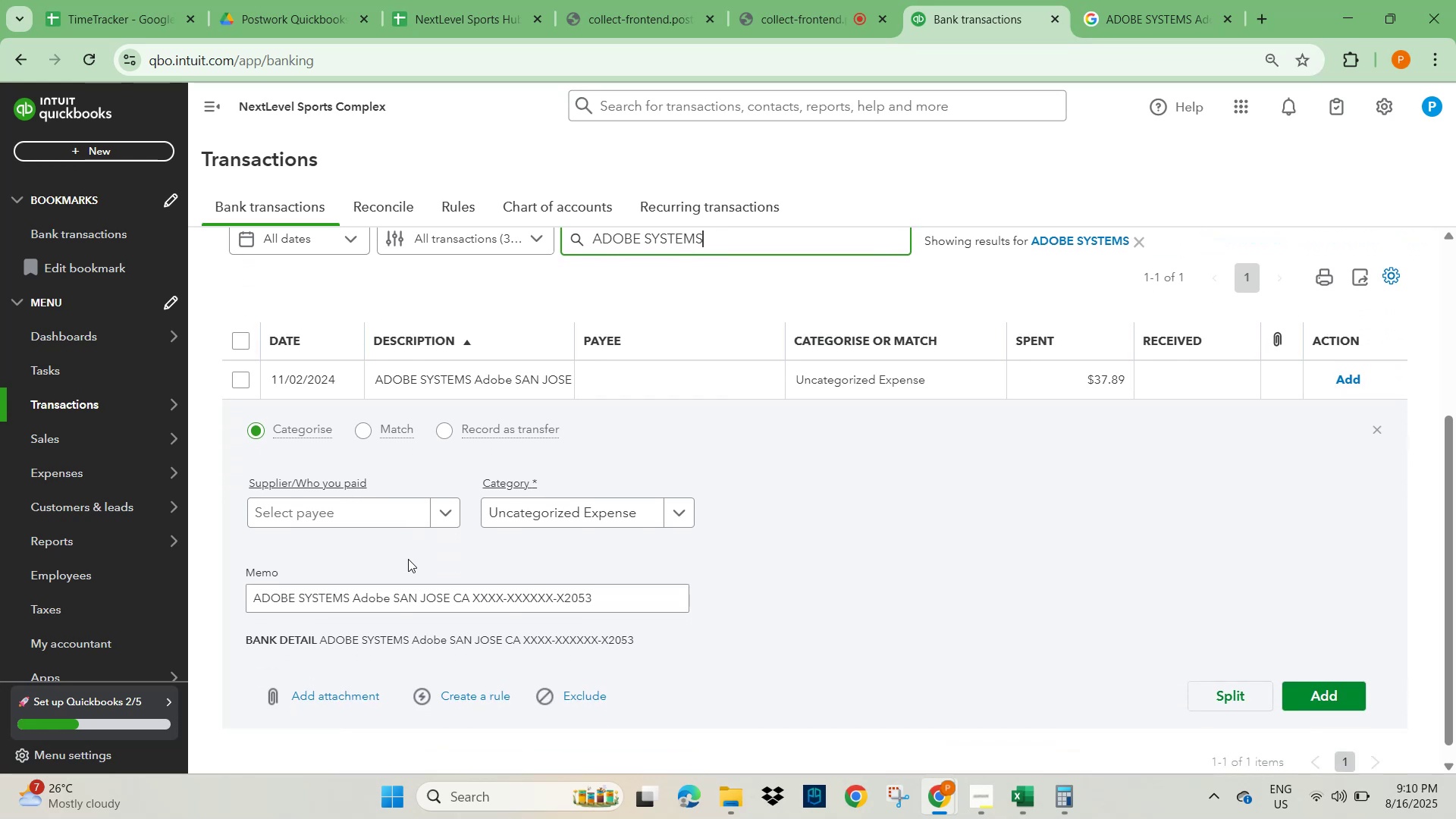 
left_click([241, 378])
 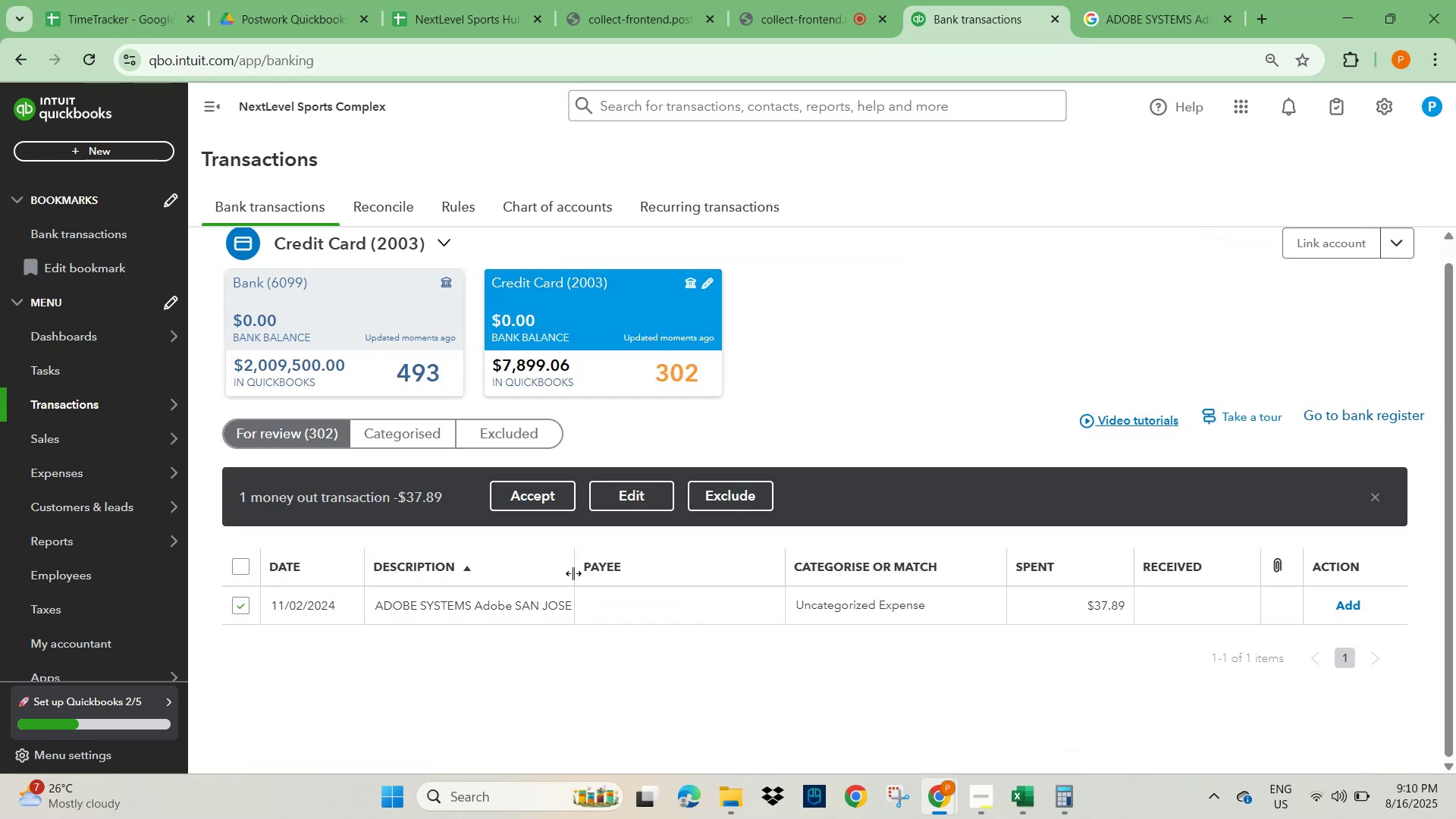 
scroll: coordinate [491, 610], scroll_direction: down, amount: 1.0
 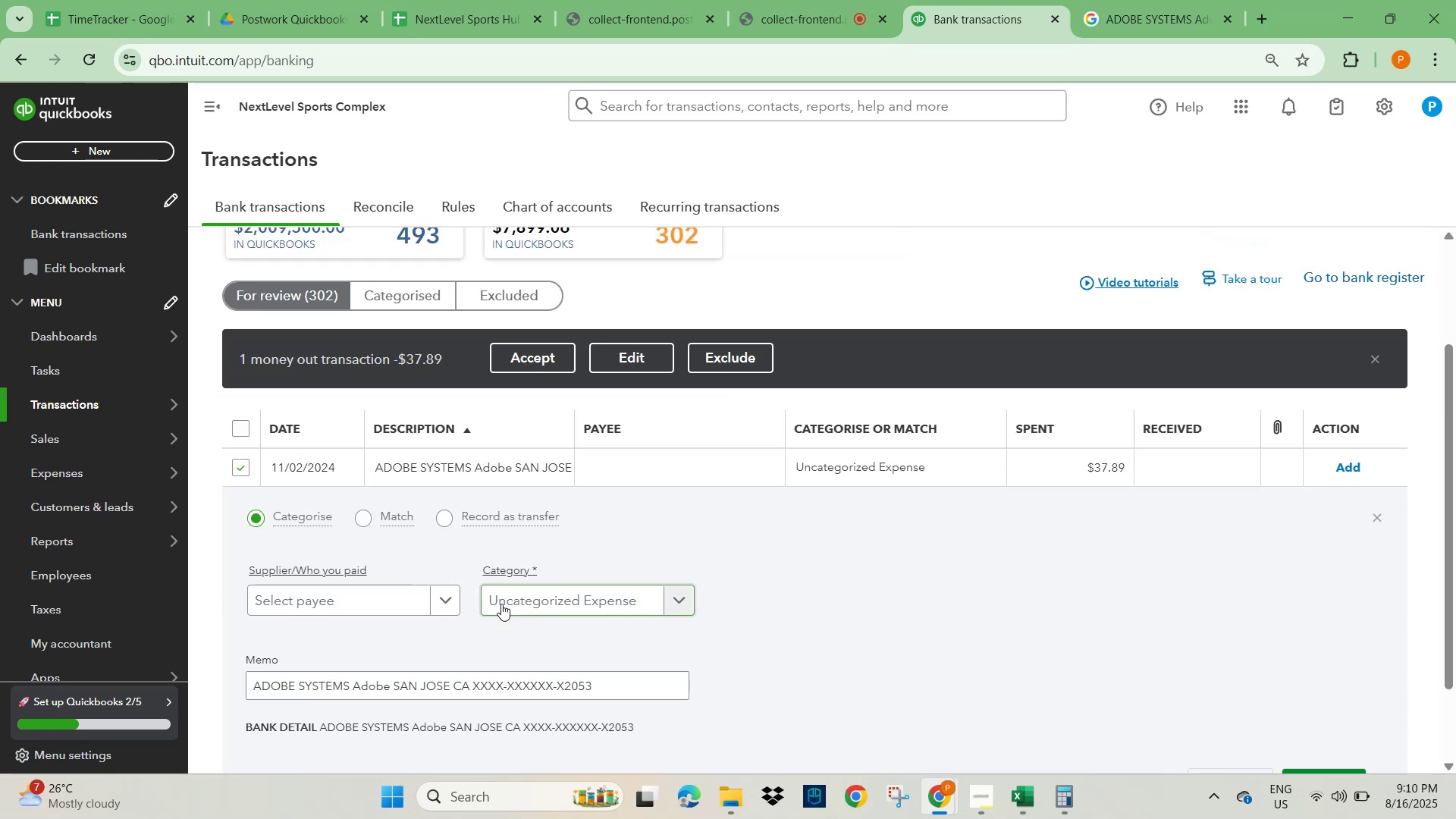 
left_click([325, 600])
 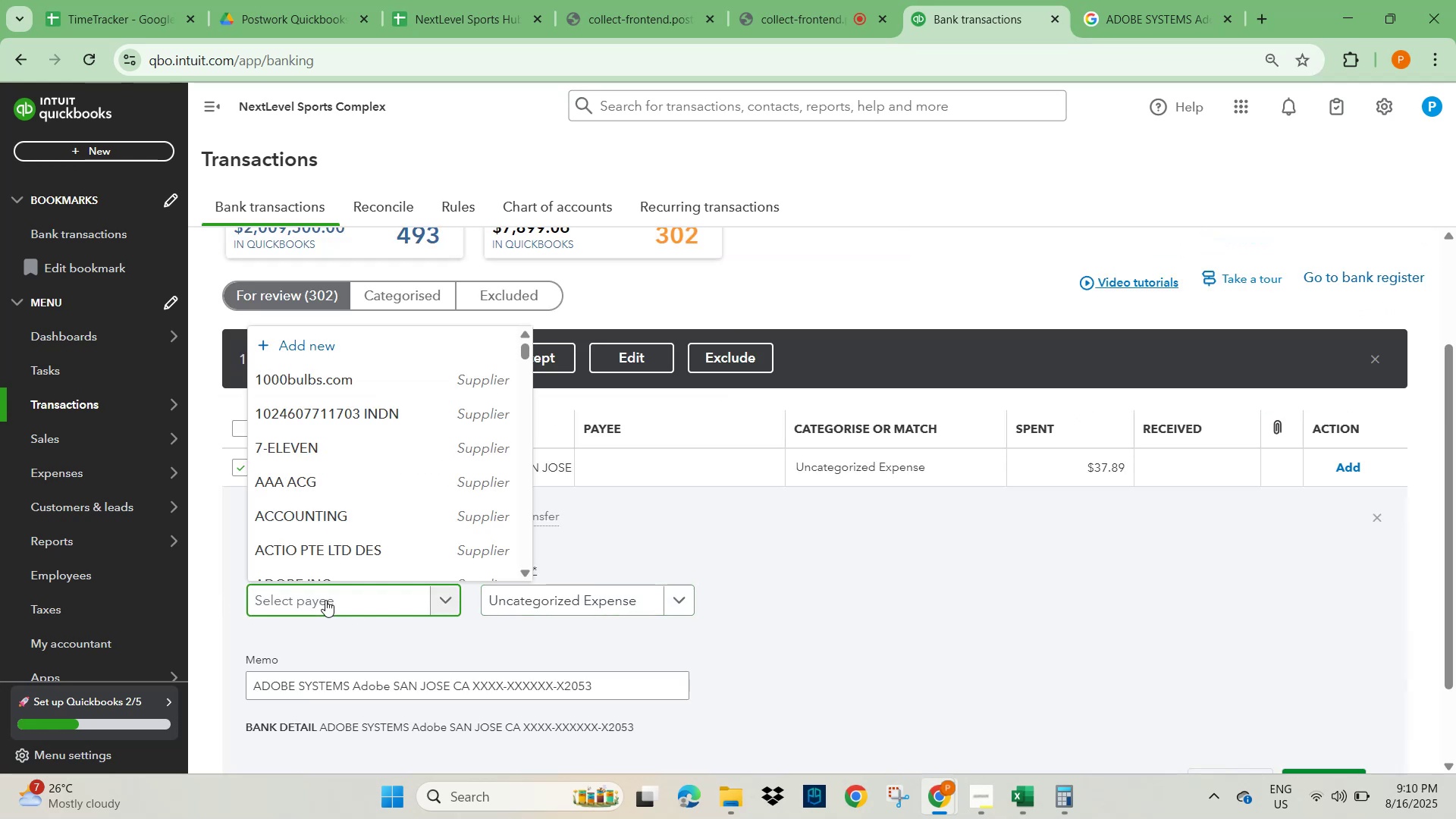 
key(Control+V)
 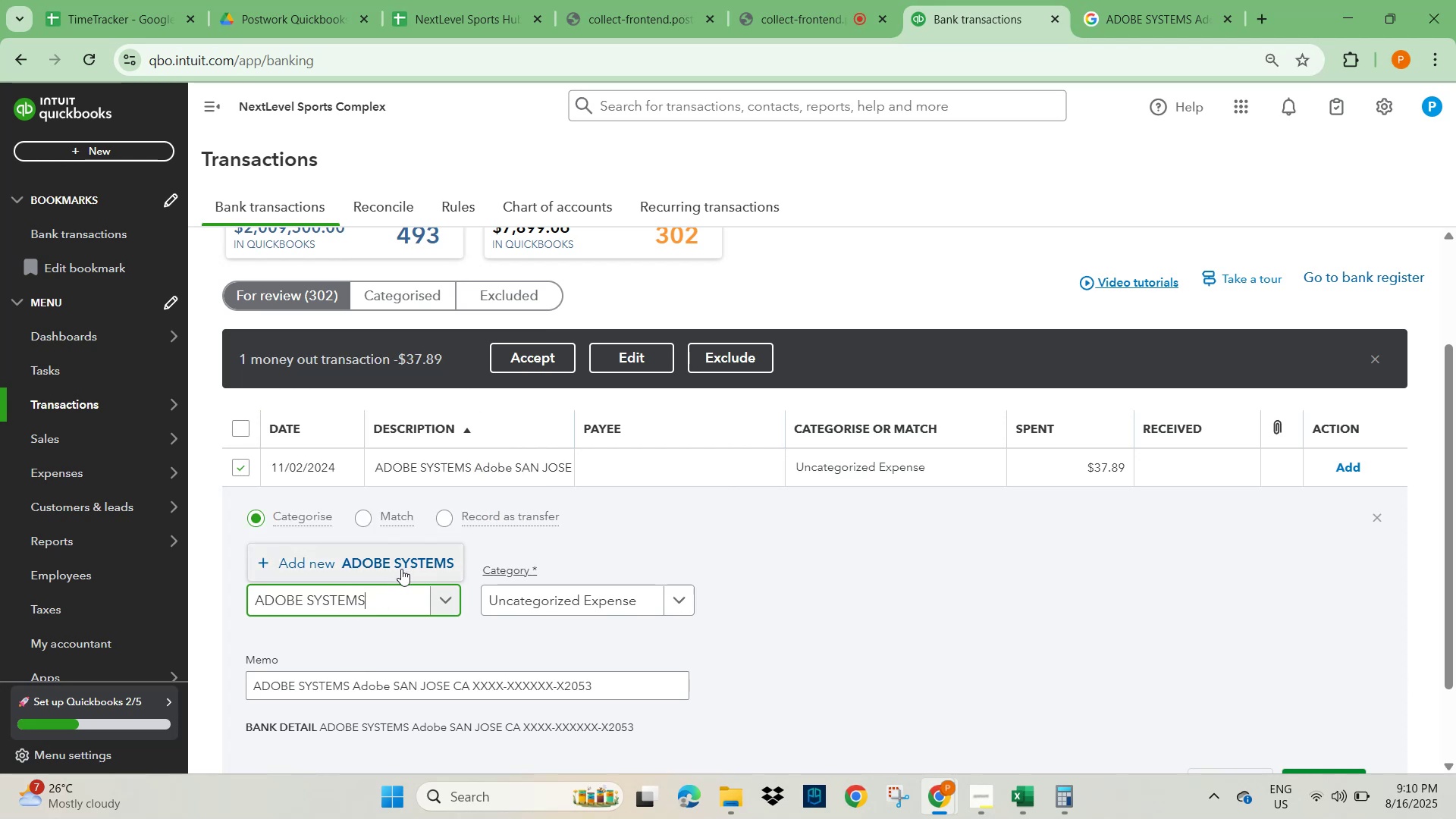 
wait(5.84)
 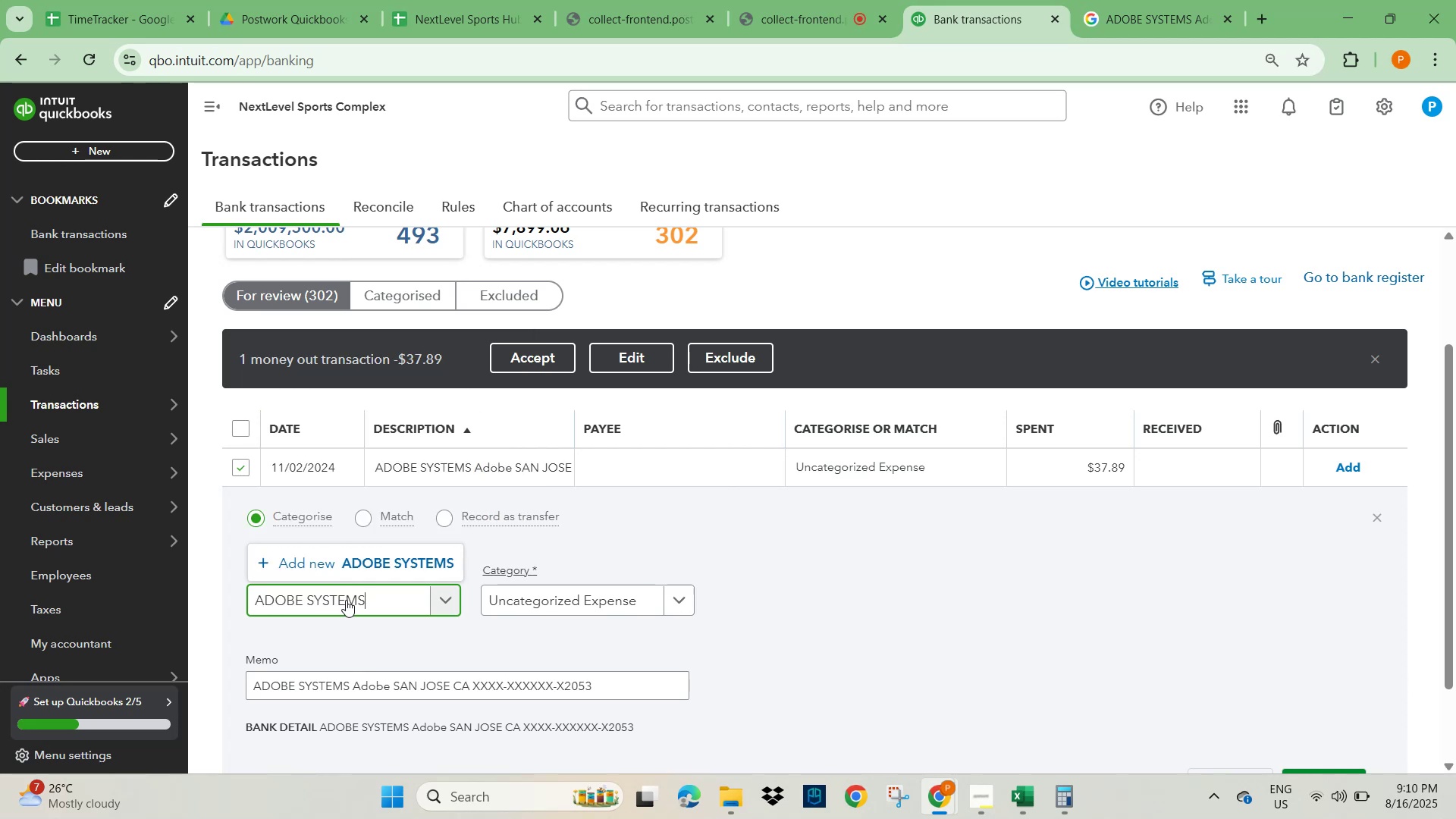 
key(Backspace)
key(Backspace)
key(Backspace)
key(Backspace)
key(Backspace)
key(Backspace)
key(Backspace)
key(Backspace)
type(subs)
 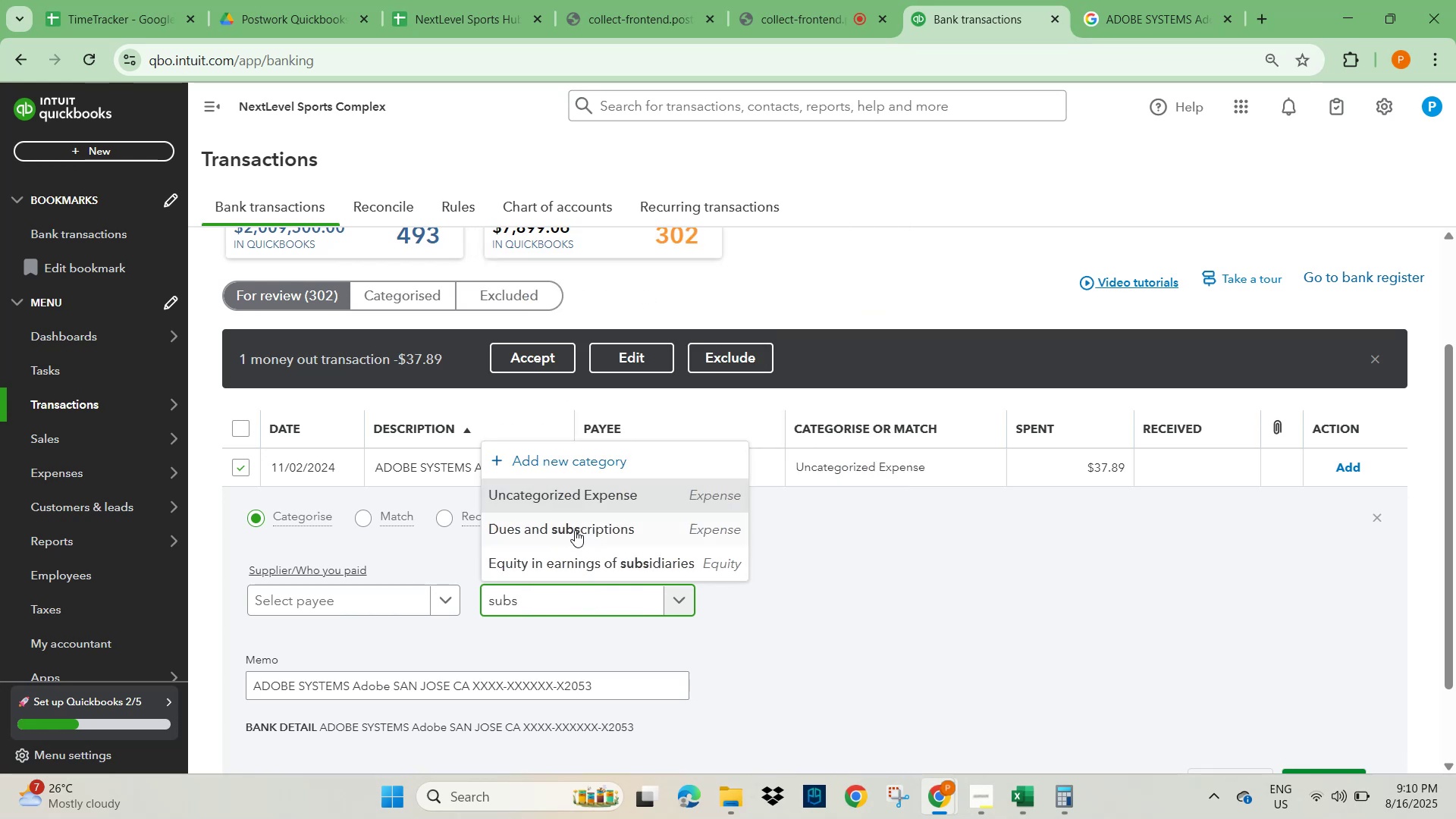 
left_click([574, 522])
 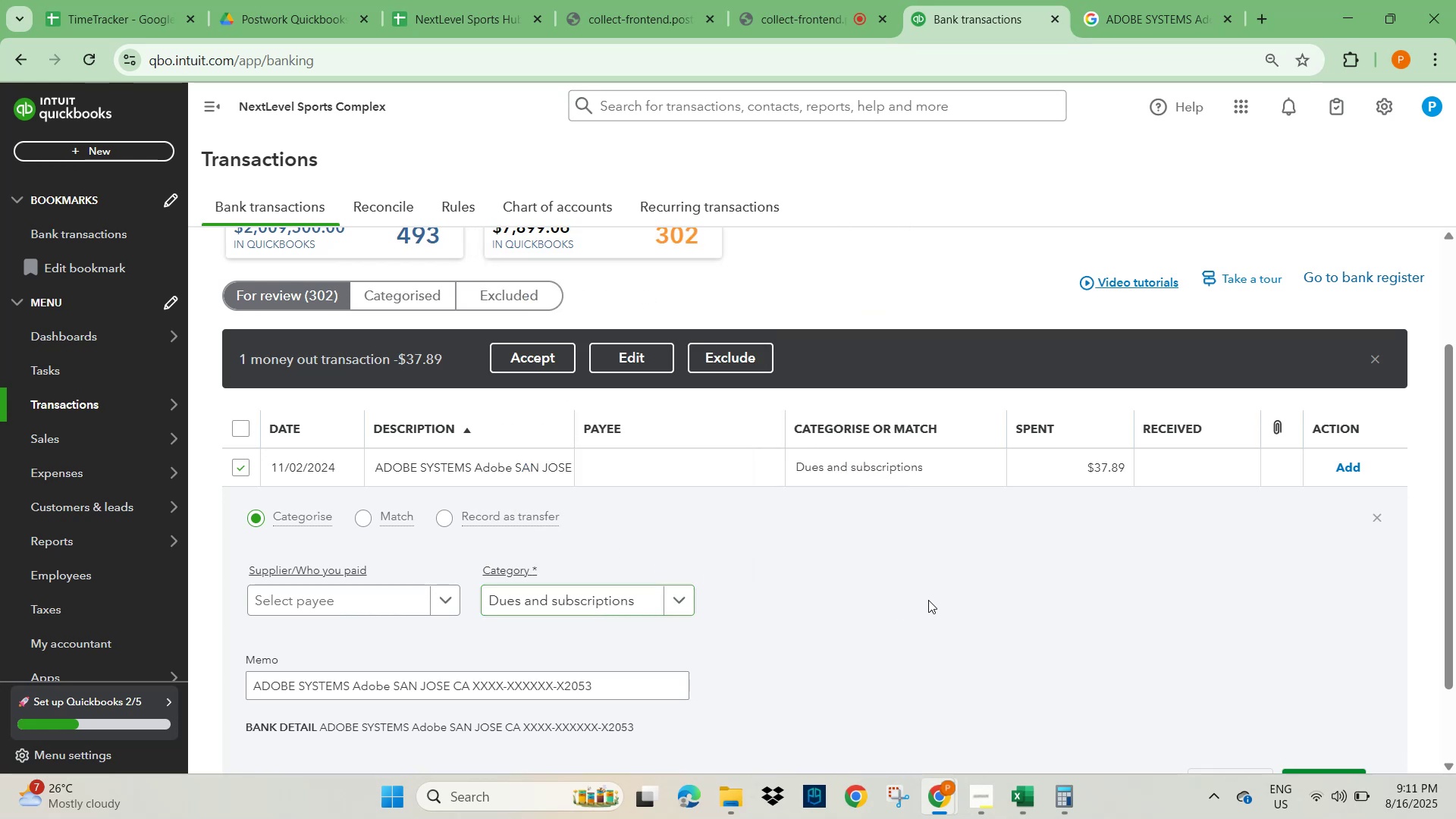 
scroll: coordinate [934, 601], scroll_direction: down, amount: 2.0
 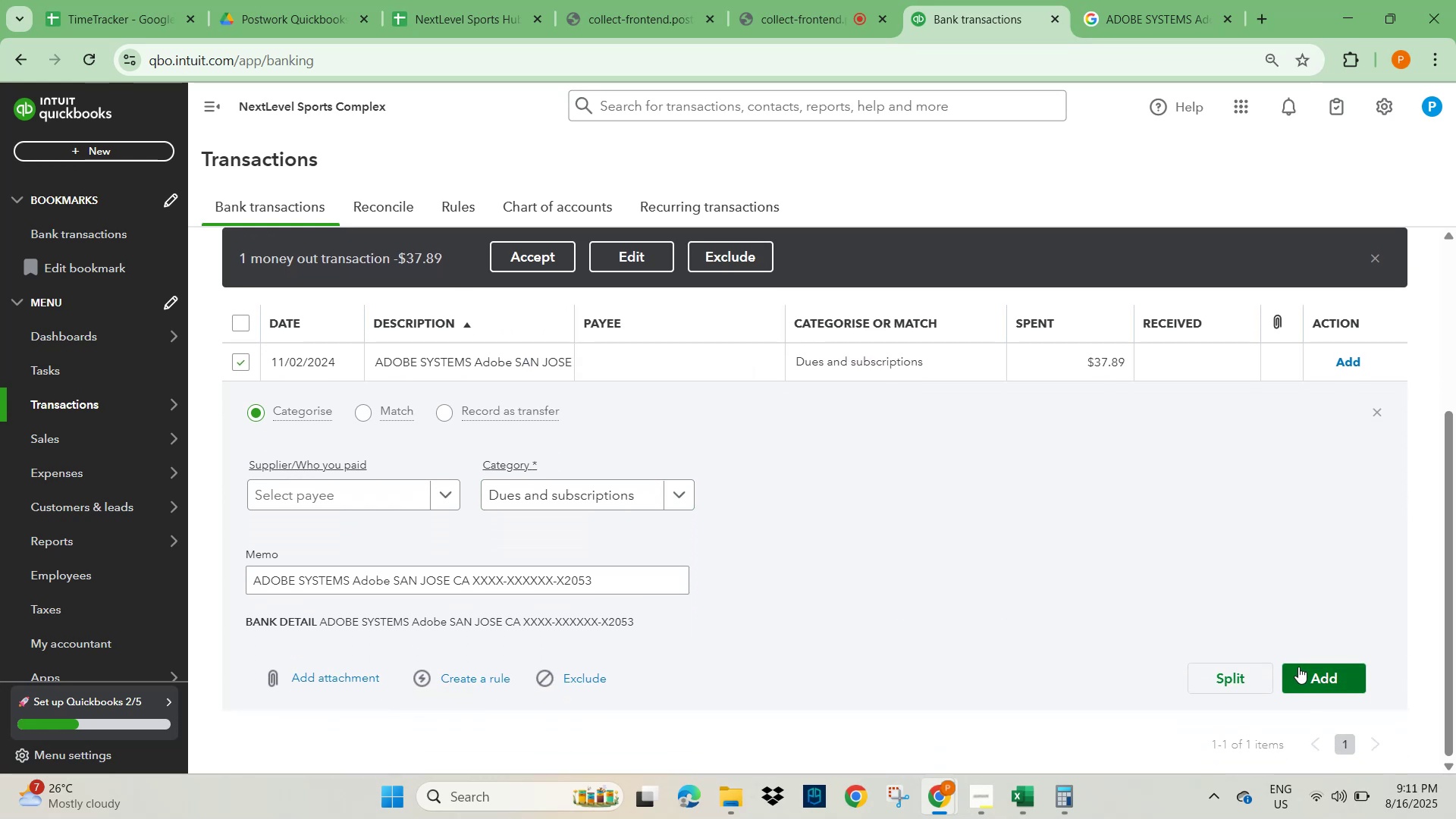 
left_click([1320, 670])
 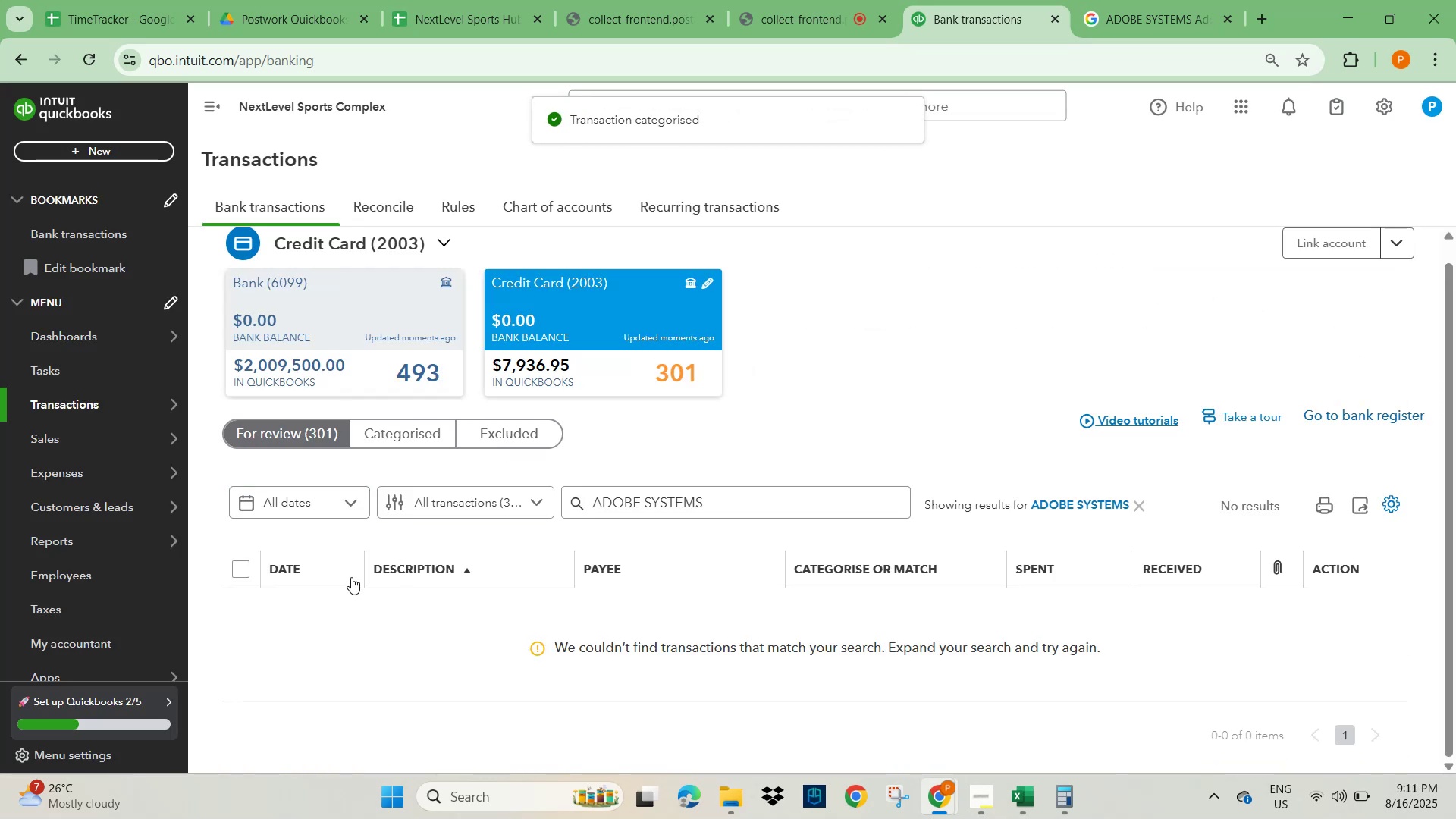 
left_click([1139, 510])
 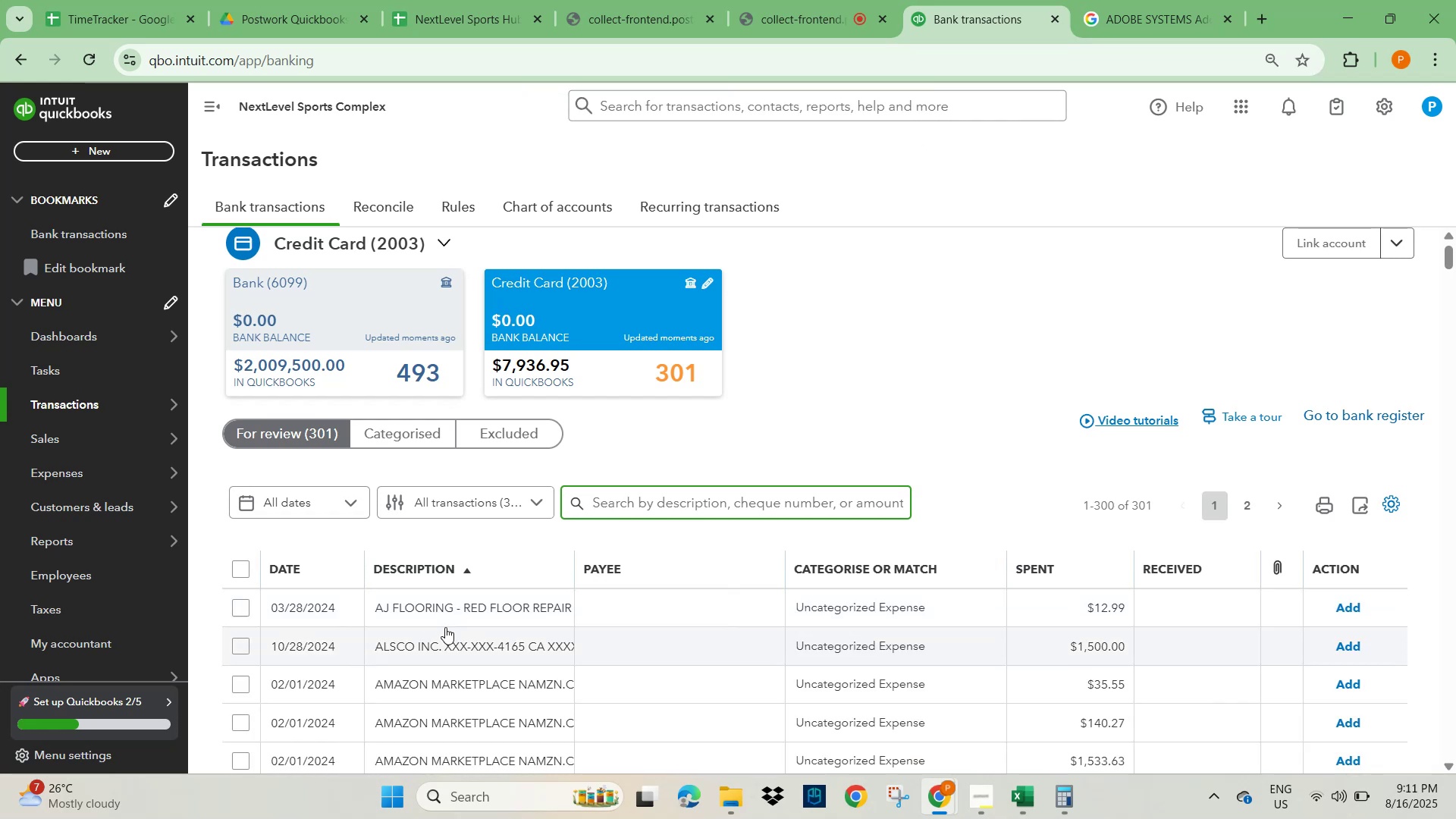 
left_click([440, 687])
 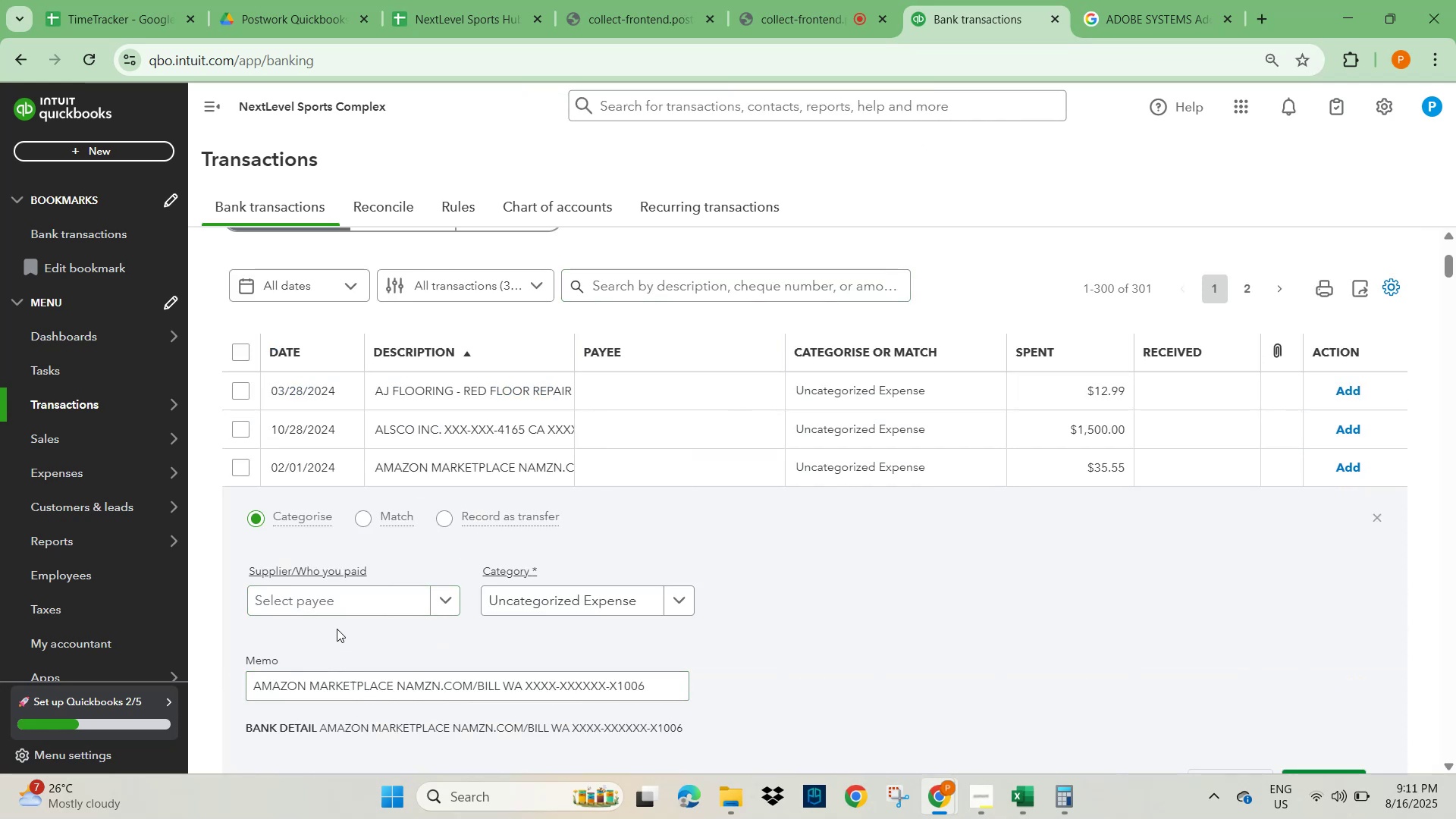 
wait(5.08)
 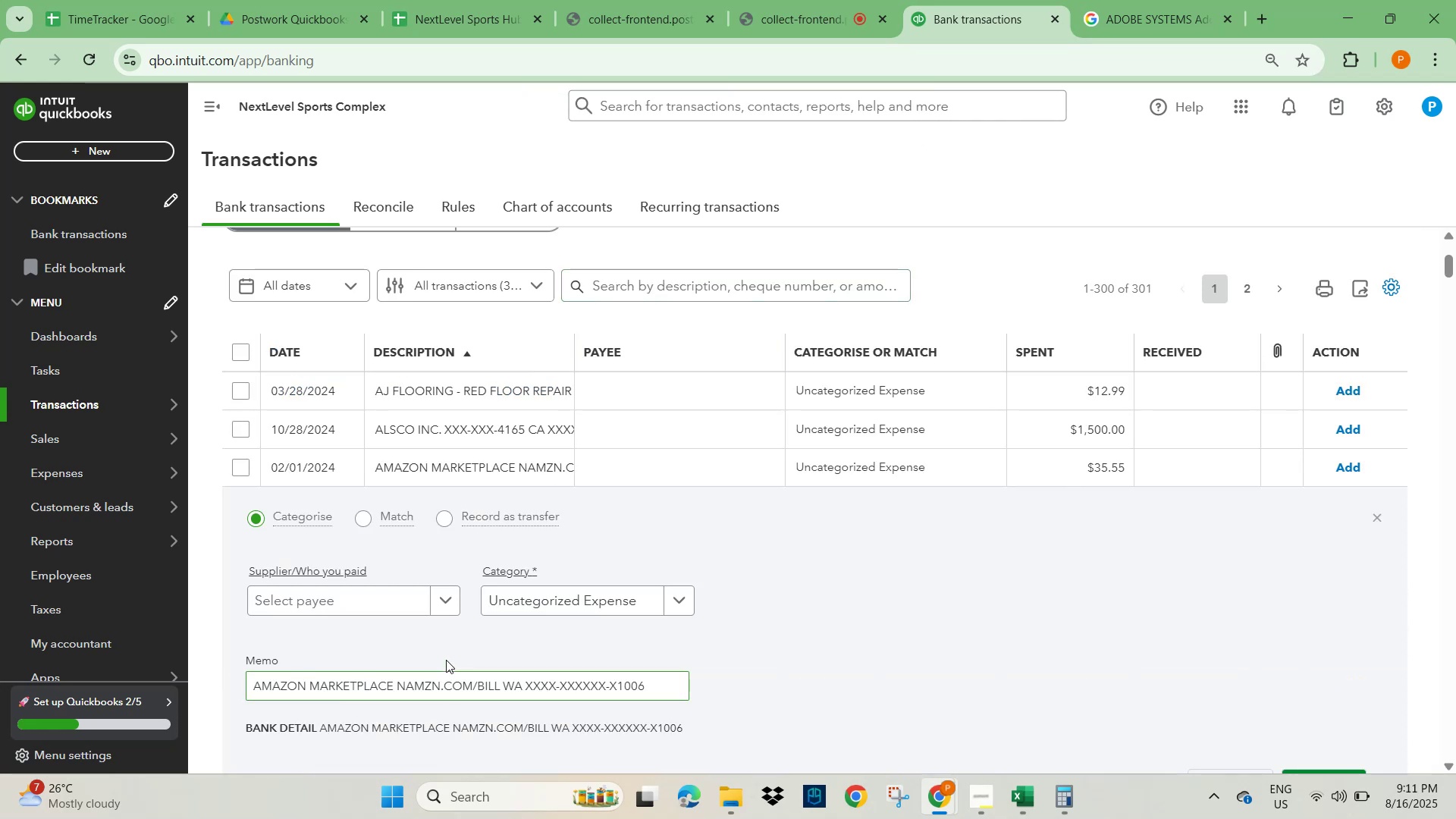 
left_click_drag(start_coordinate=[393, 686], to_coordinate=[240, 688])
 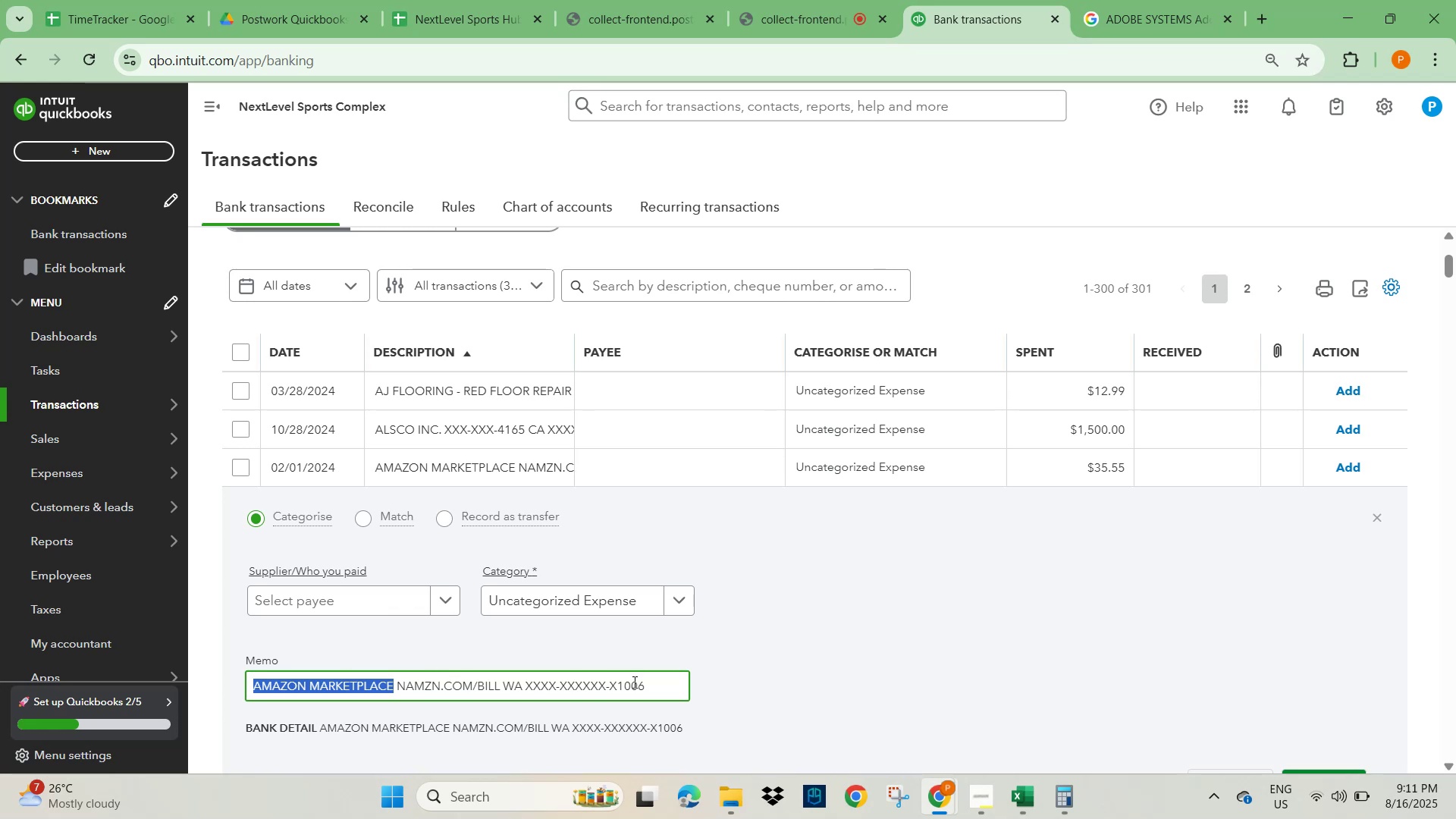 
left_click_drag(start_coordinate=[649, 684], to_coordinate=[177, 668])
 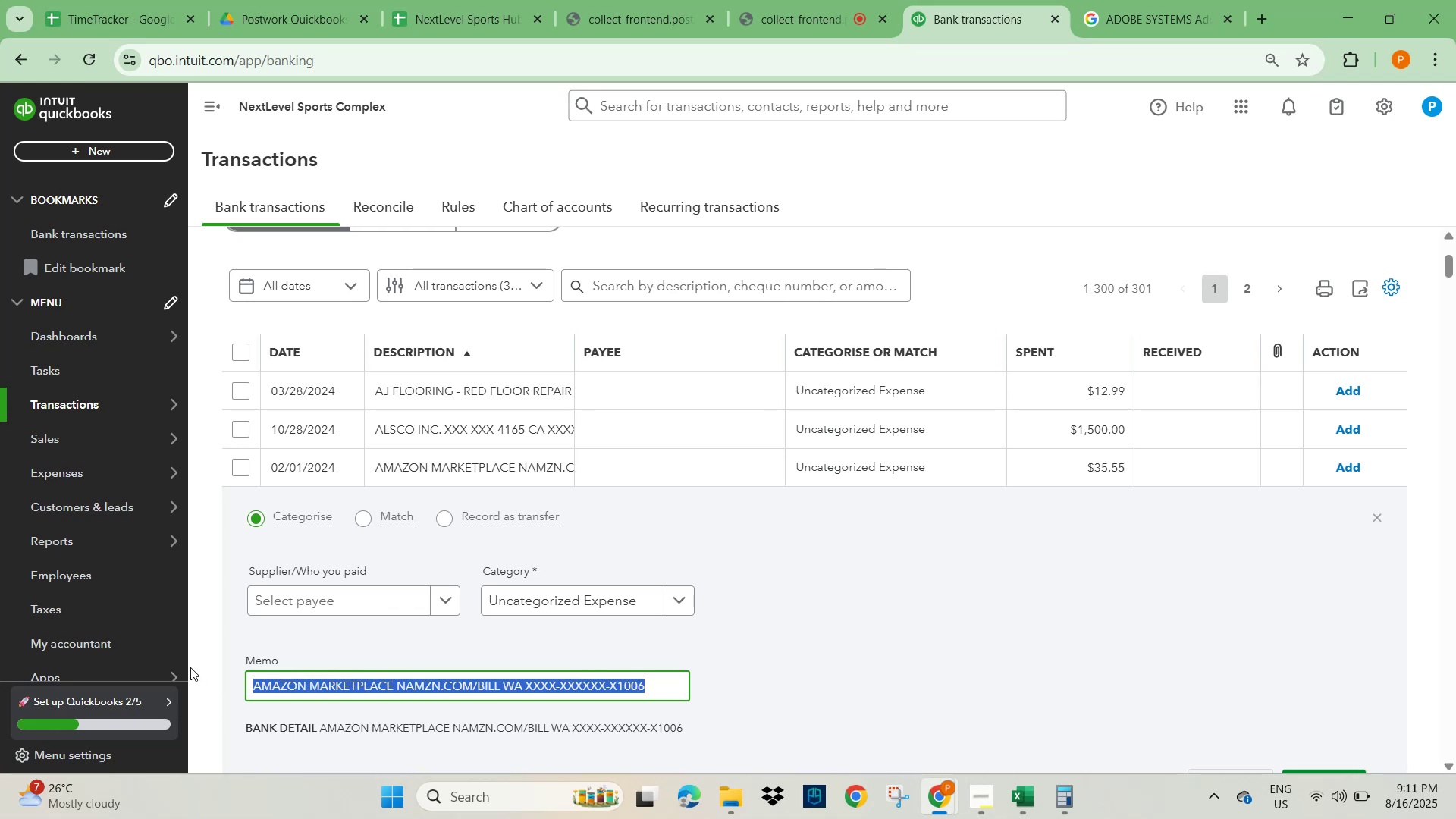 
key(Control+C)
 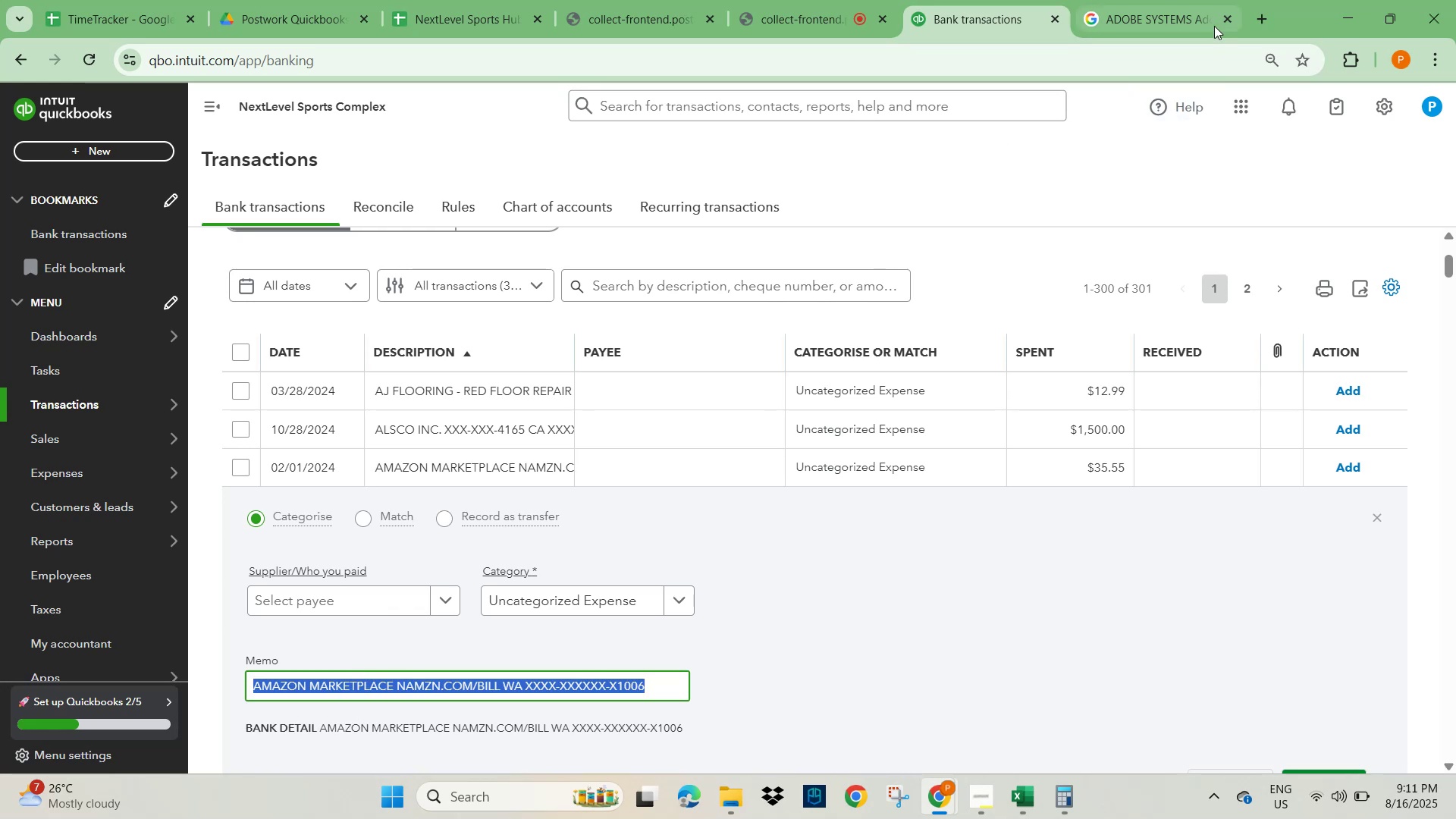 
left_click([1162, 19])
 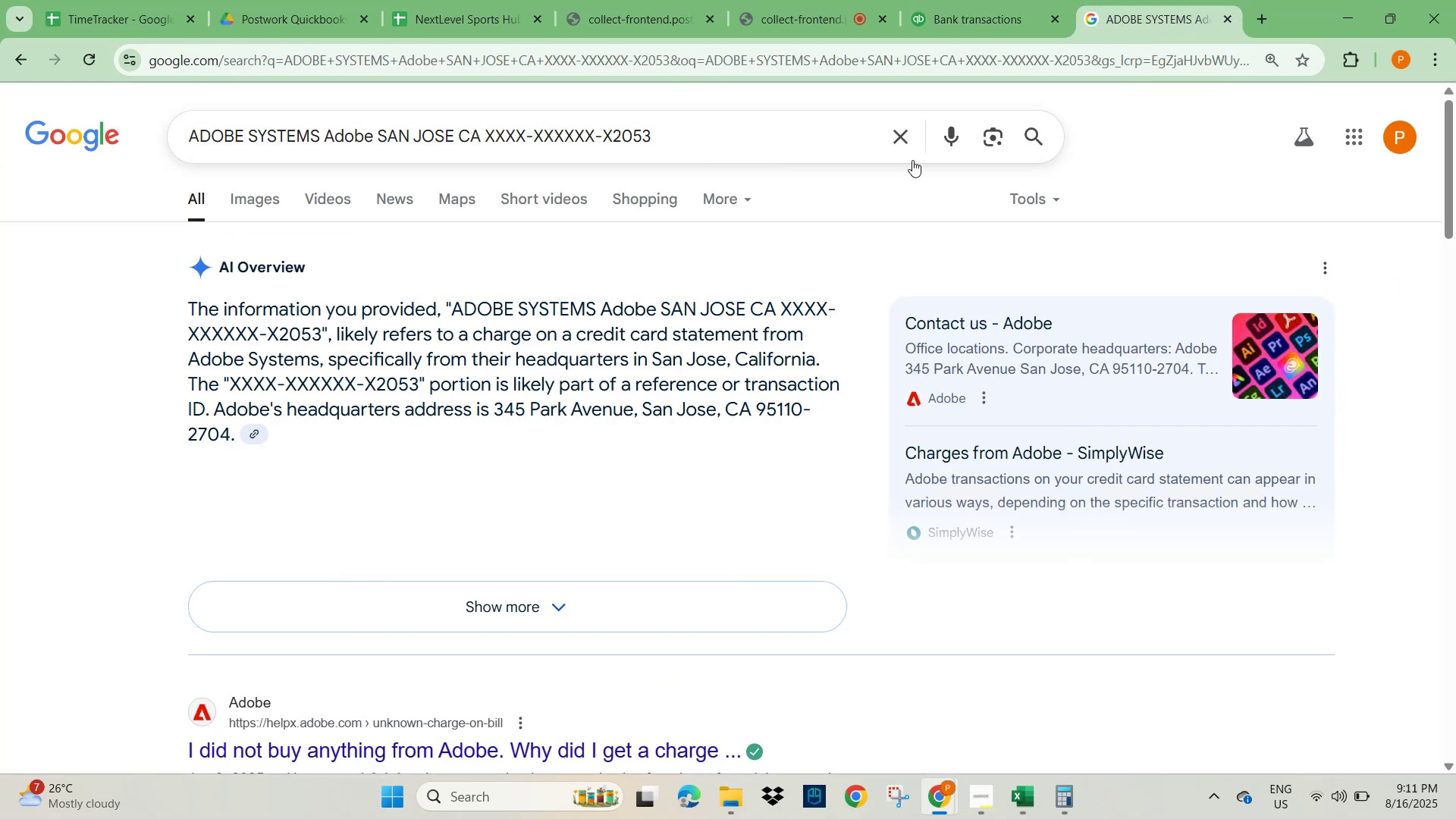 
left_click([905, 139])
 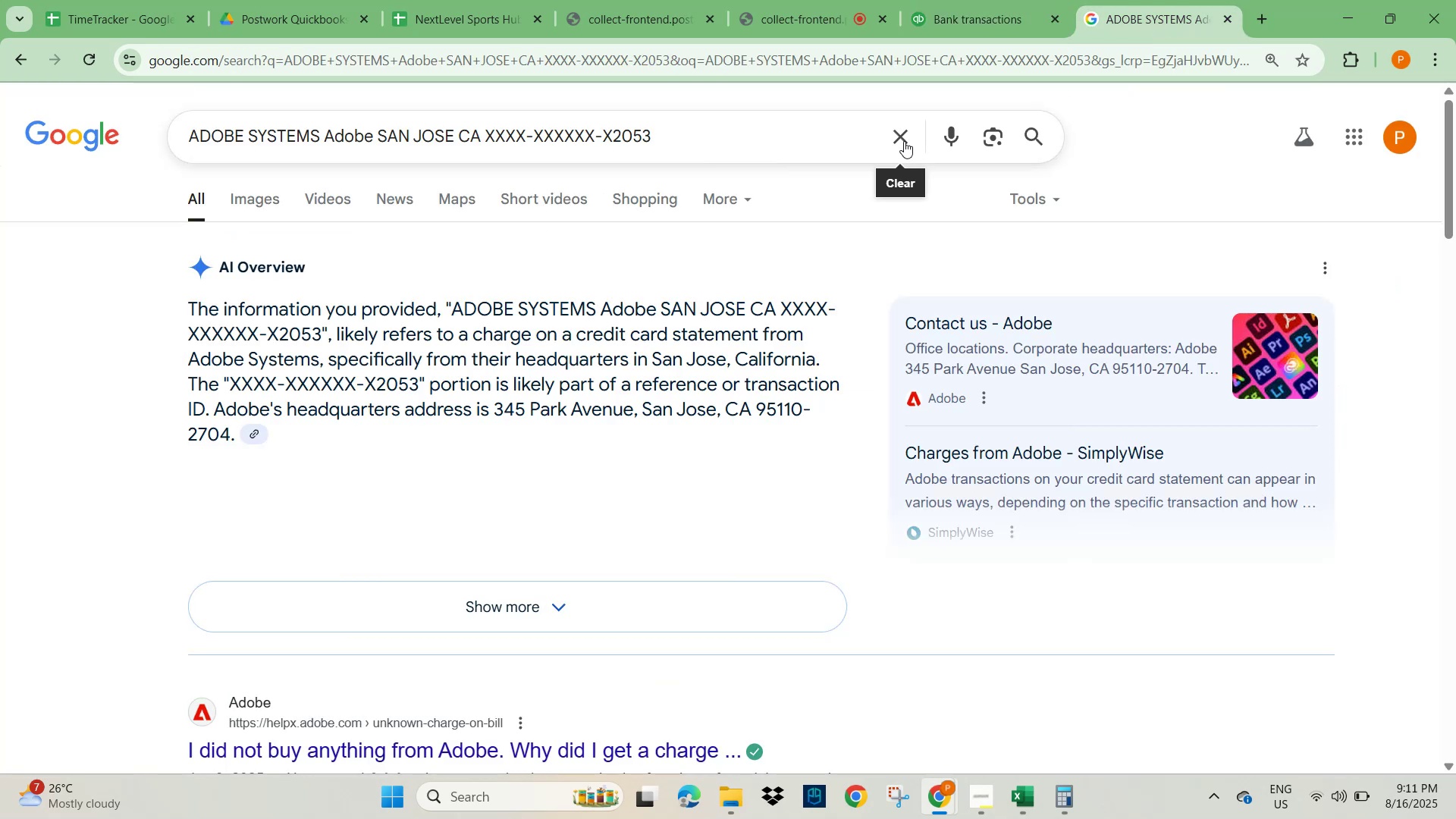 
key(Control+V)
 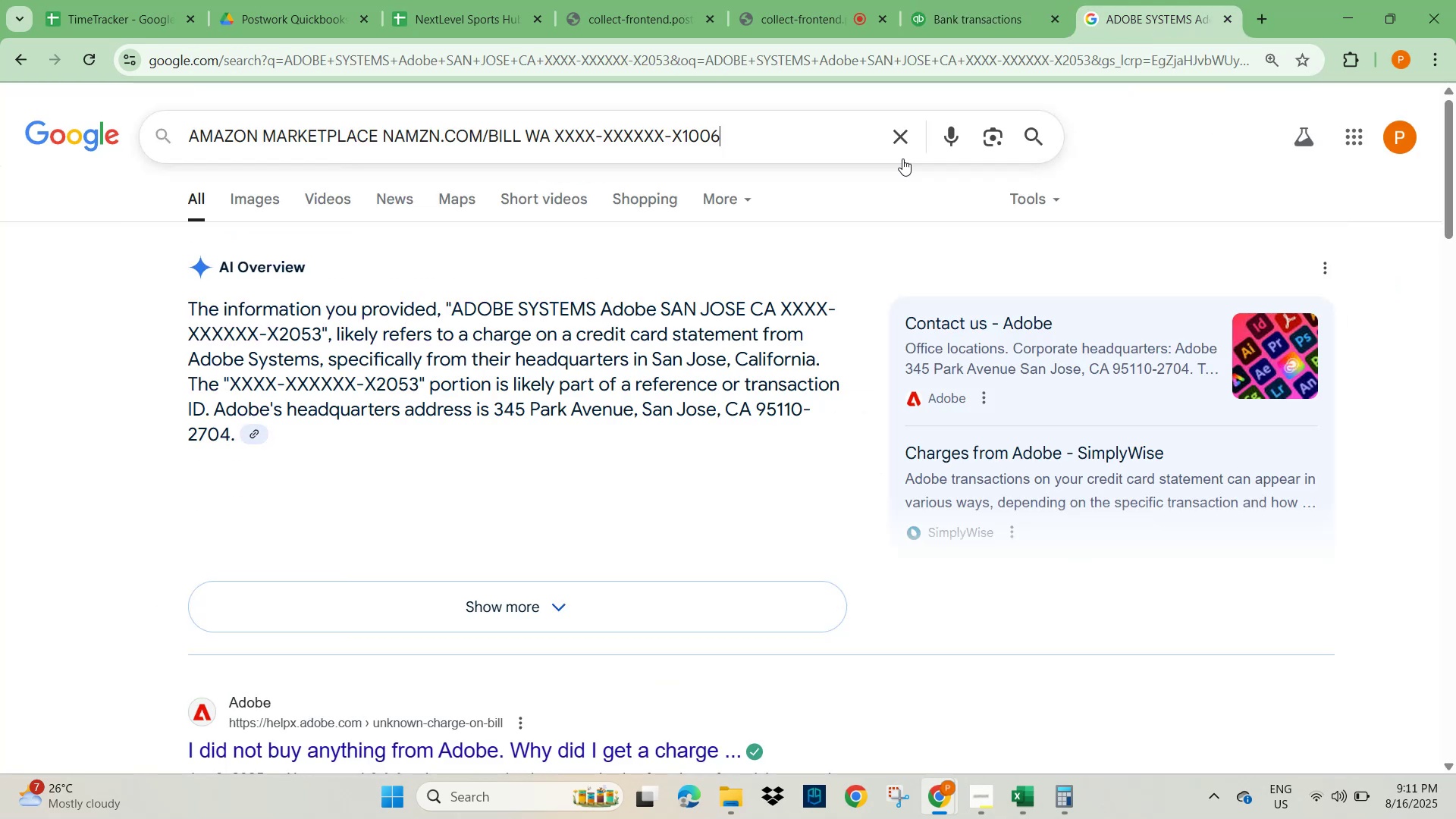 
hold_key(key=NumpadEnter, duration=15.55)
 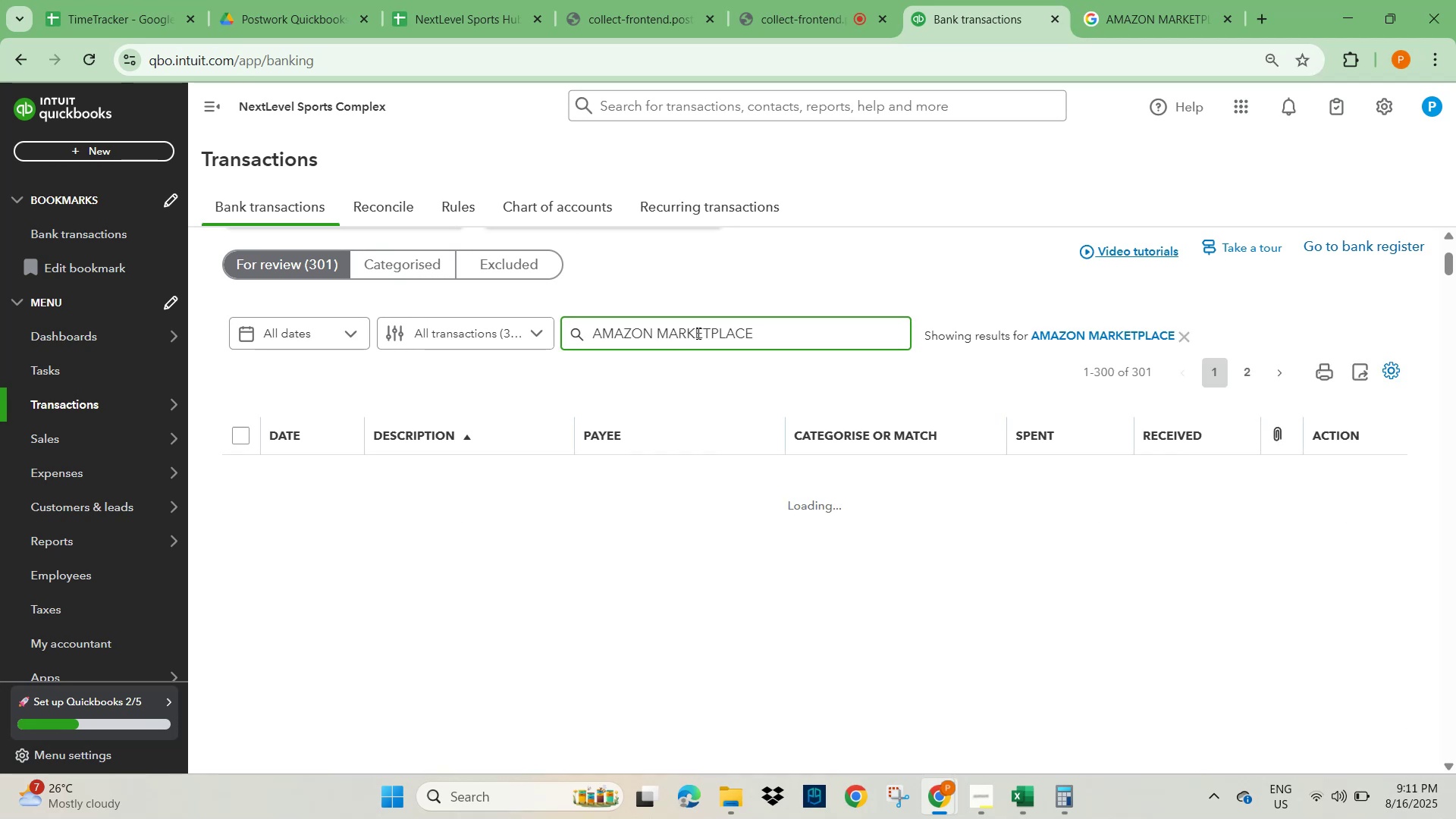 
left_click([966, 16])
 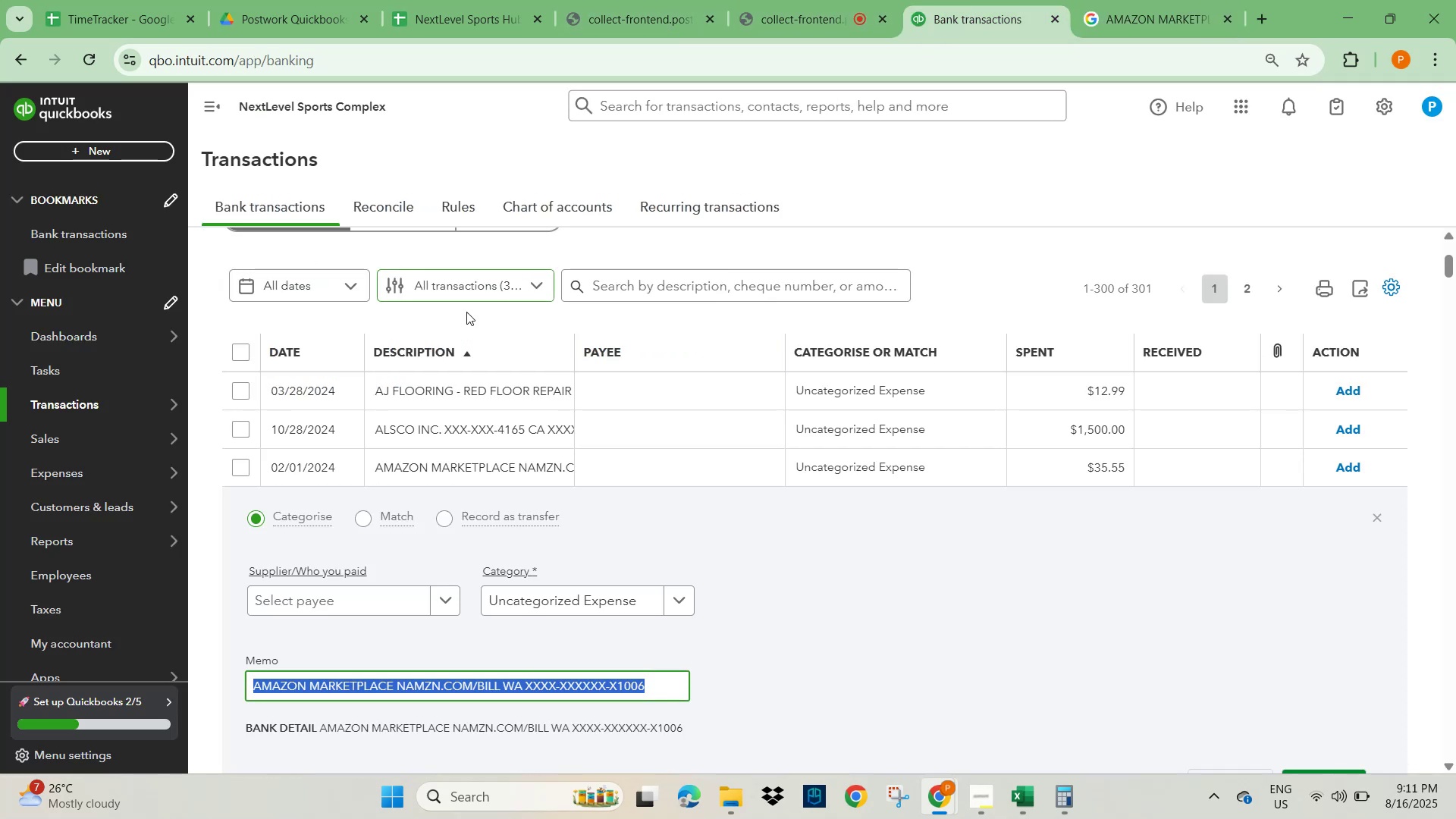 
scroll: coordinate [458, 479], scroll_direction: up, amount: 3.0
 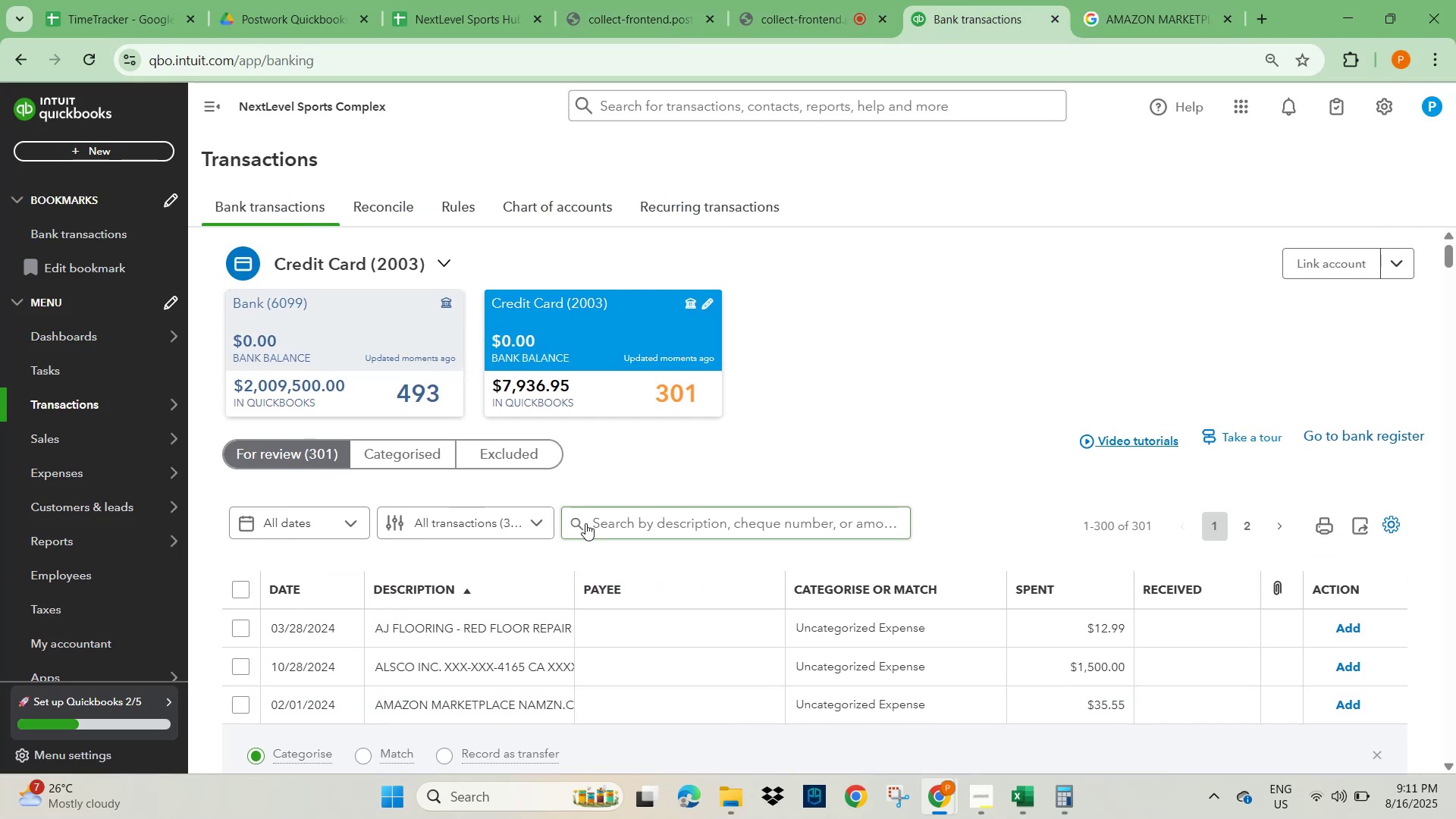 
scroll: coordinate [493, 564], scroll_direction: down, amount: 5.0
 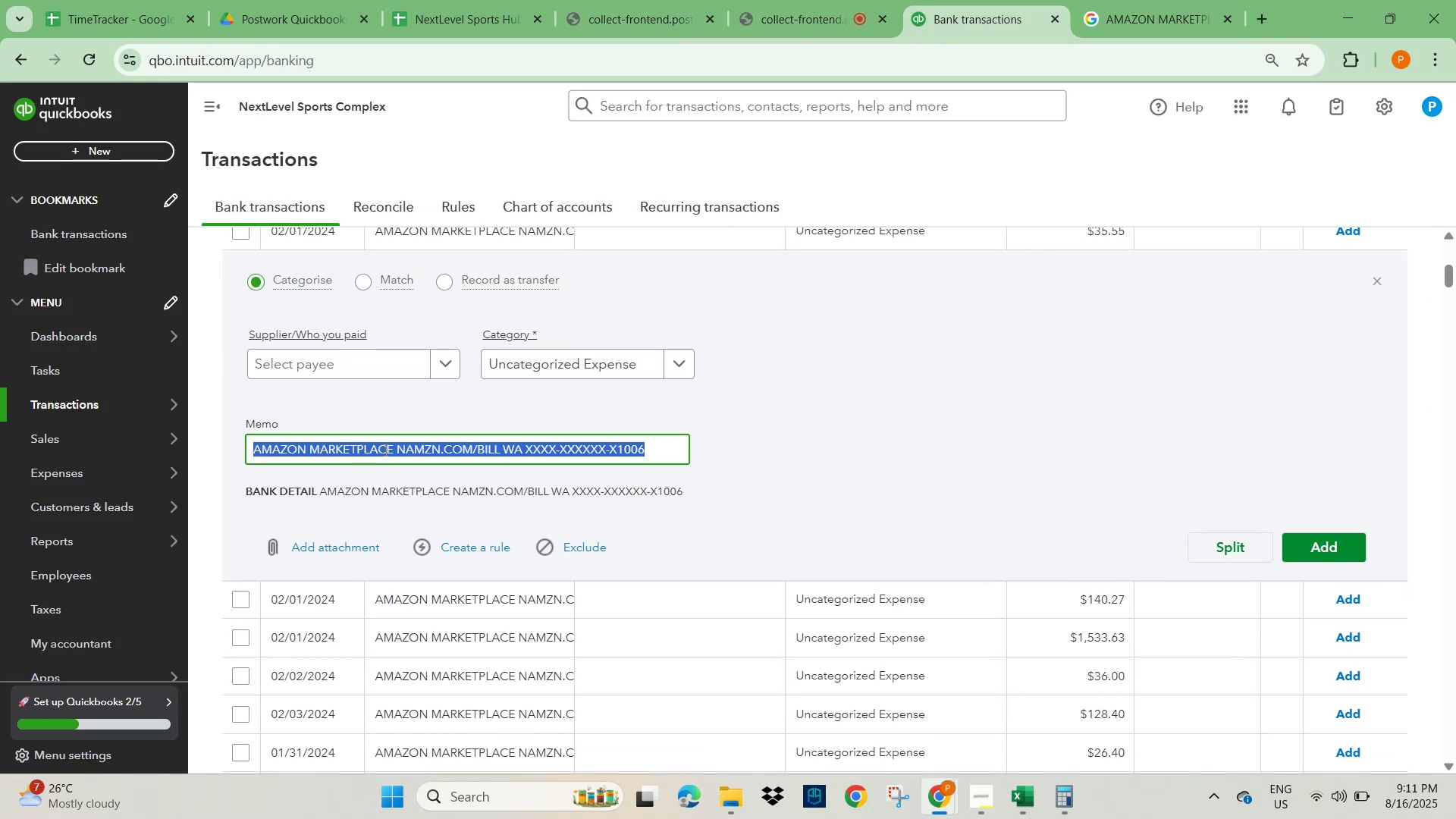 
left_click_drag(start_coordinate=[391, 449], to_coordinate=[262, 454])
 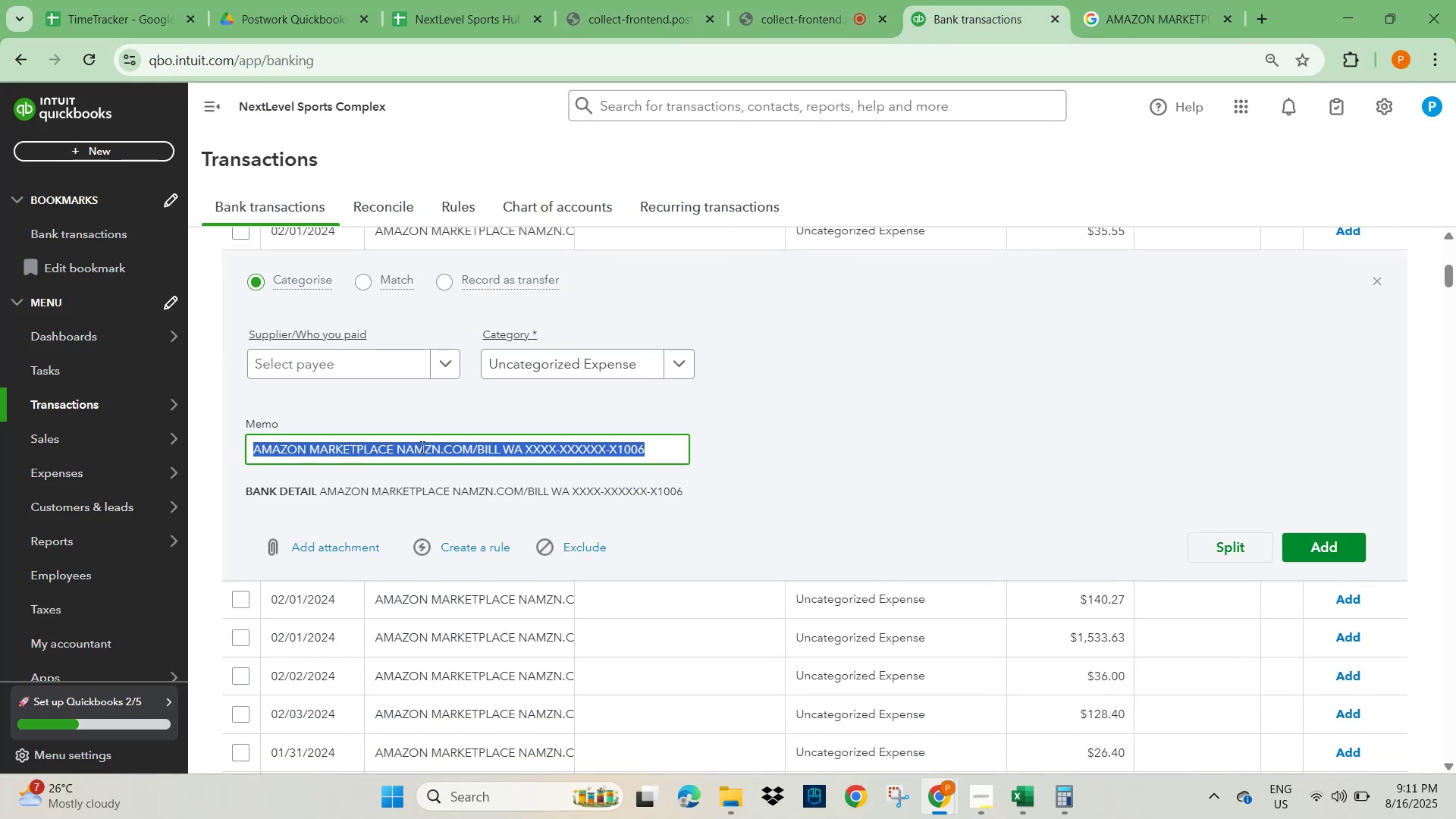 
left_click([390, 448])
 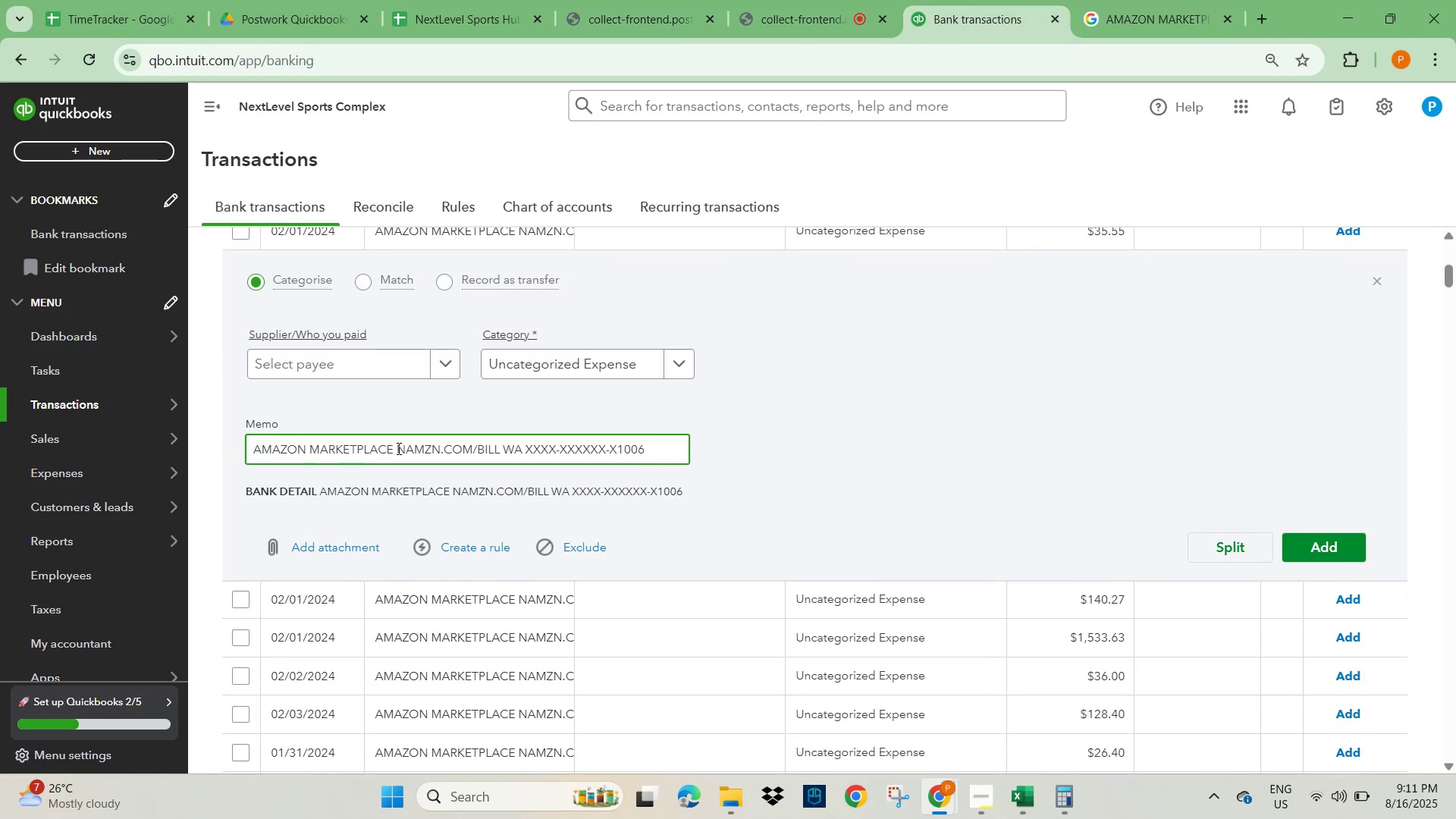 
left_click_drag(start_coordinate=[394, 448], to_coordinate=[213, 452])
 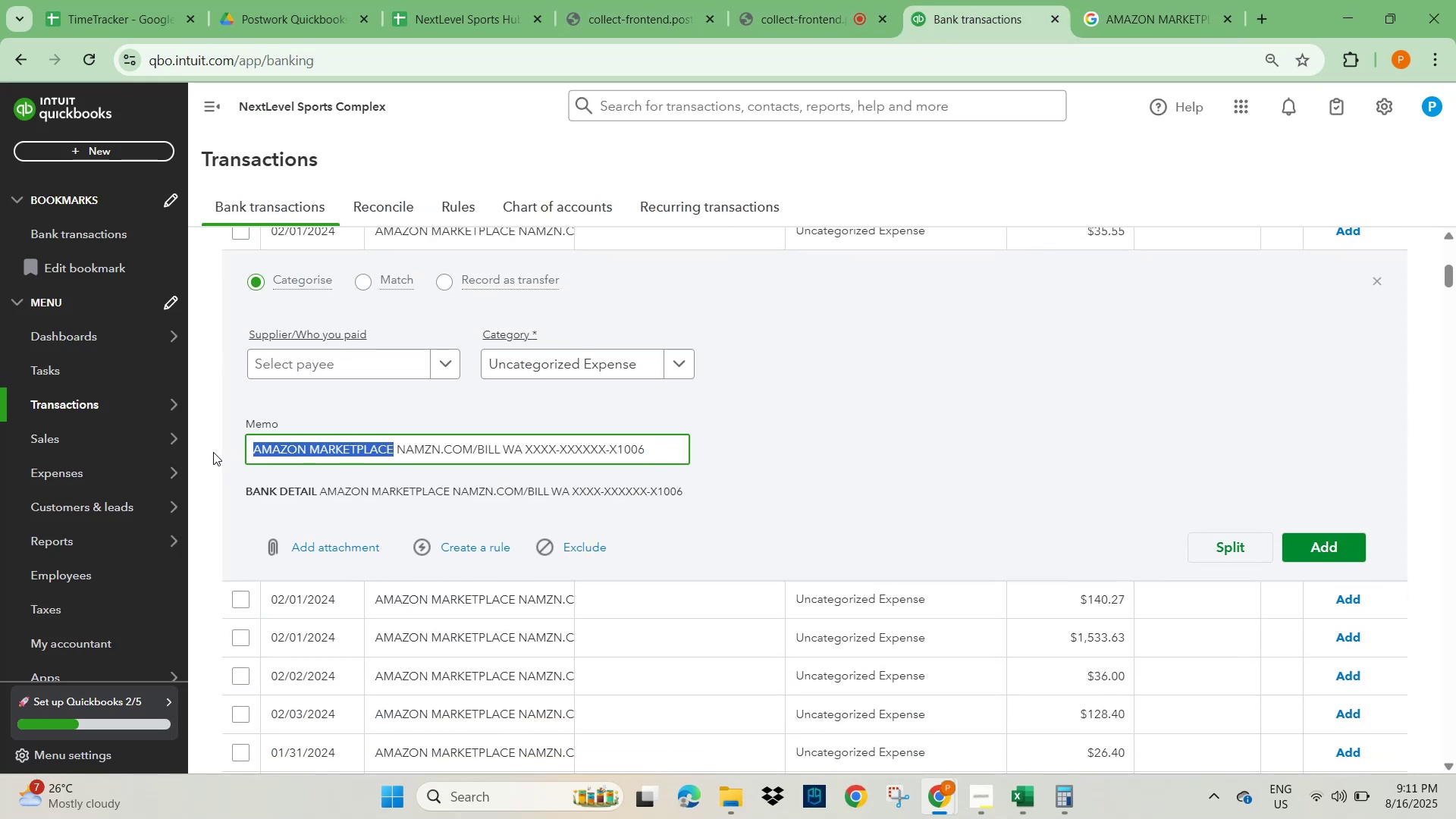 
key(Control+C)
 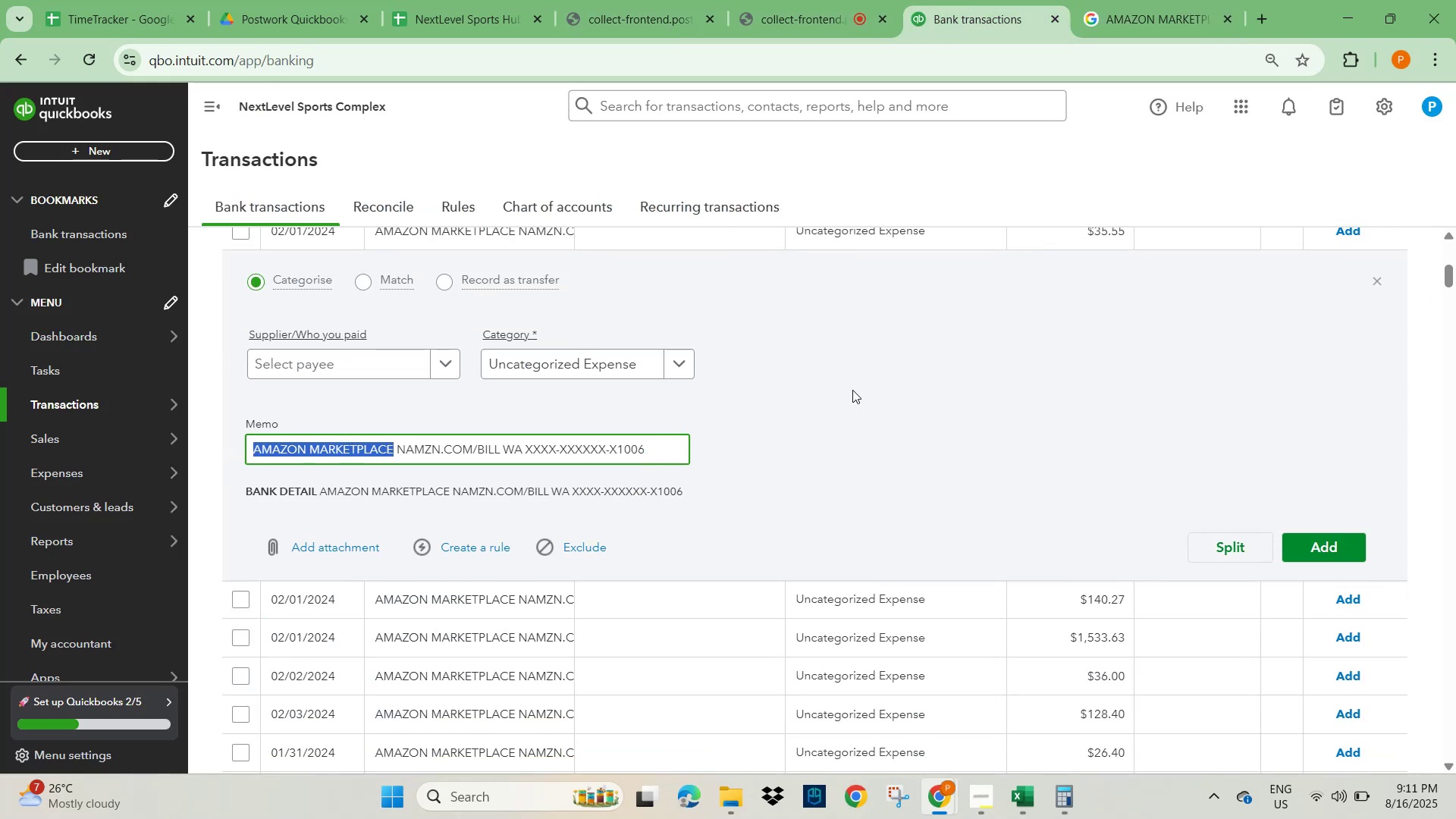 
scroll: coordinate [975, 366], scroll_direction: up, amount: 3.0
 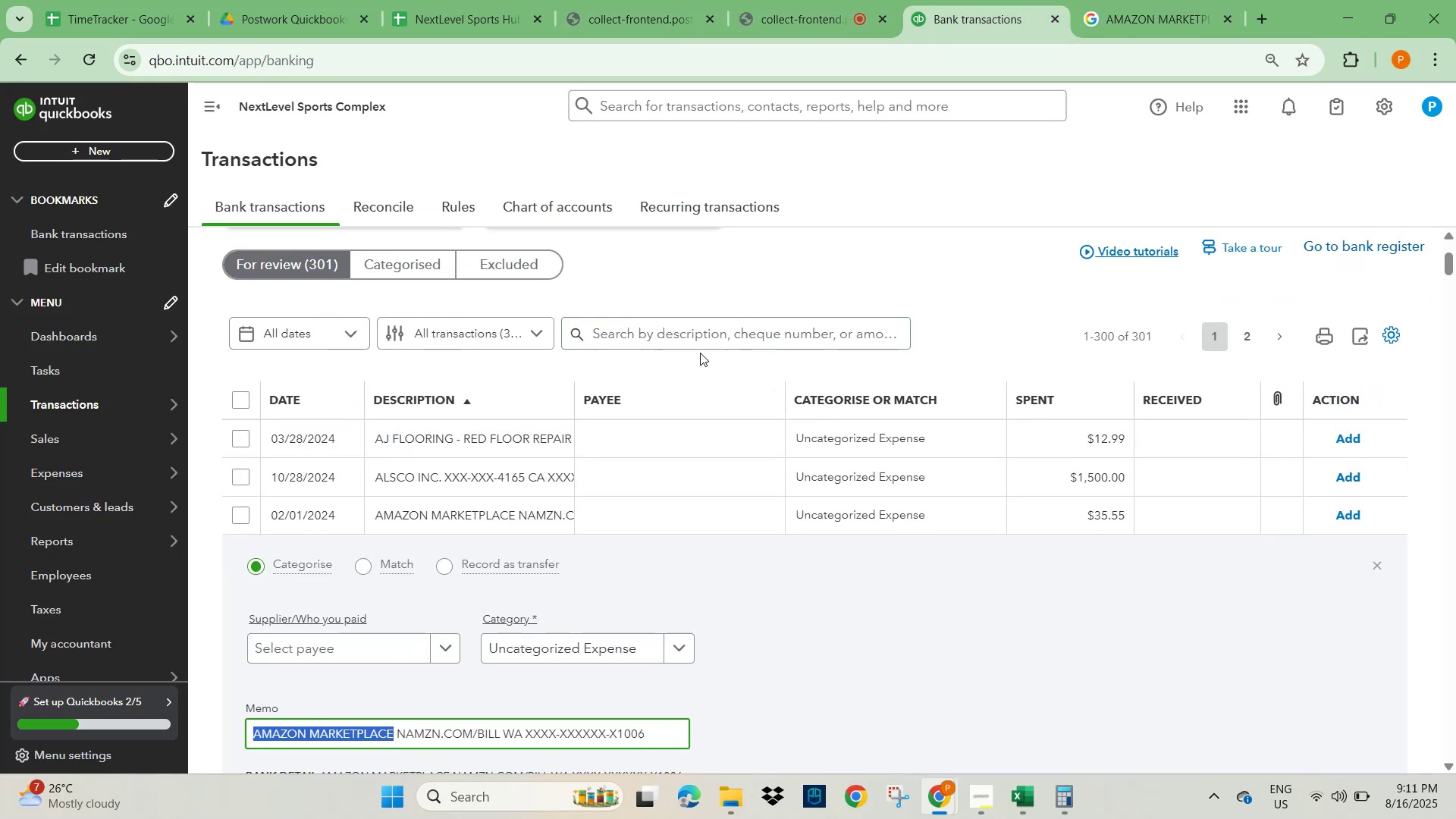 
left_click([687, 337])
 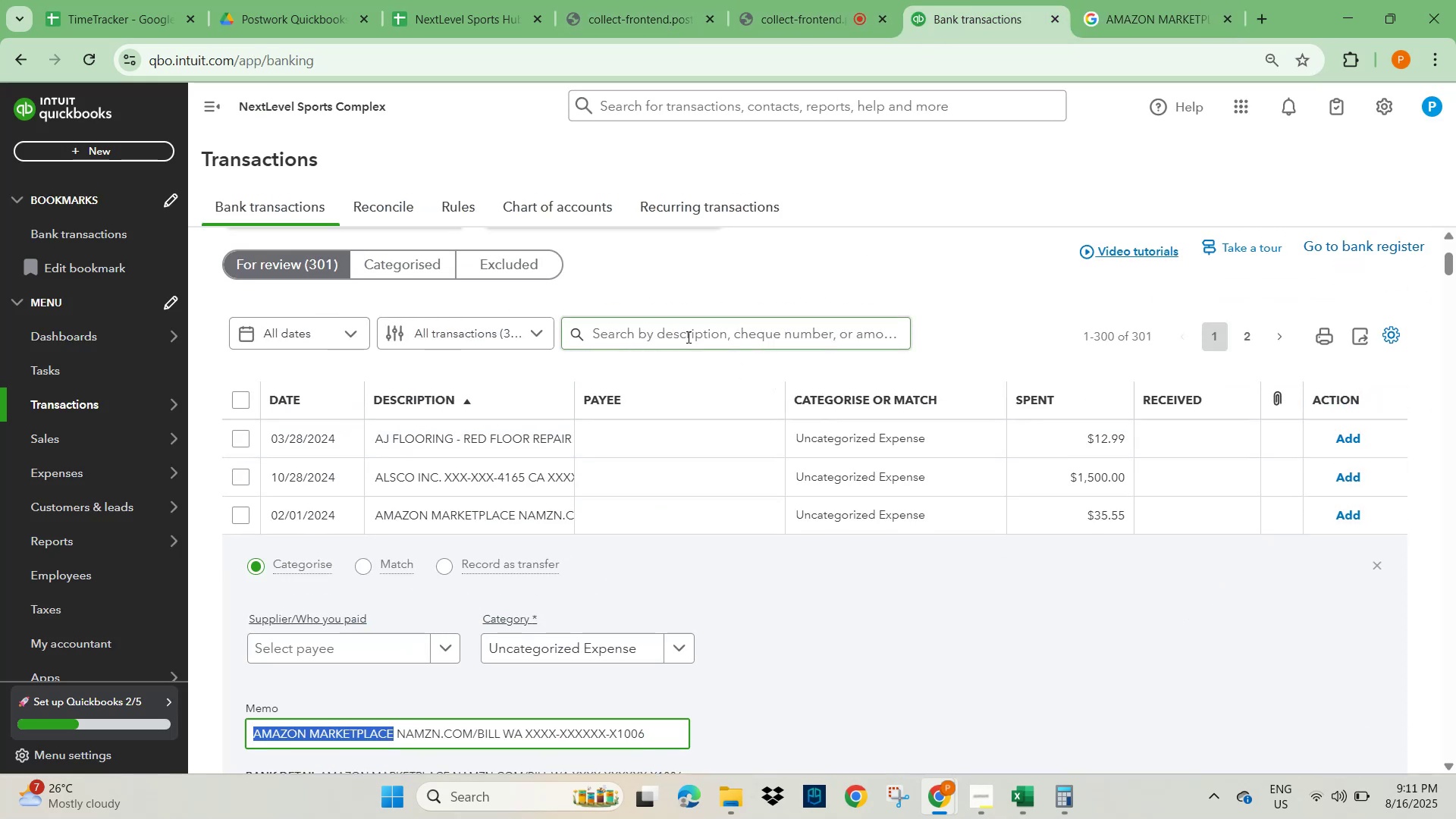 
key(Control+V)
 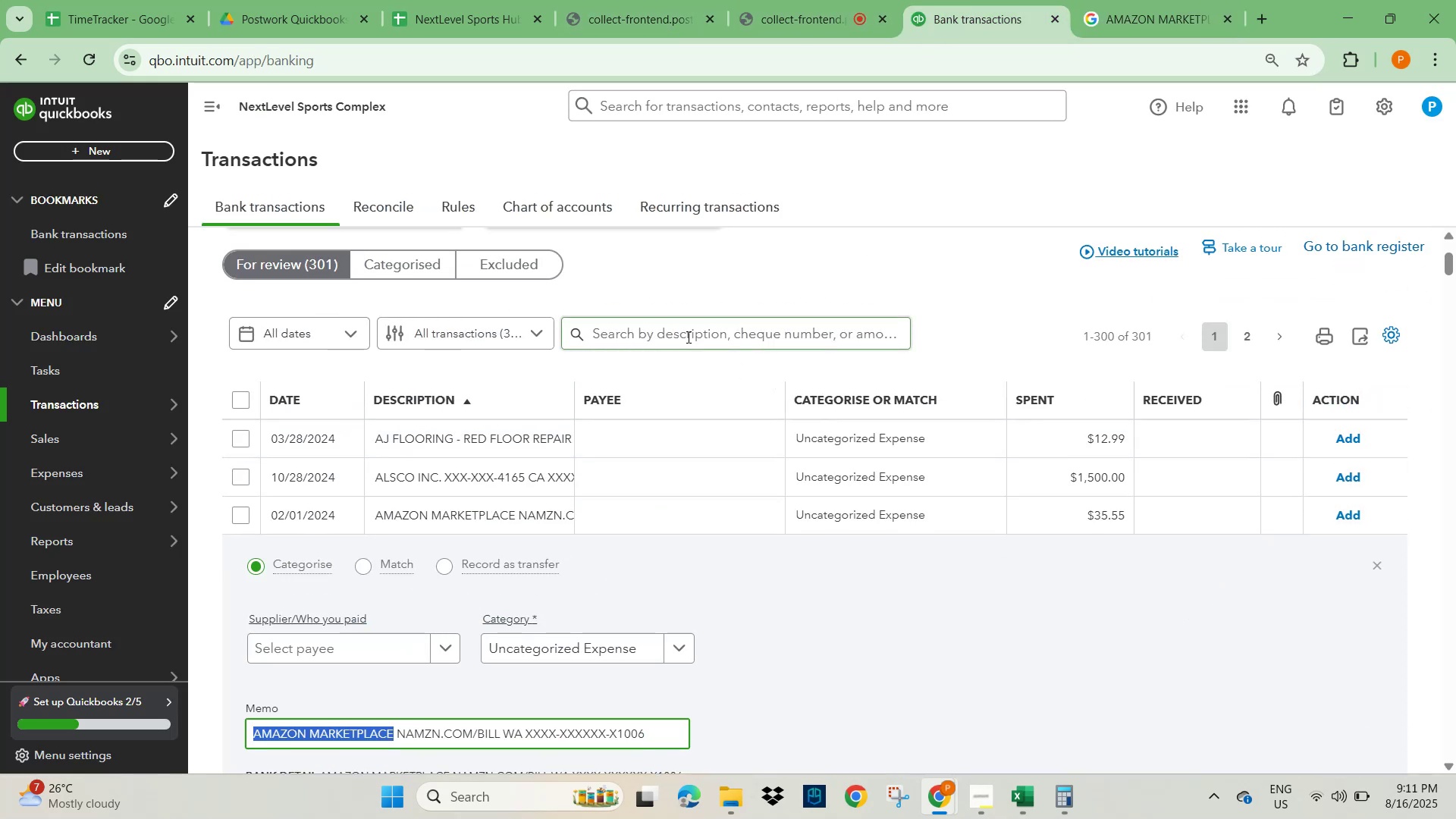 
double_click([687, 337])
 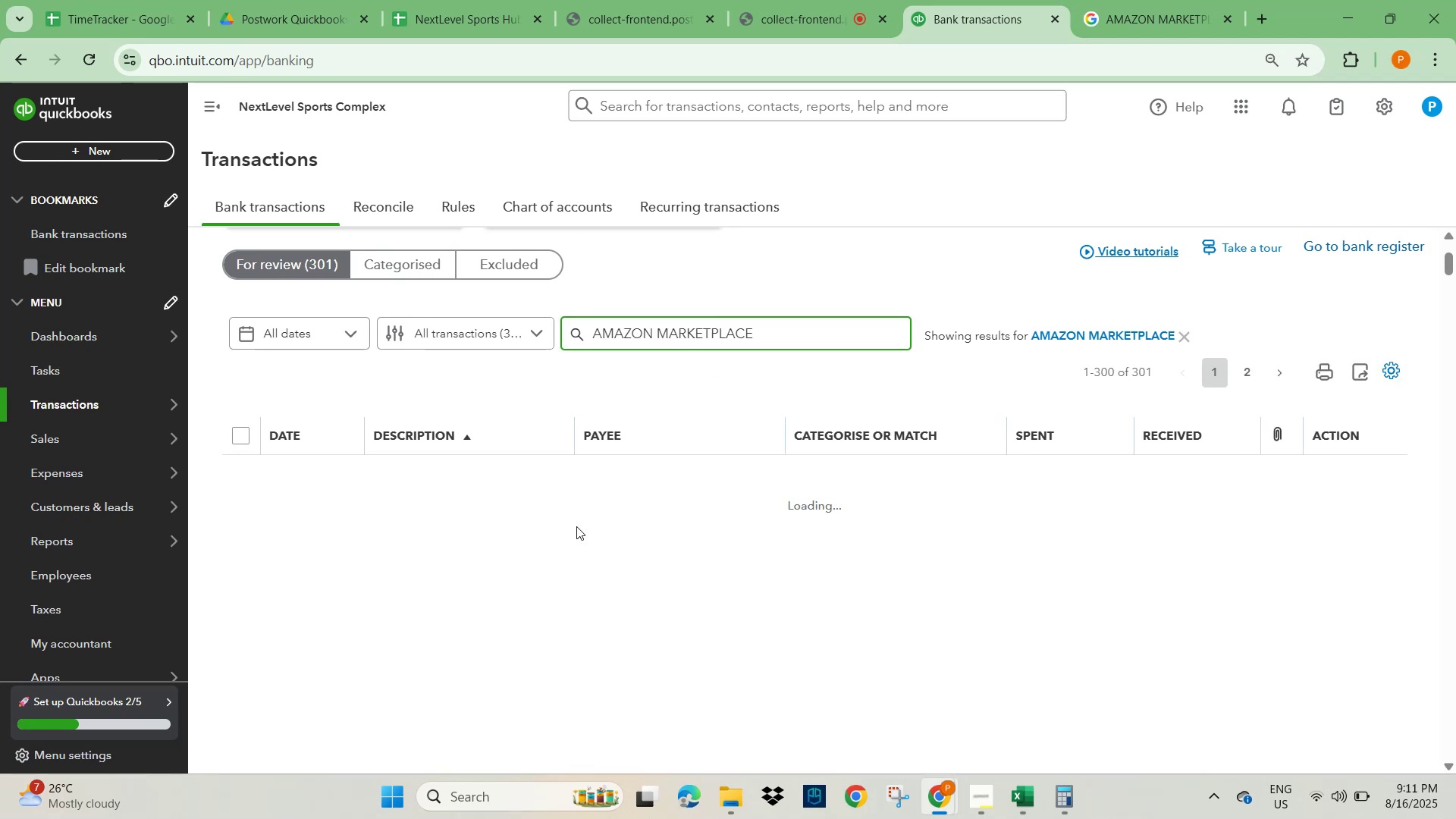 
mouse_move([468, 563])
 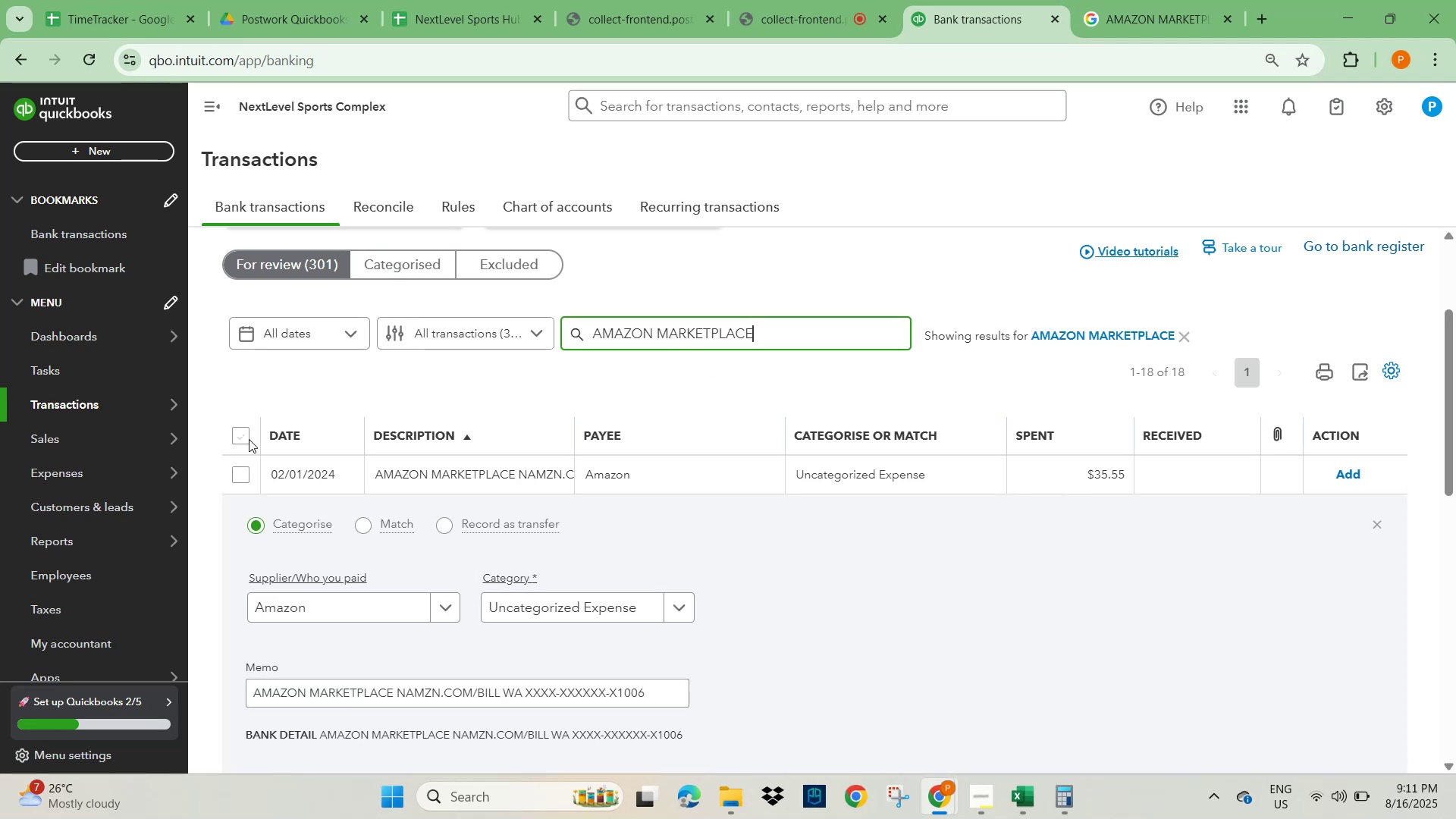 
left_click([244, 435])
 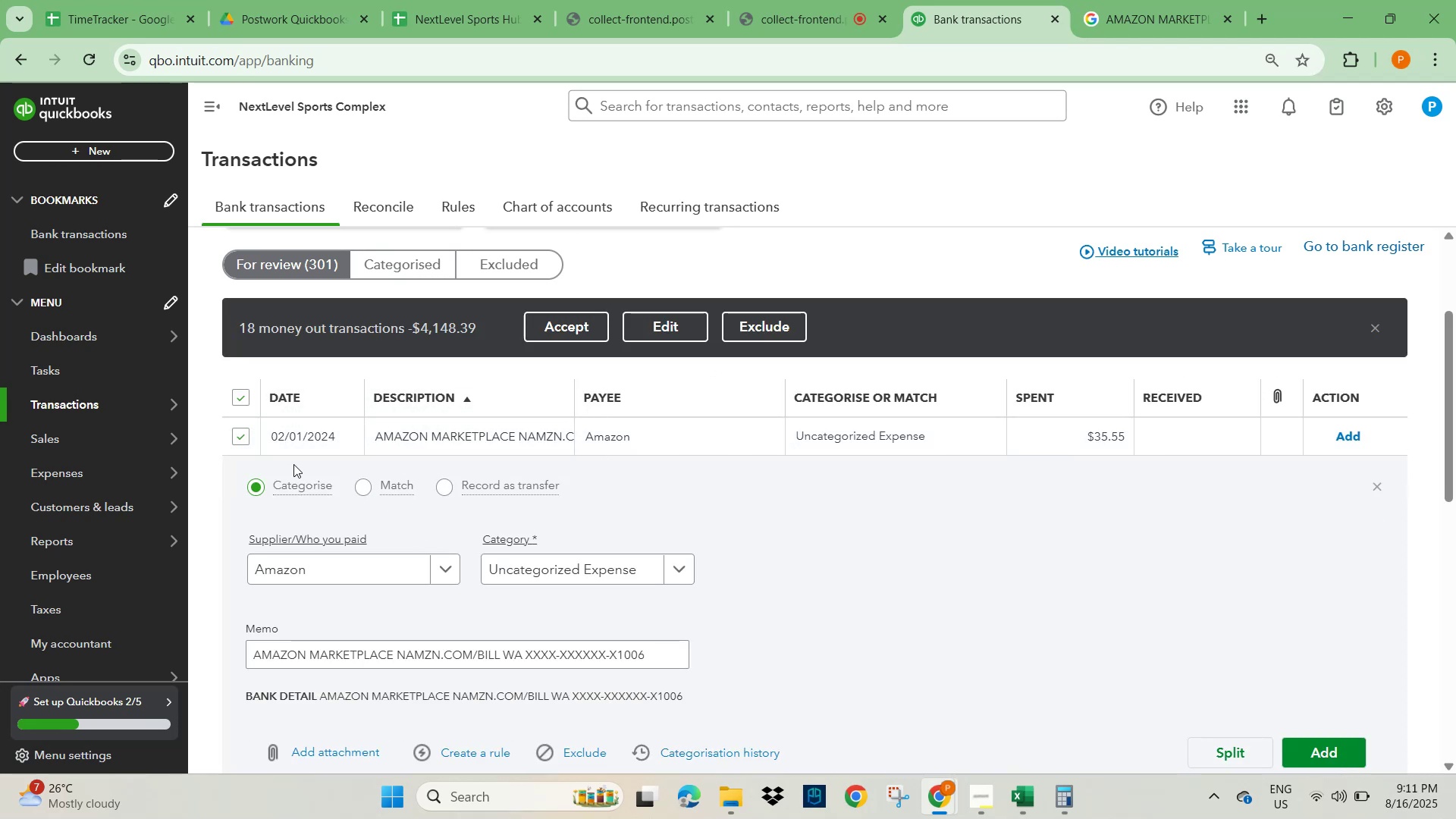 
left_click([242, 438])
 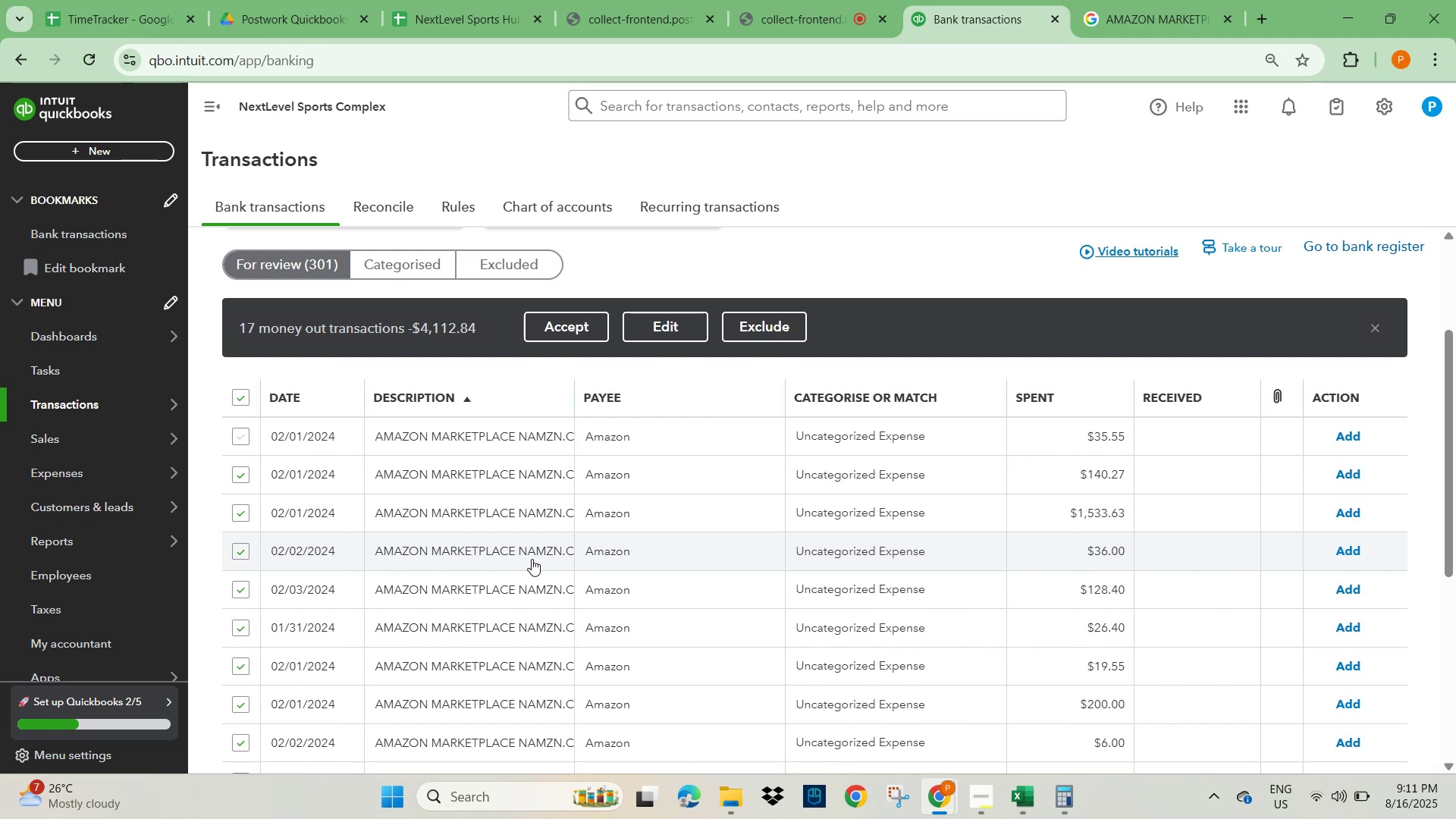 
scroll: coordinate [559, 612], scroll_direction: down, amount: 7.0
 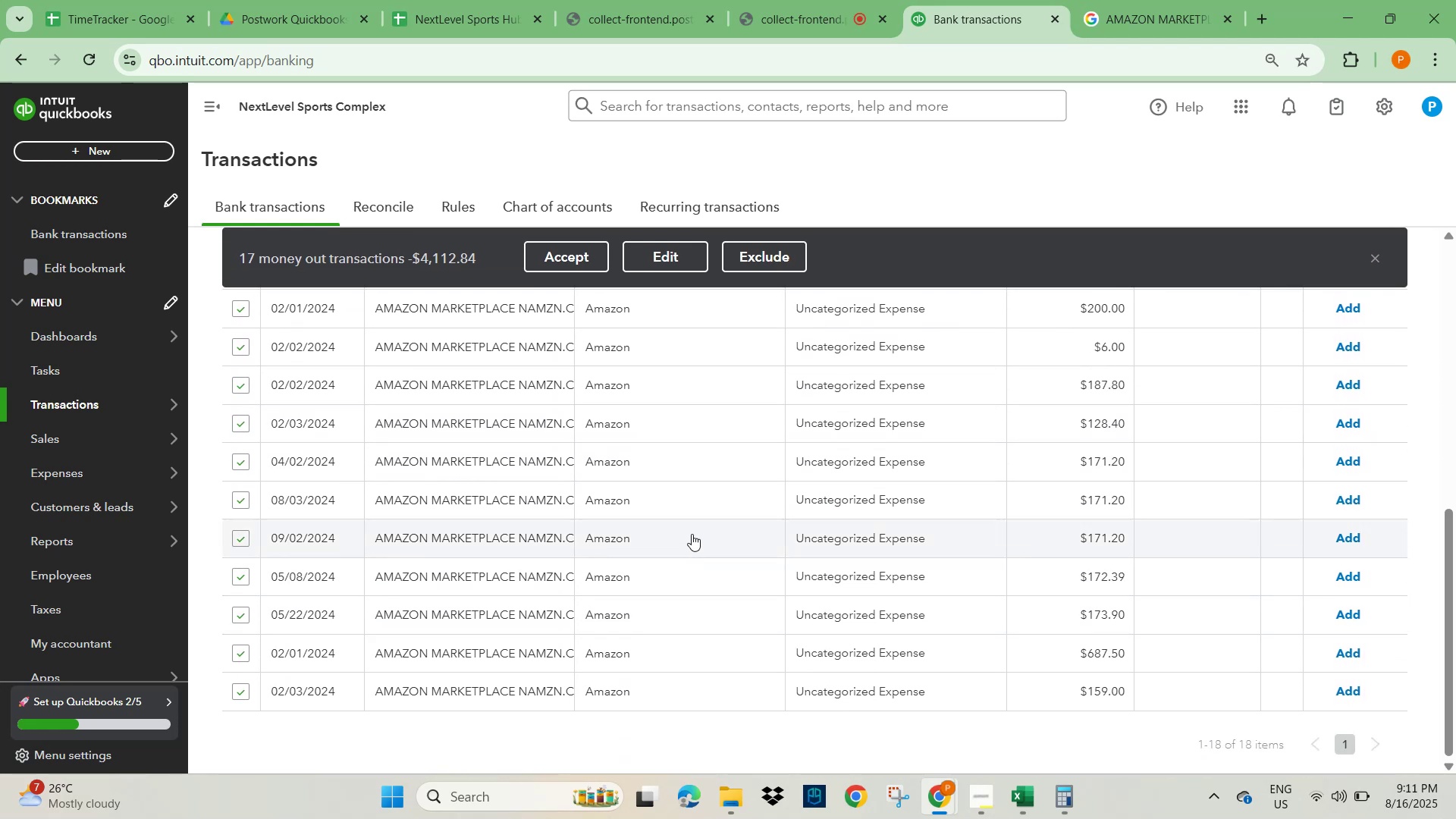 
scroll: coordinate [693, 514], scroll_direction: up, amount: 5.0
 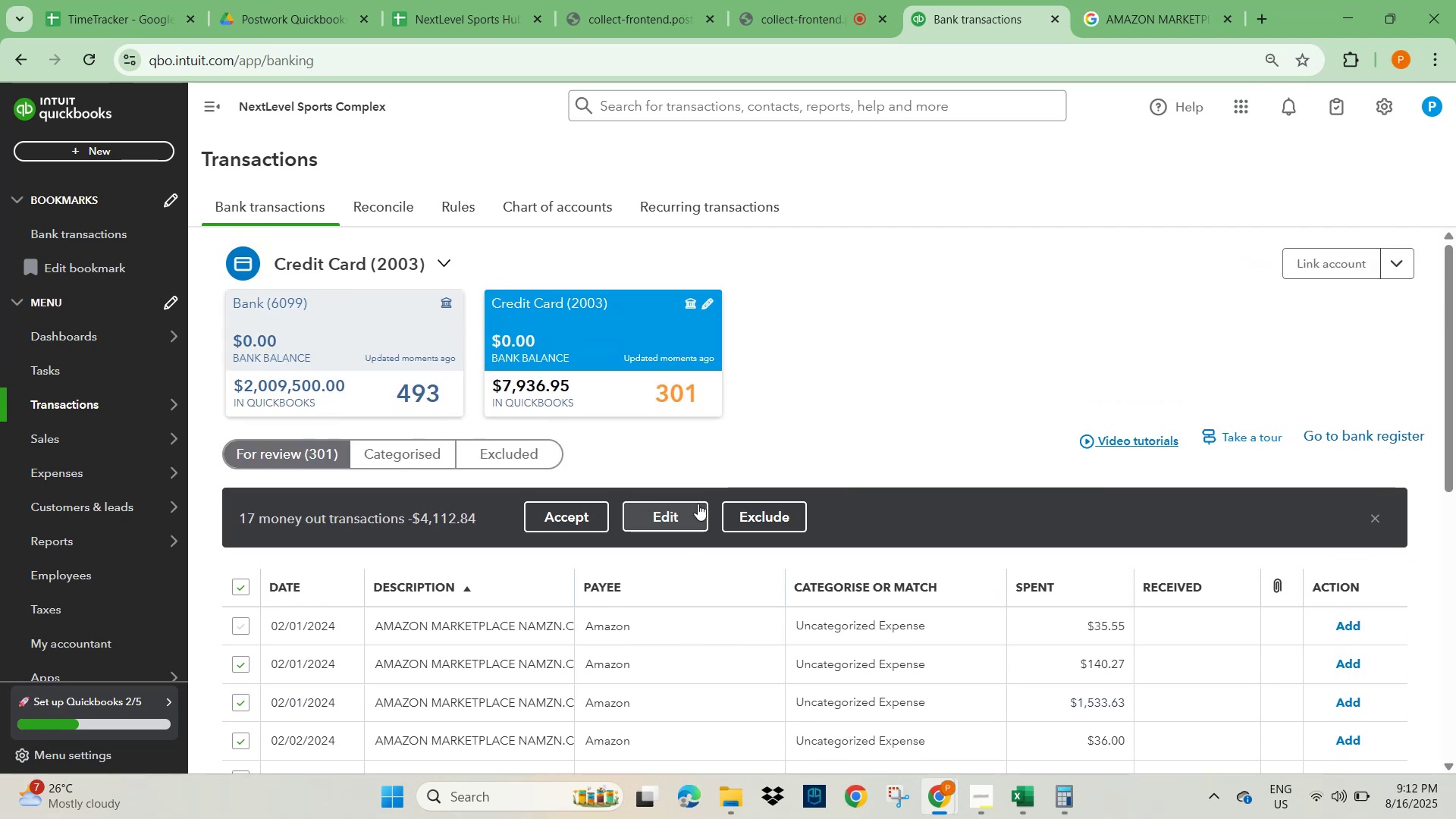 
wait(12.36)
 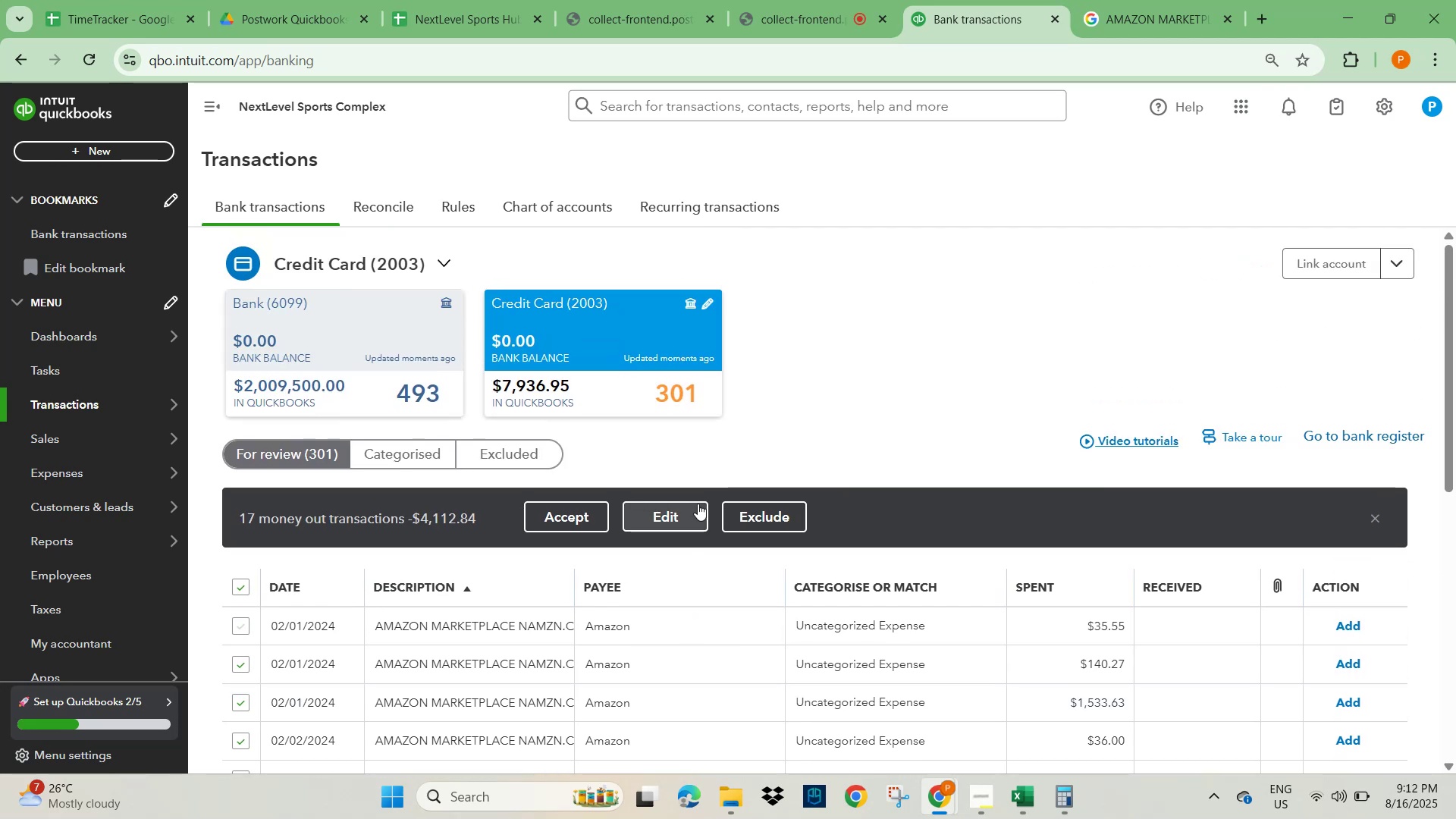 
scroll: coordinate [441, 579], scroll_direction: down, amount: 4.0
 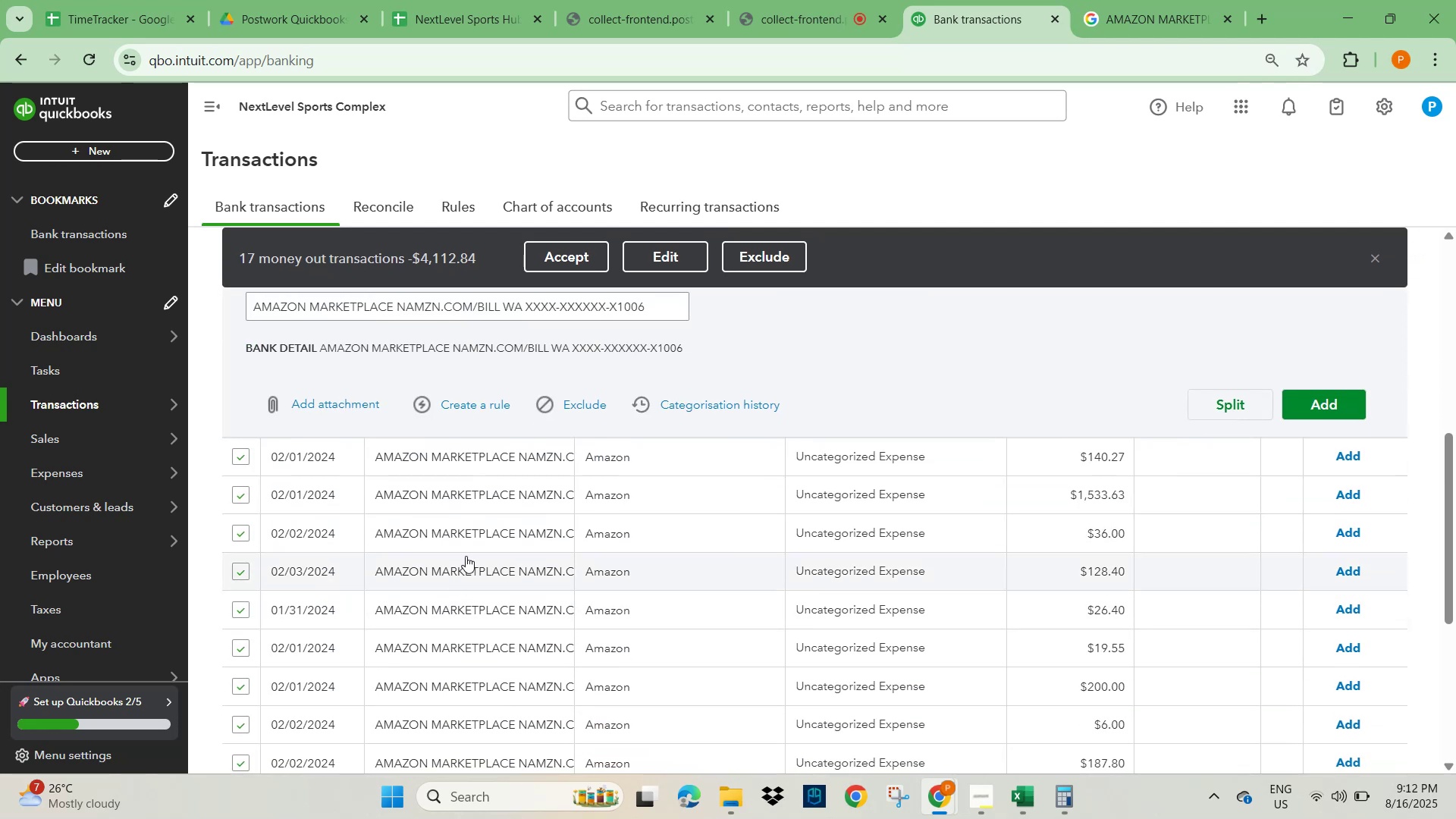 
left_click([466, 534])
 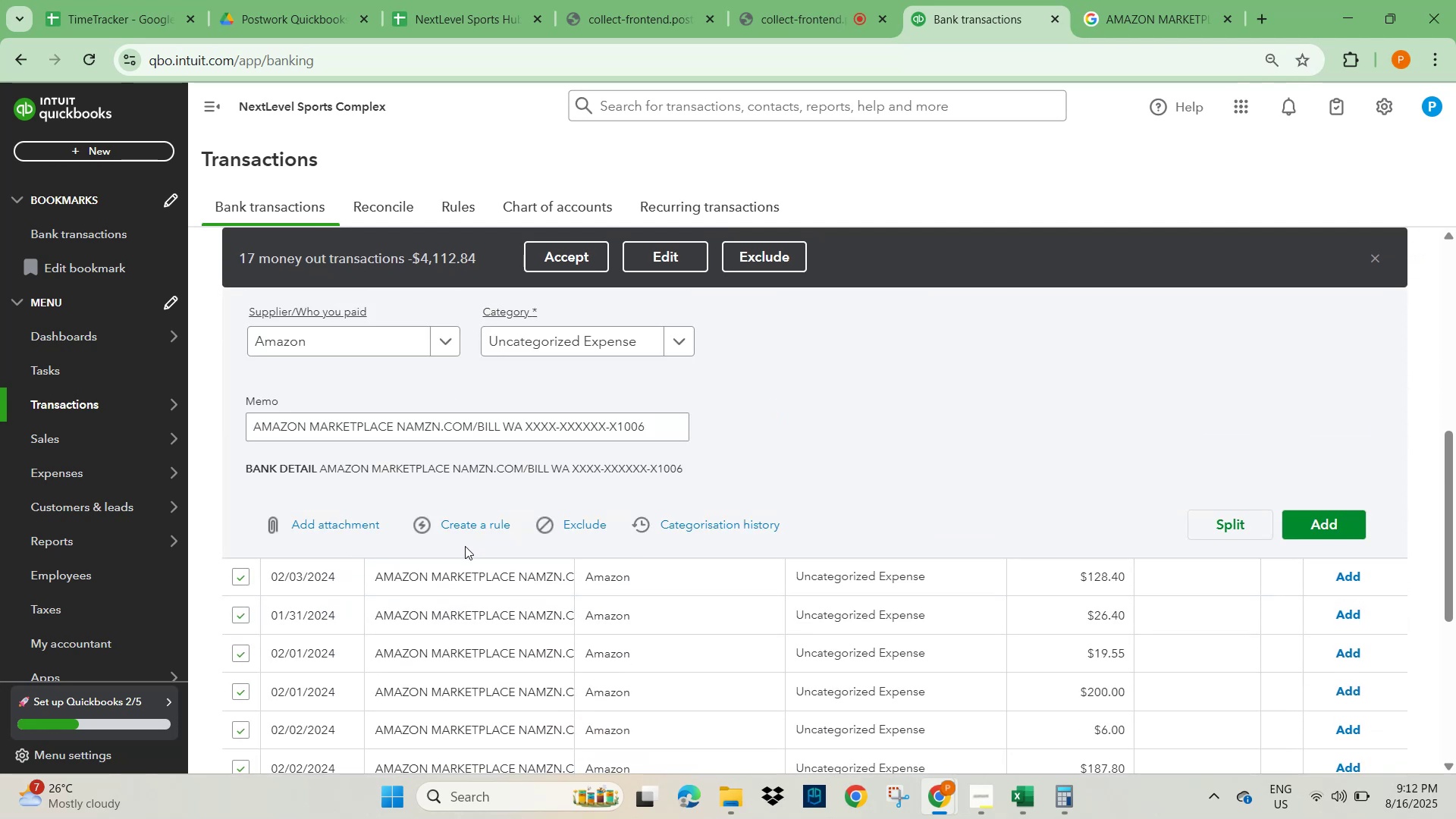 
scroll: coordinate [463, 558], scroll_direction: down, amount: 3.0
 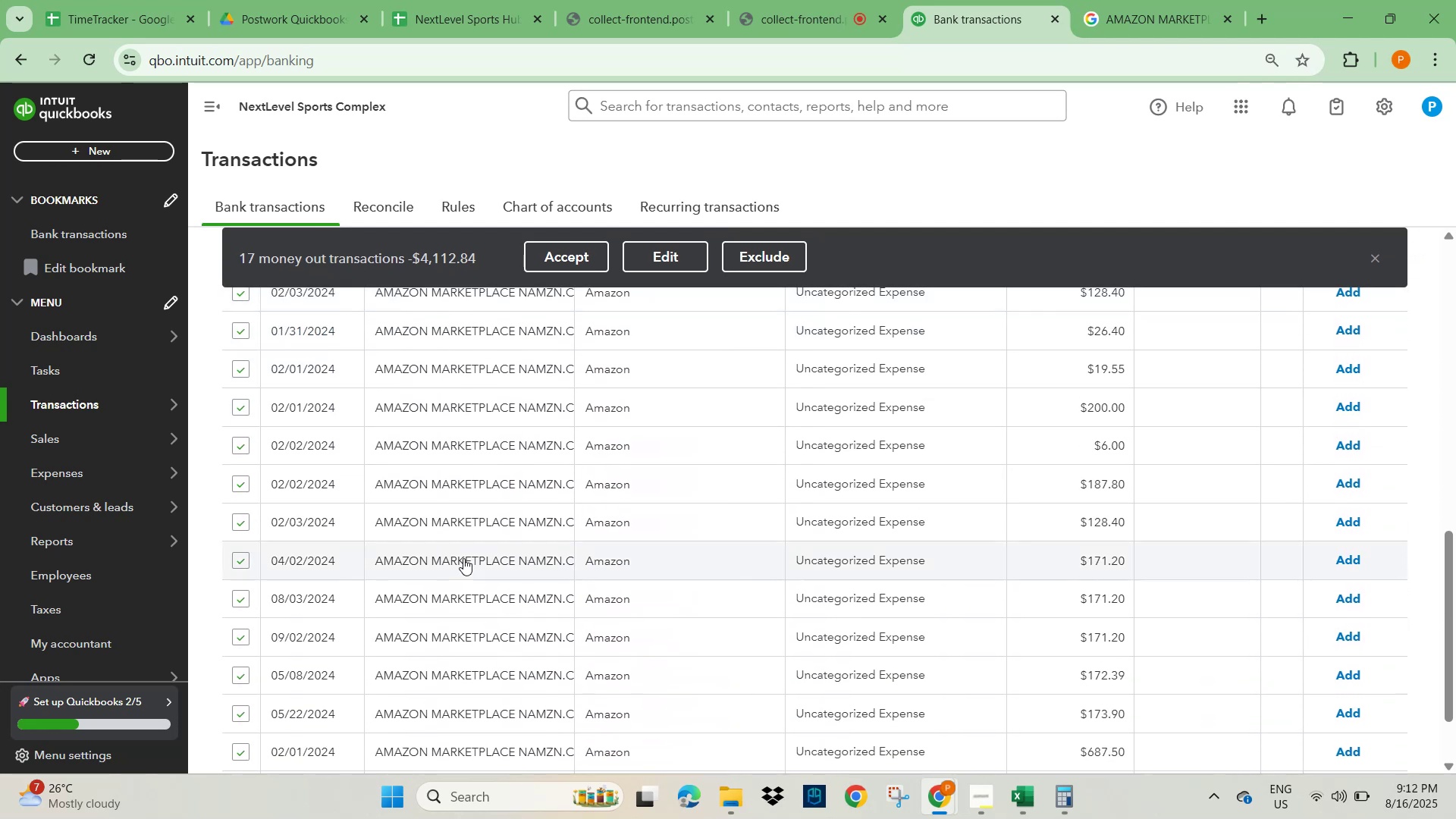 
scroll: coordinate [486, 543], scroll_direction: up, amount: 7.0
 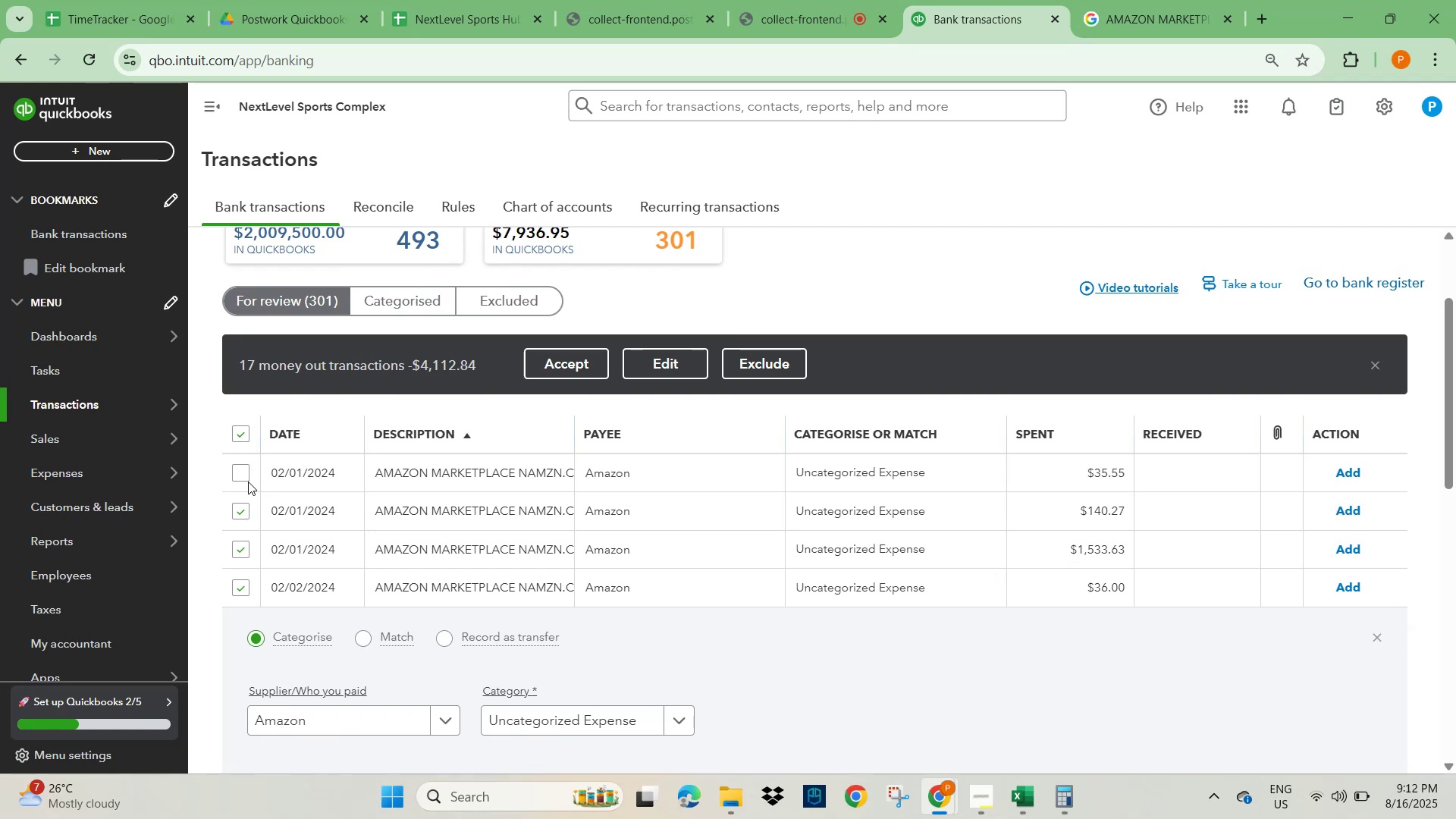 
wait(31.71)
 